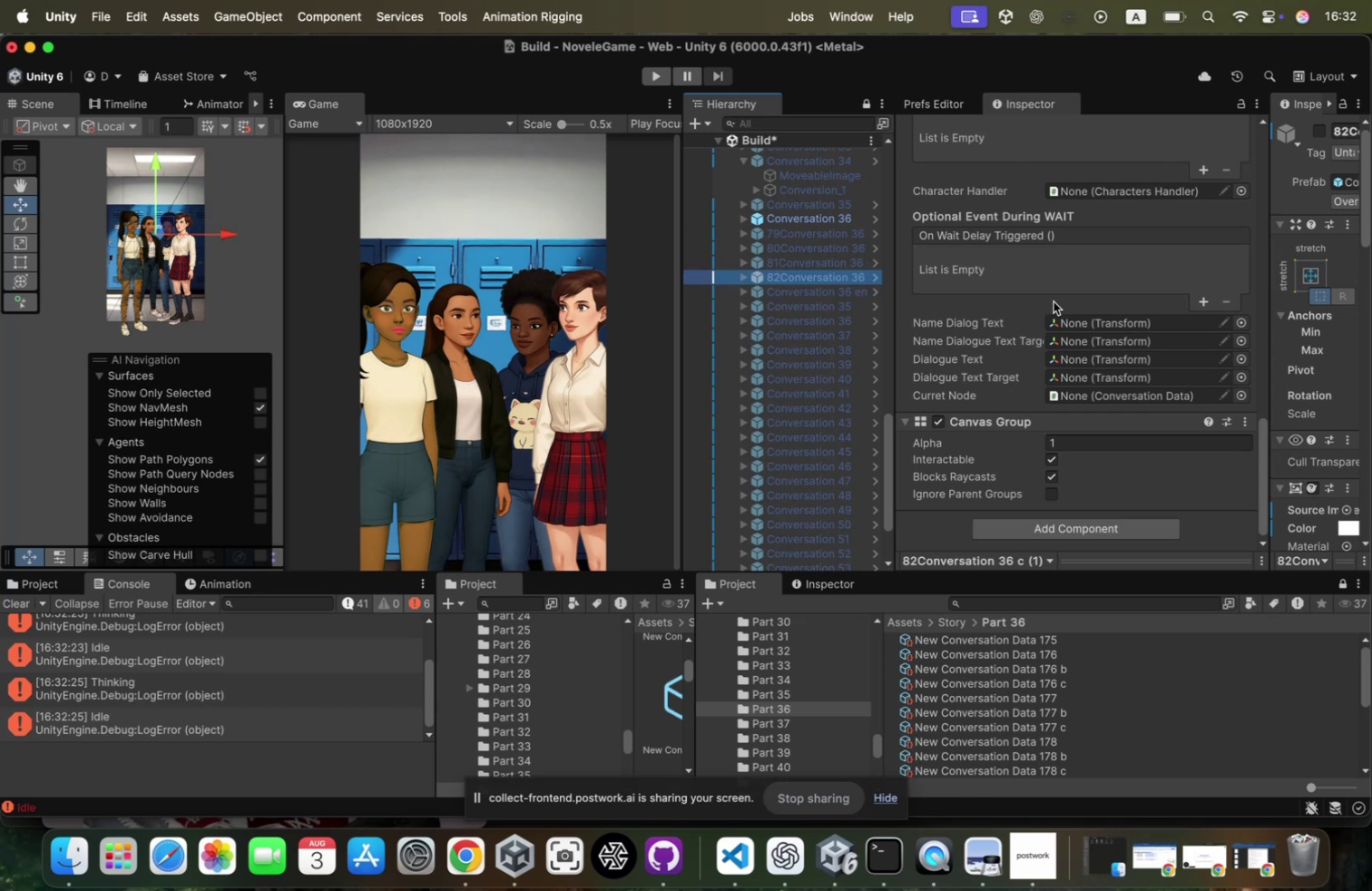 
scroll: coordinate [1054, 301], scroll_direction: up, amount: 26.0
 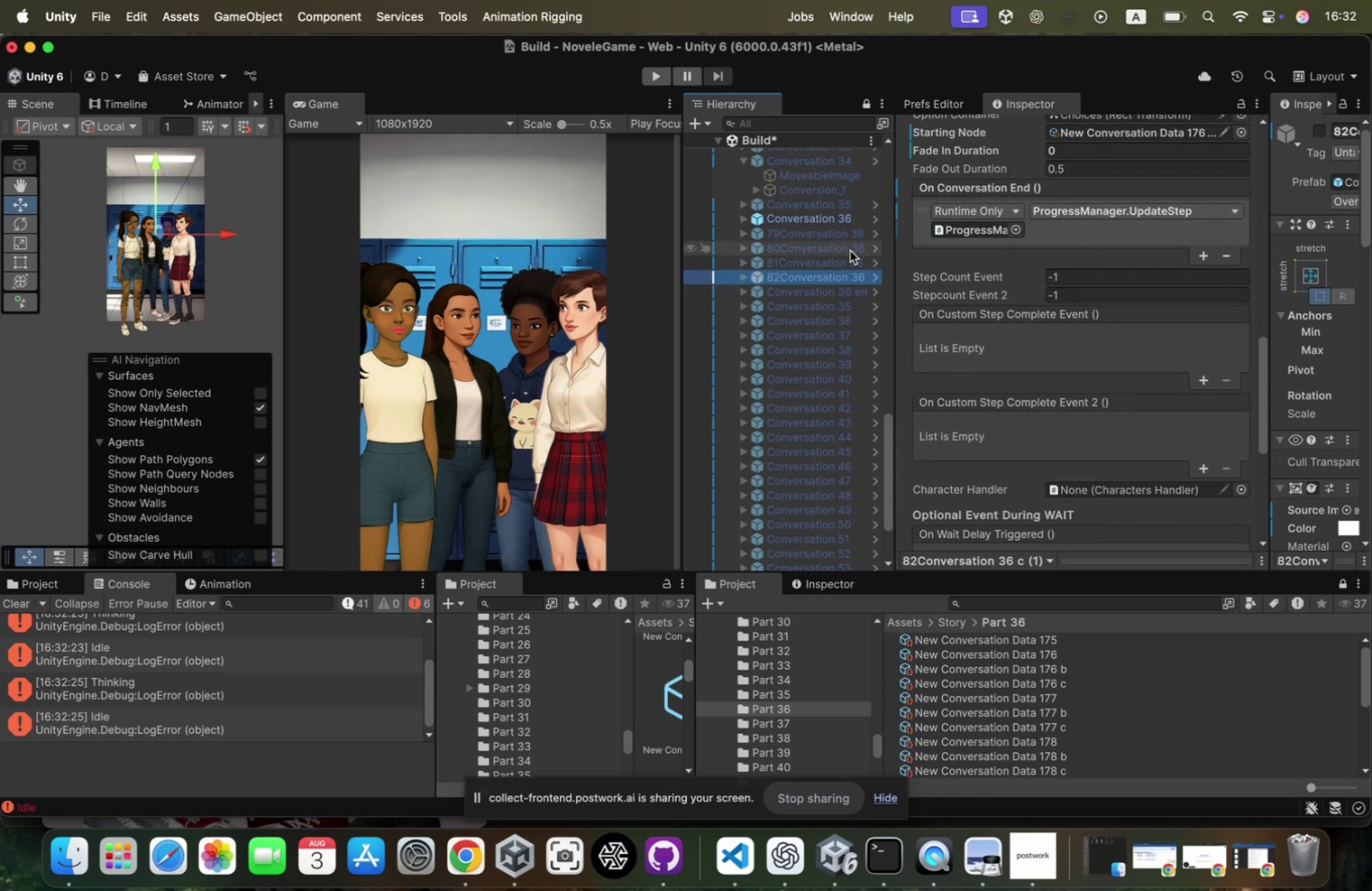 
left_click([841, 259])
 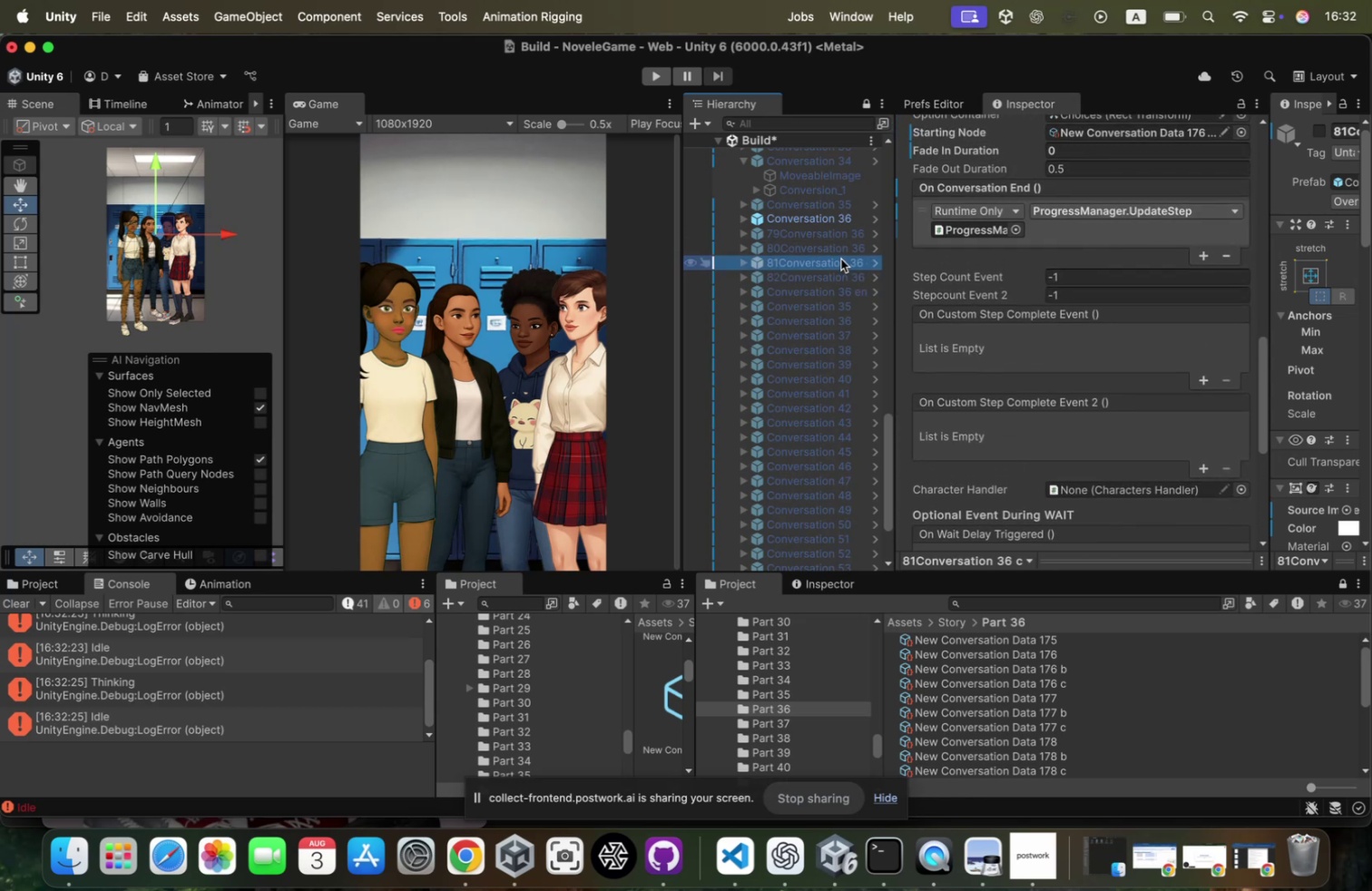 
hold_key(key=ShiftLeft, duration=0.95)
left_click([844, 220])
 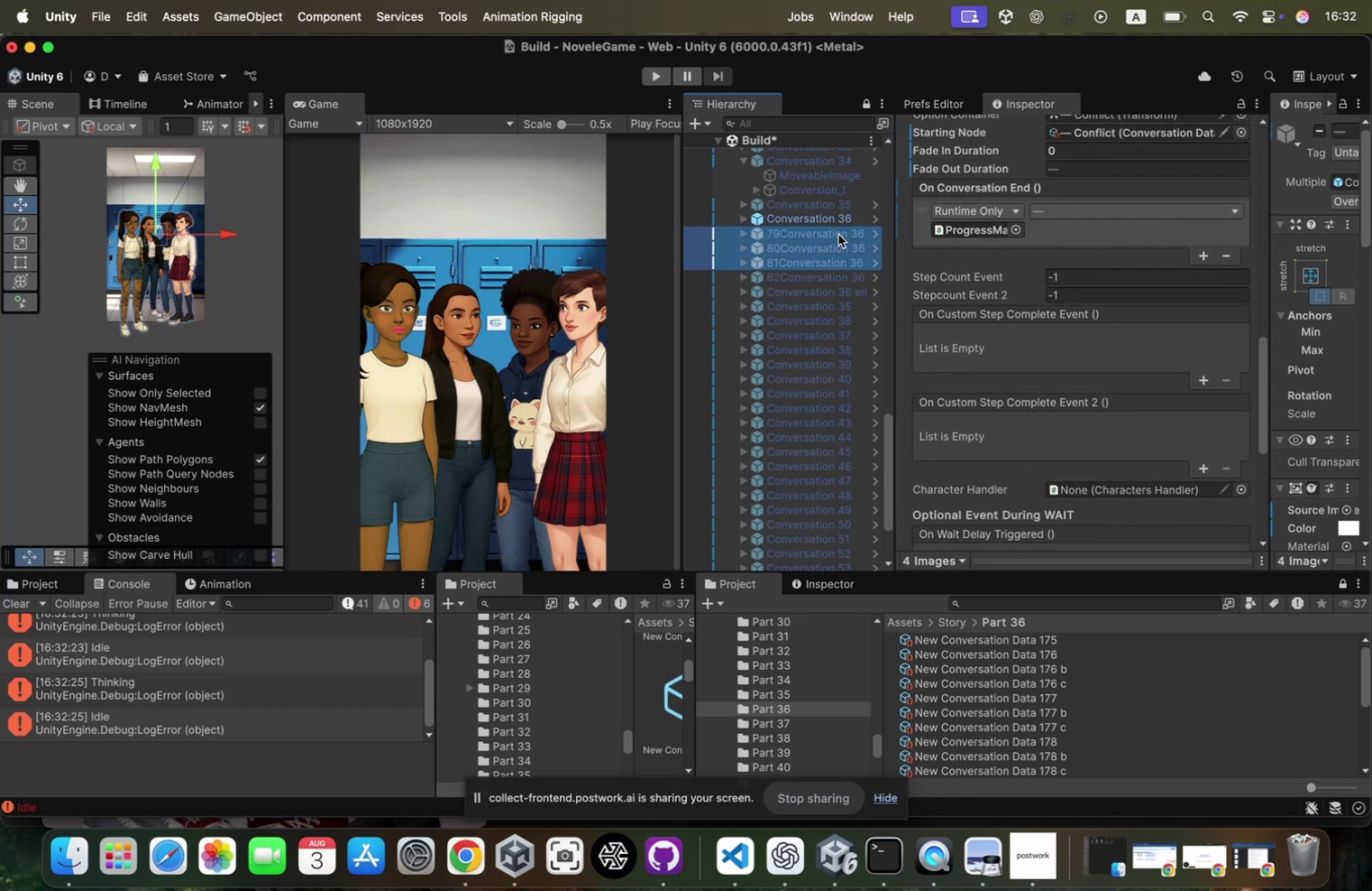 
left_click([838, 234])
 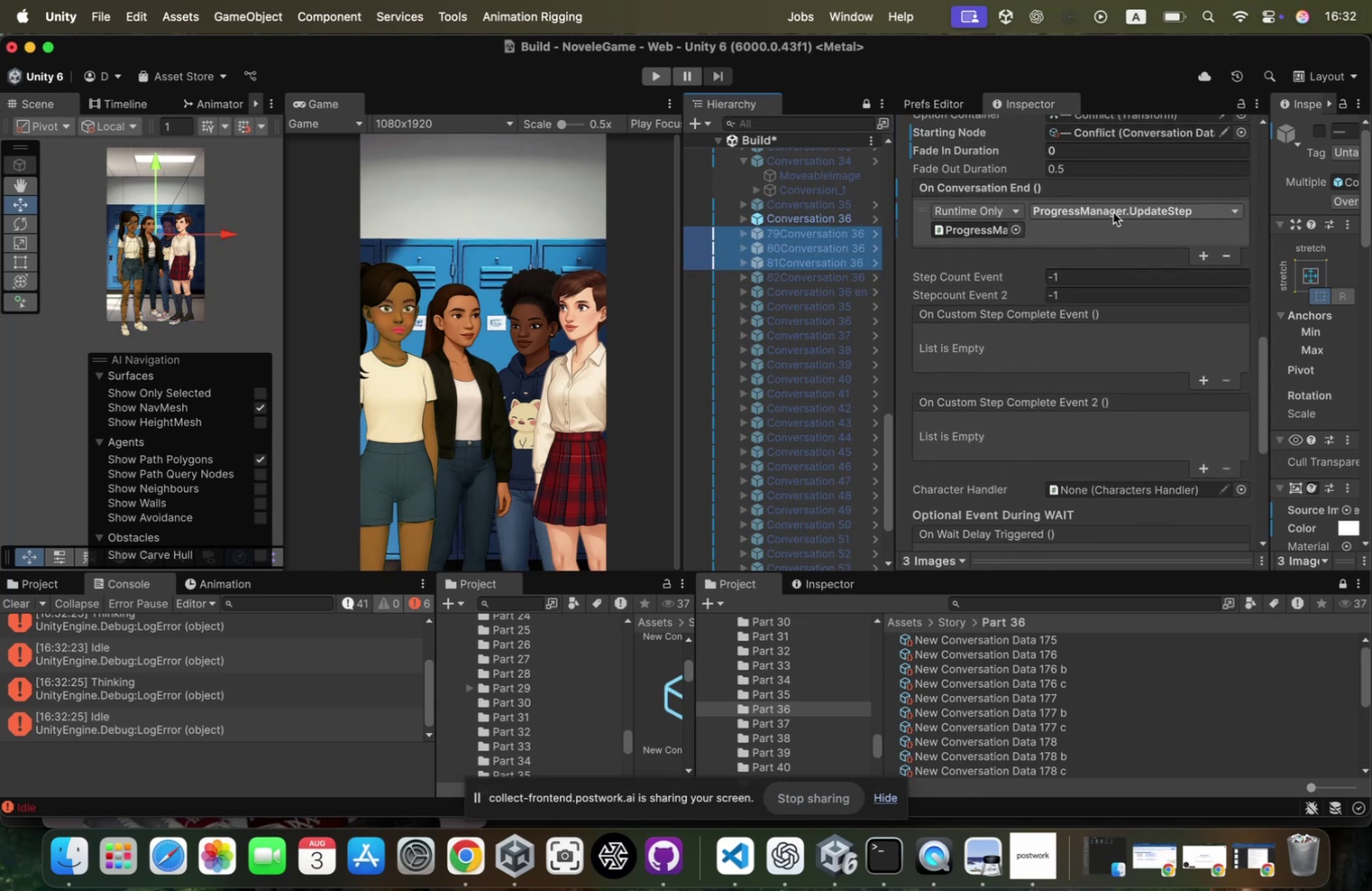 
left_click([1113, 212])
 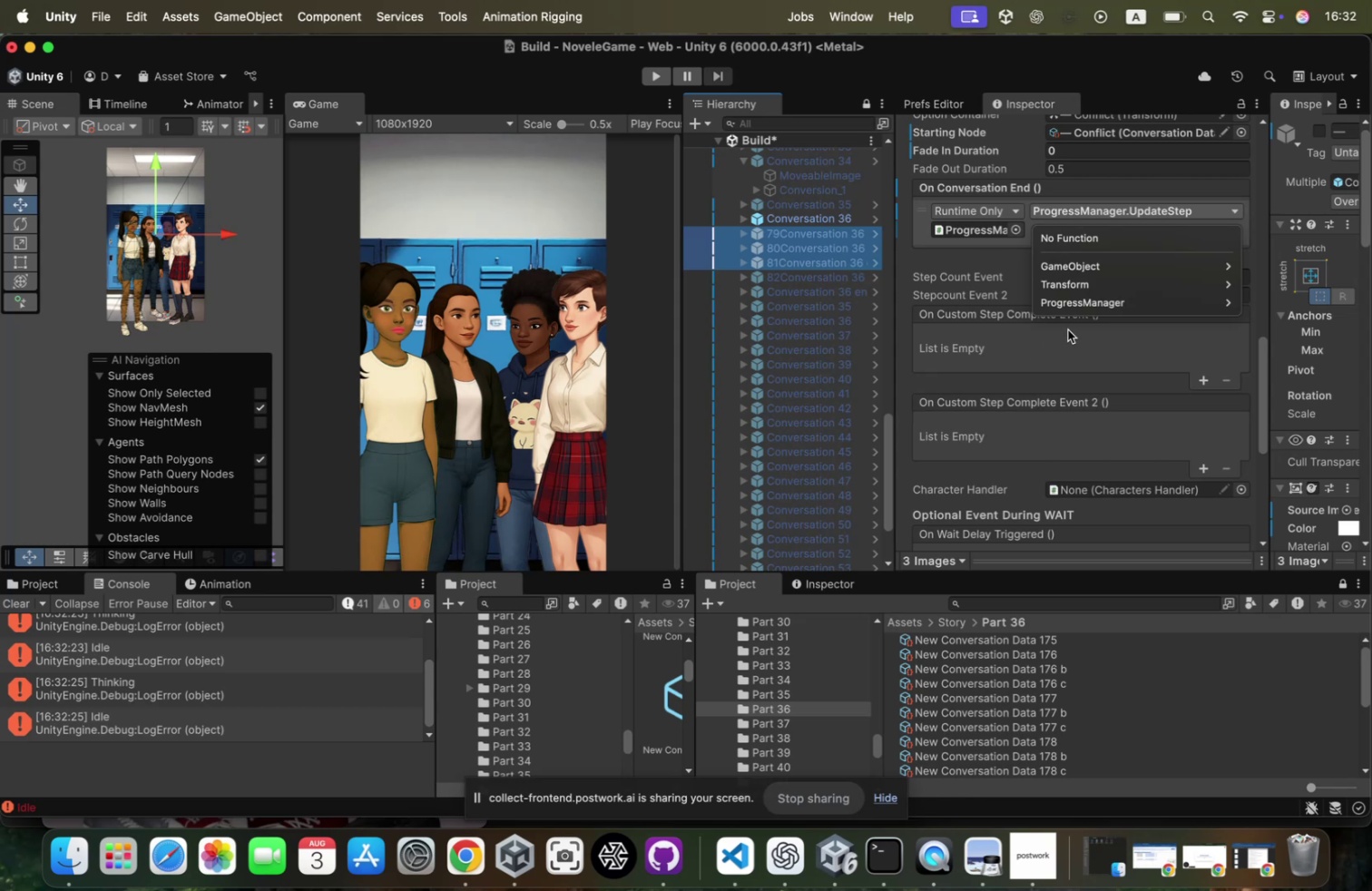 
left_click([1075, 308])
 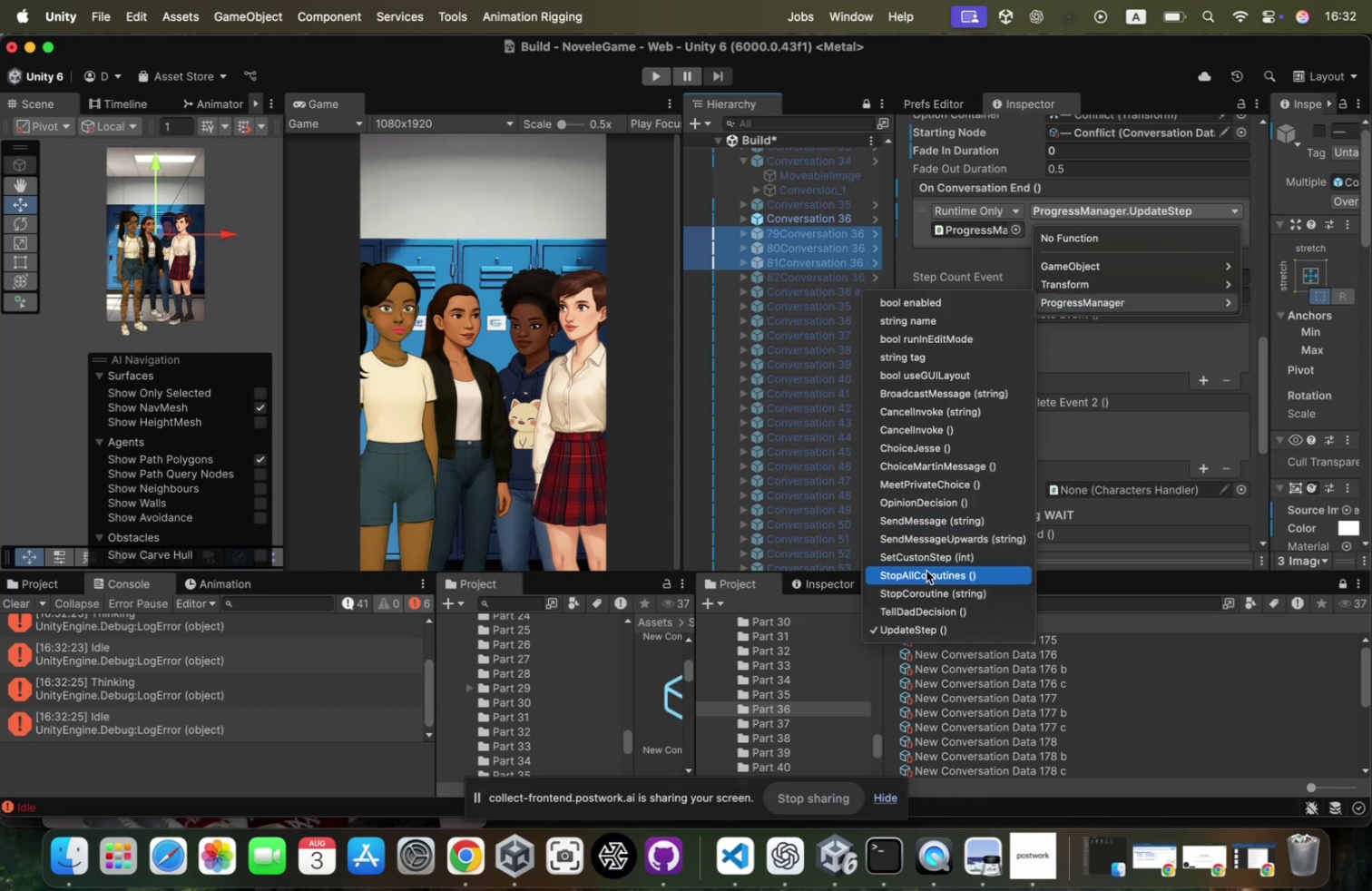 
left_click([936, 558])
 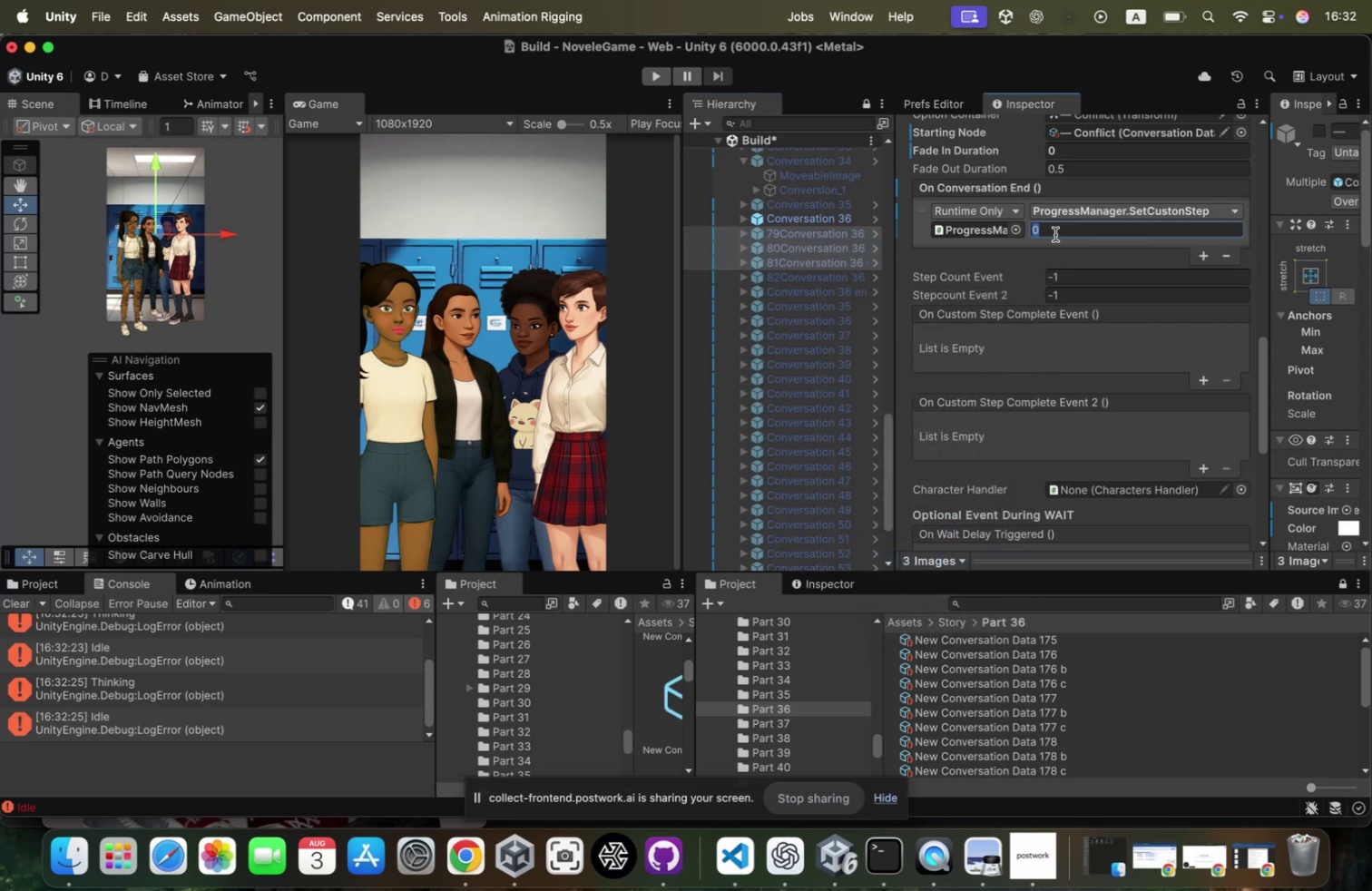 
type(82)
 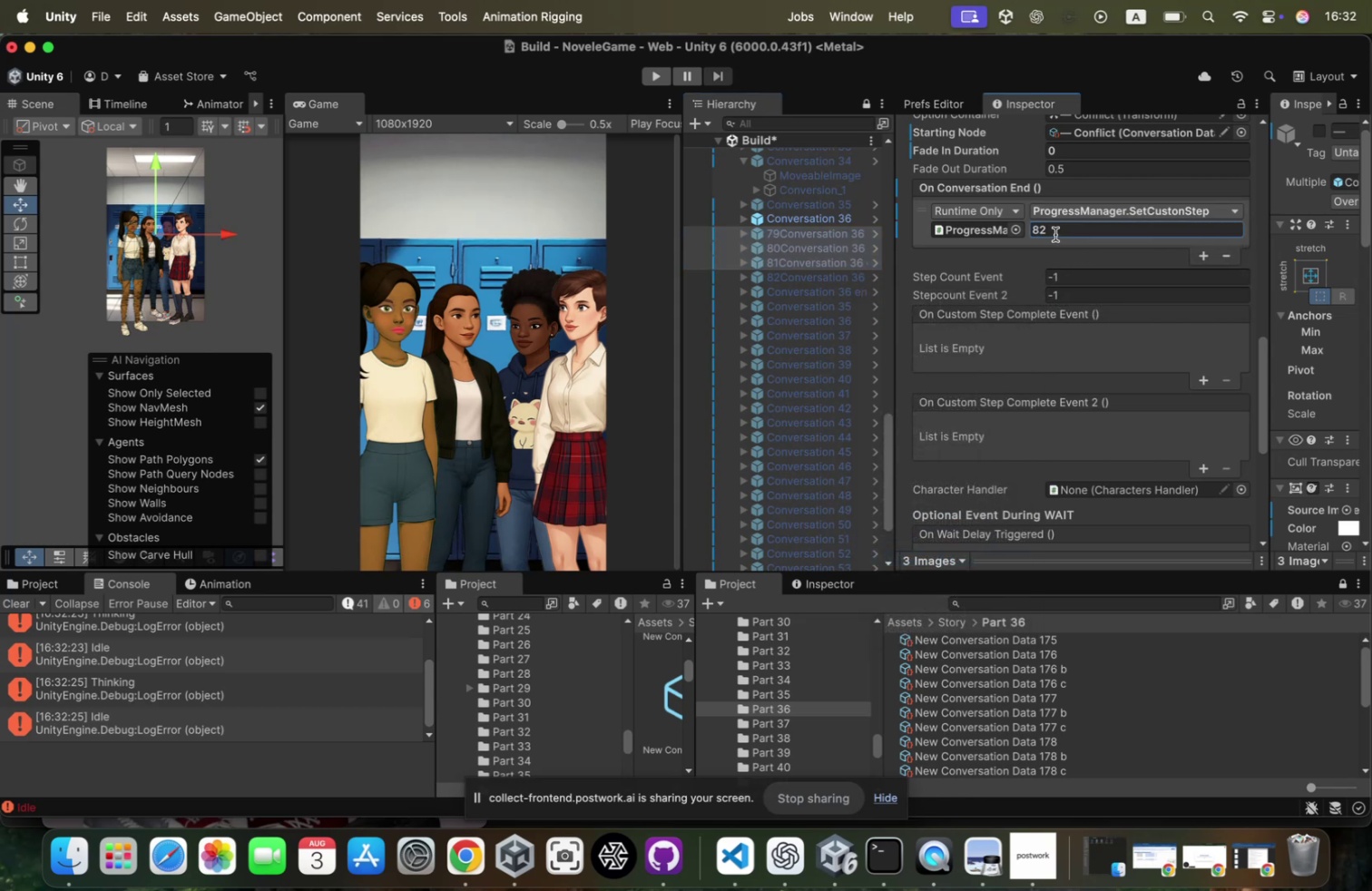 
key(Enter)
 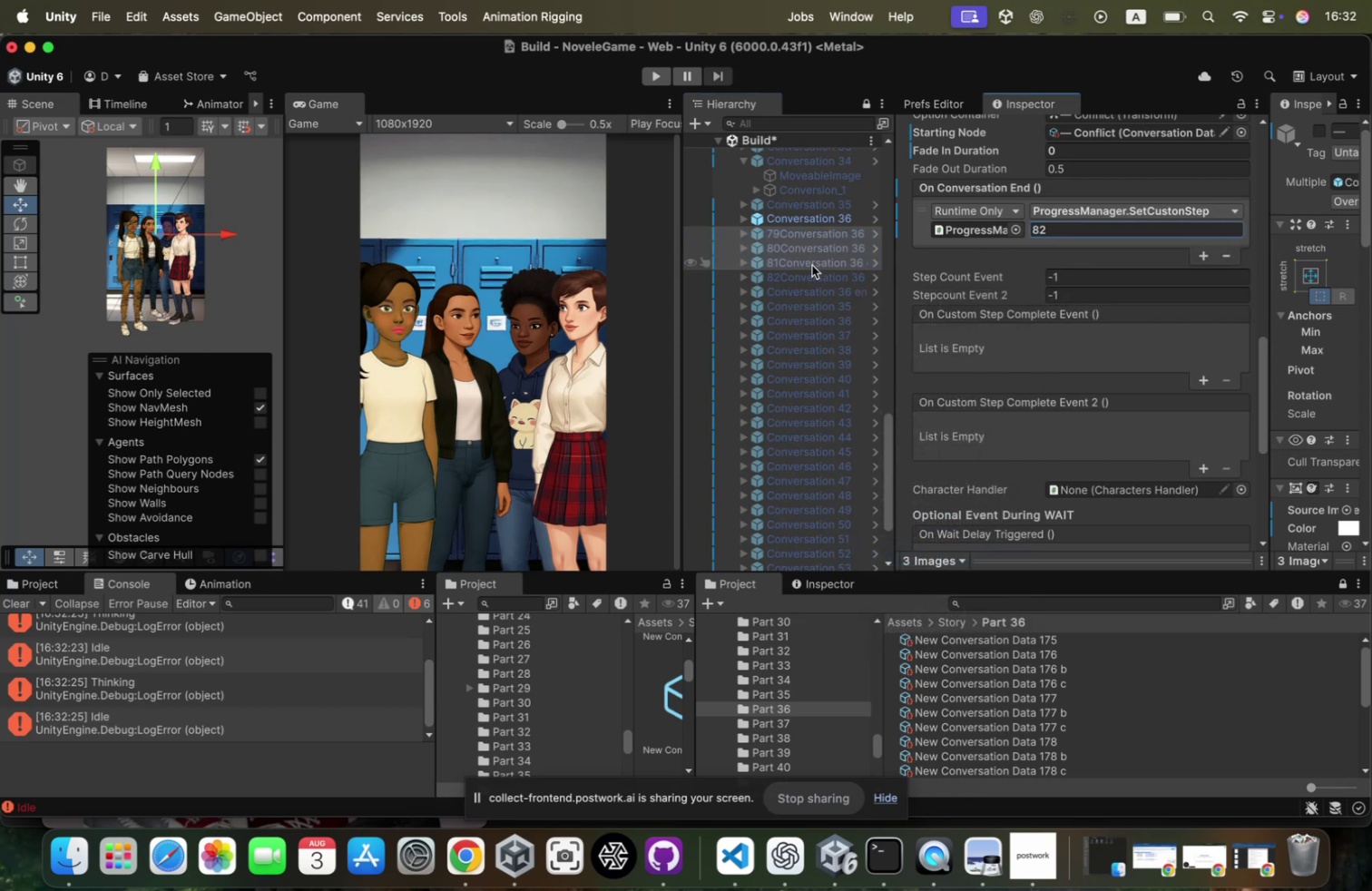 
left_click([811, 266])
 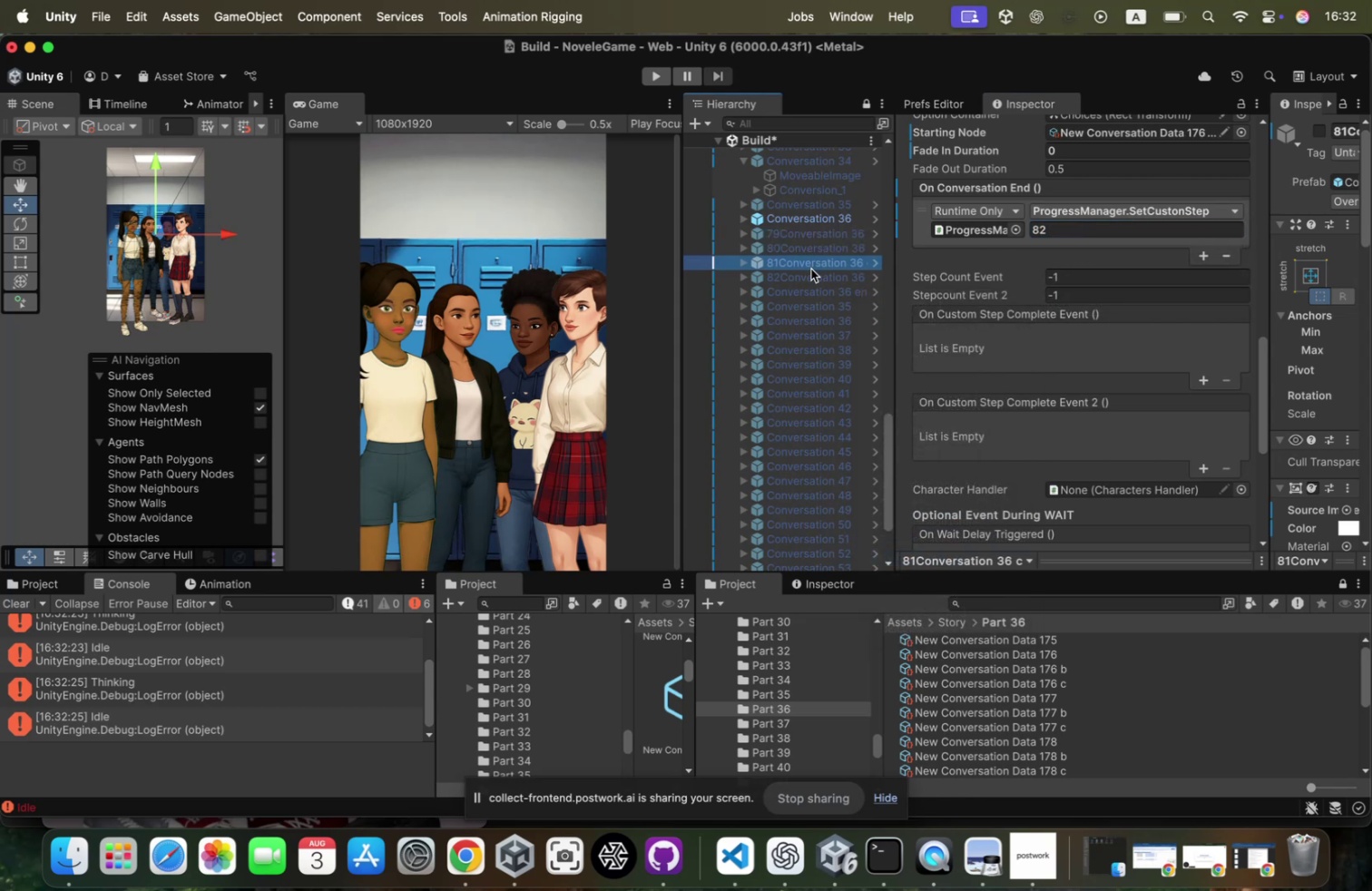 
left_click([811, 269])
 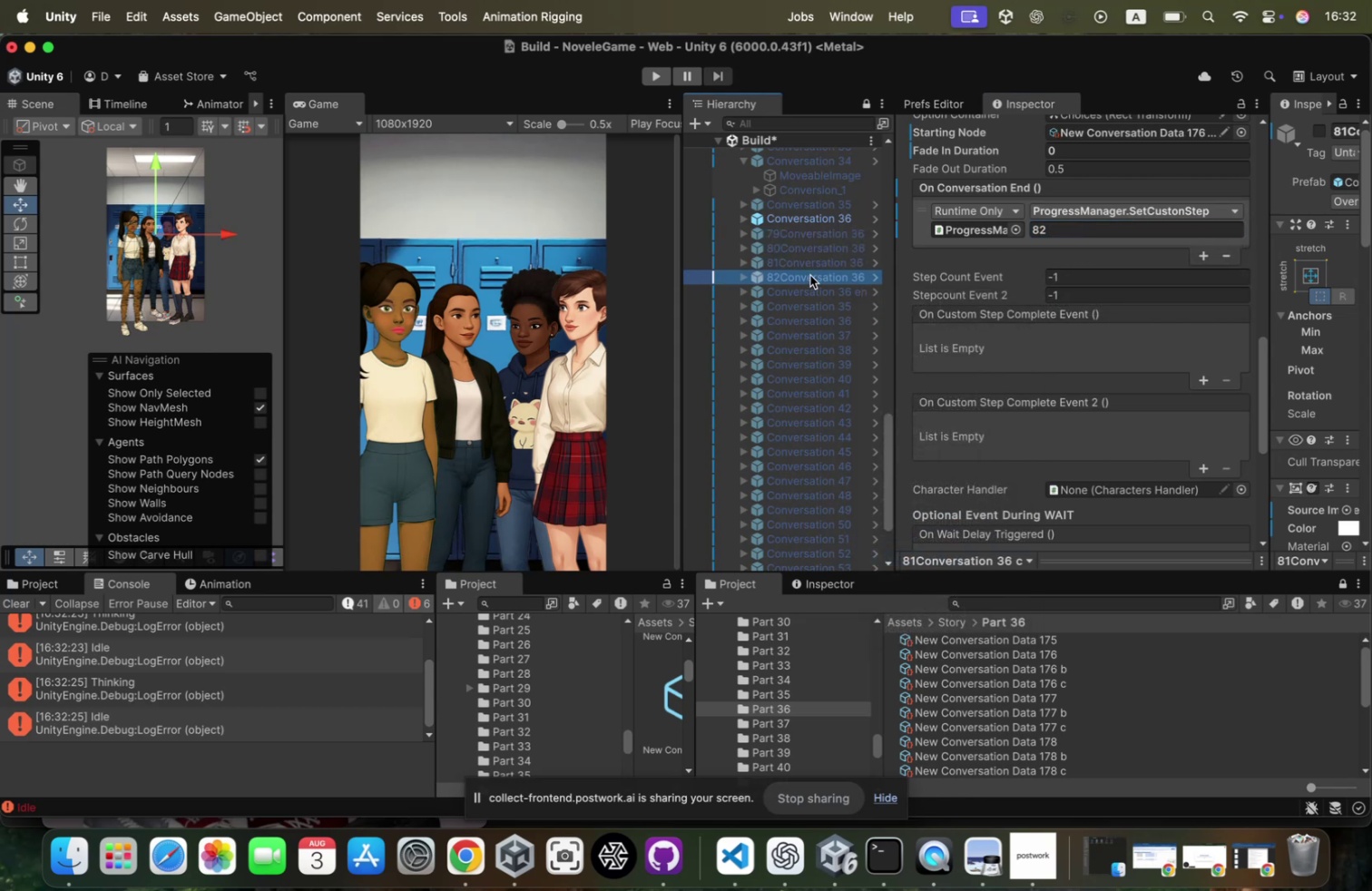 
left_click([810, 275])
 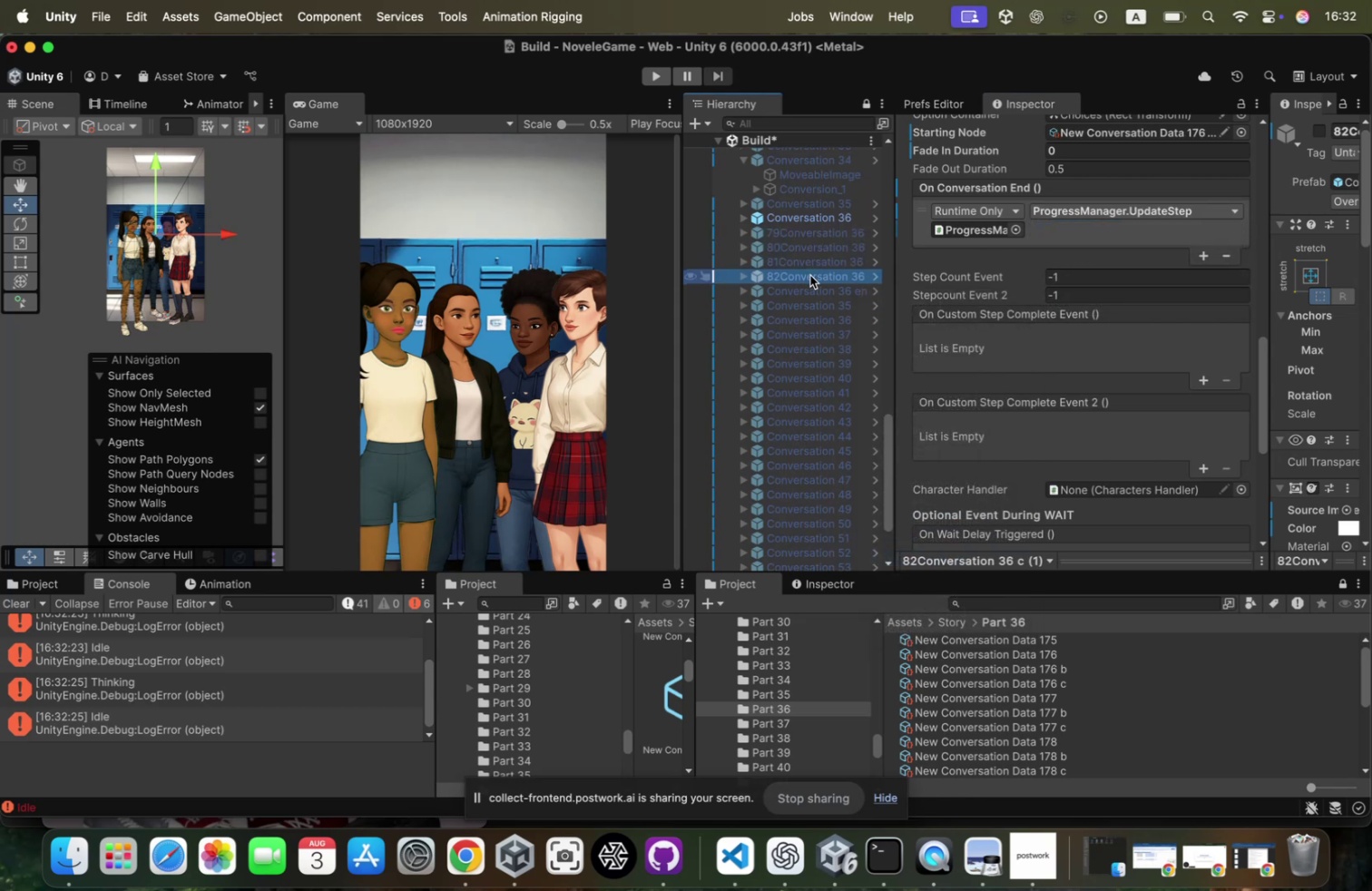 
scroll: coordinate [810, 275], scroll_direction: down, amount: 139.0
 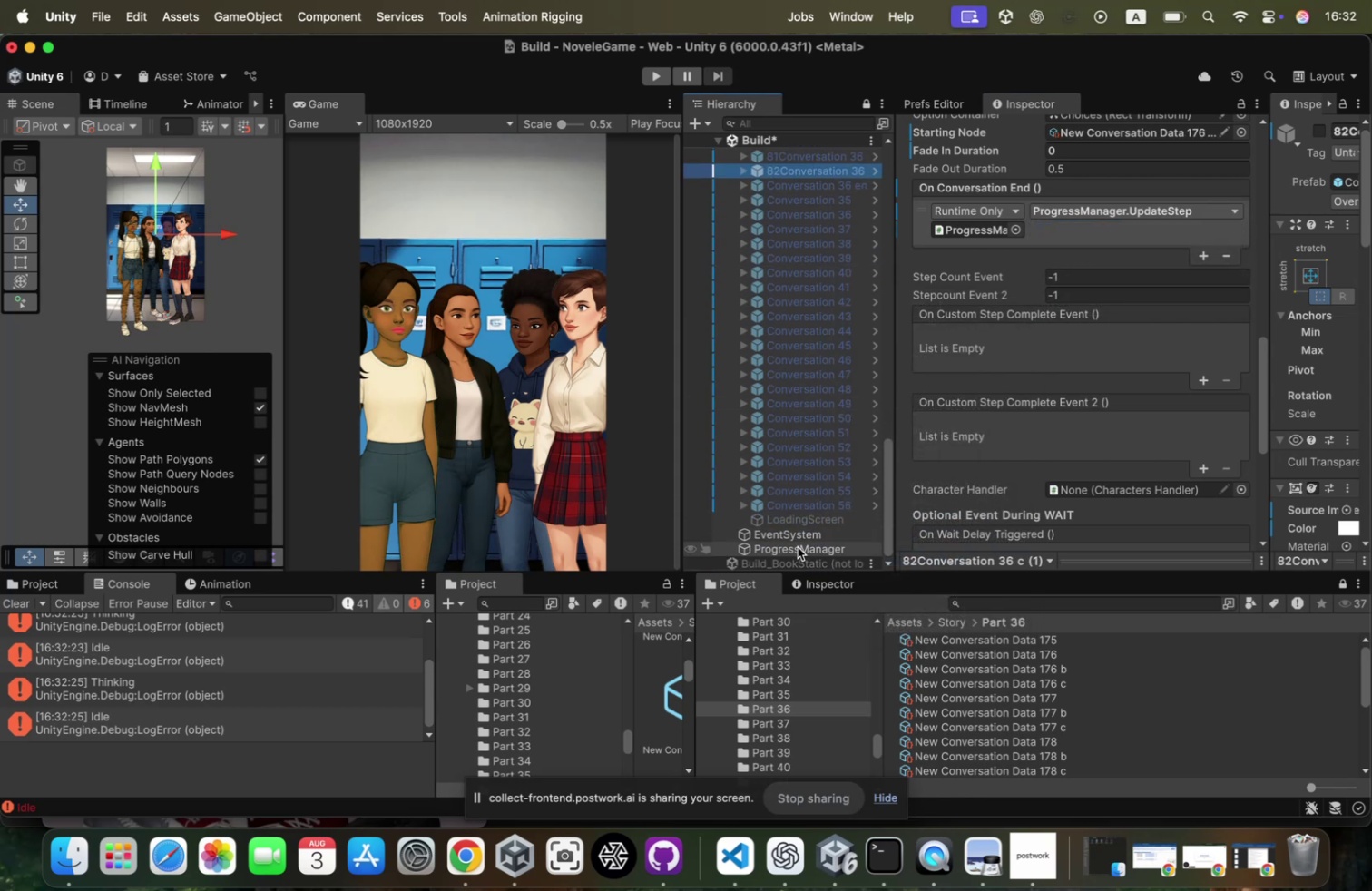 
left_click([798, 546])
 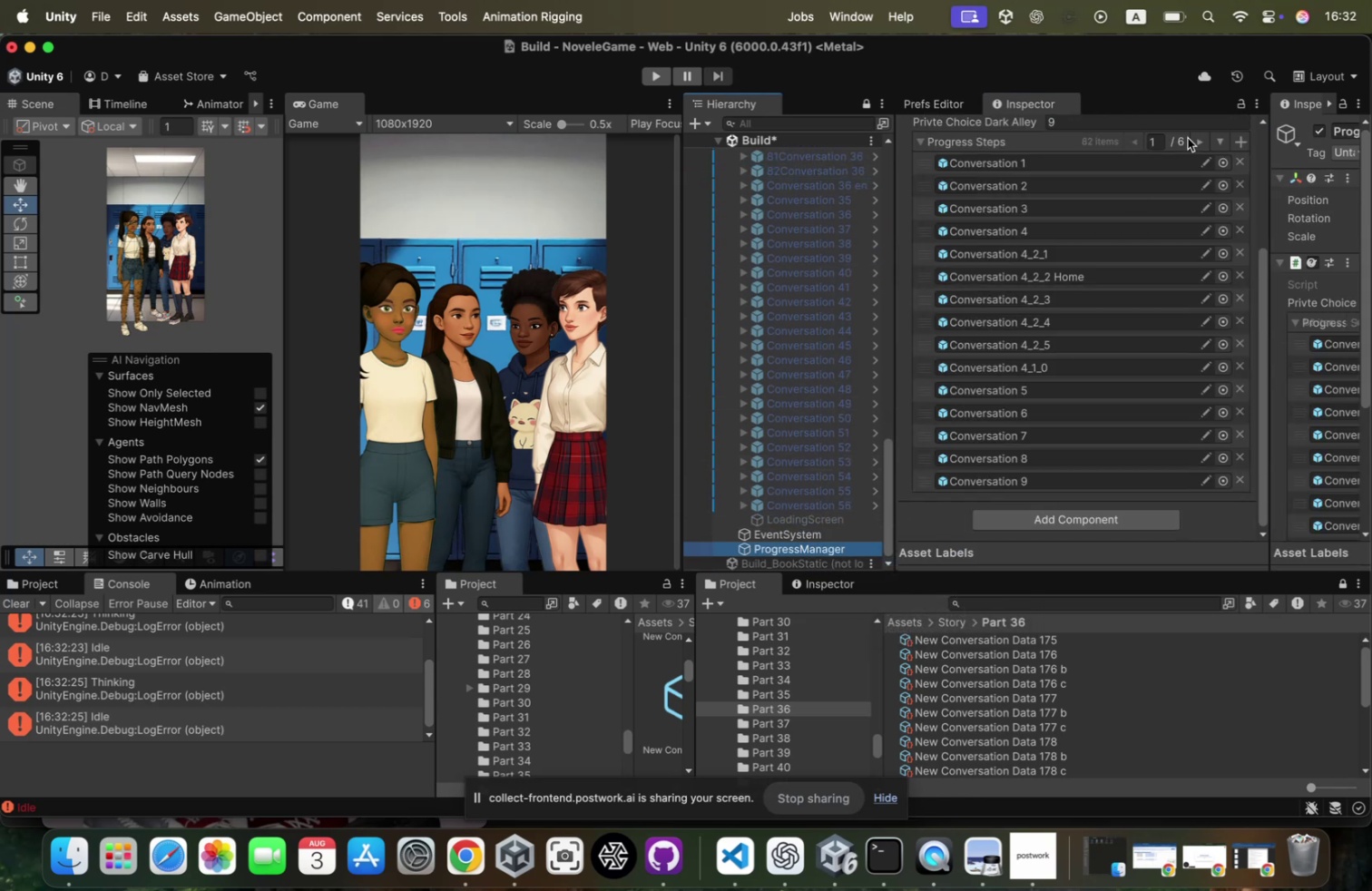 
double_click([1188, 138])
 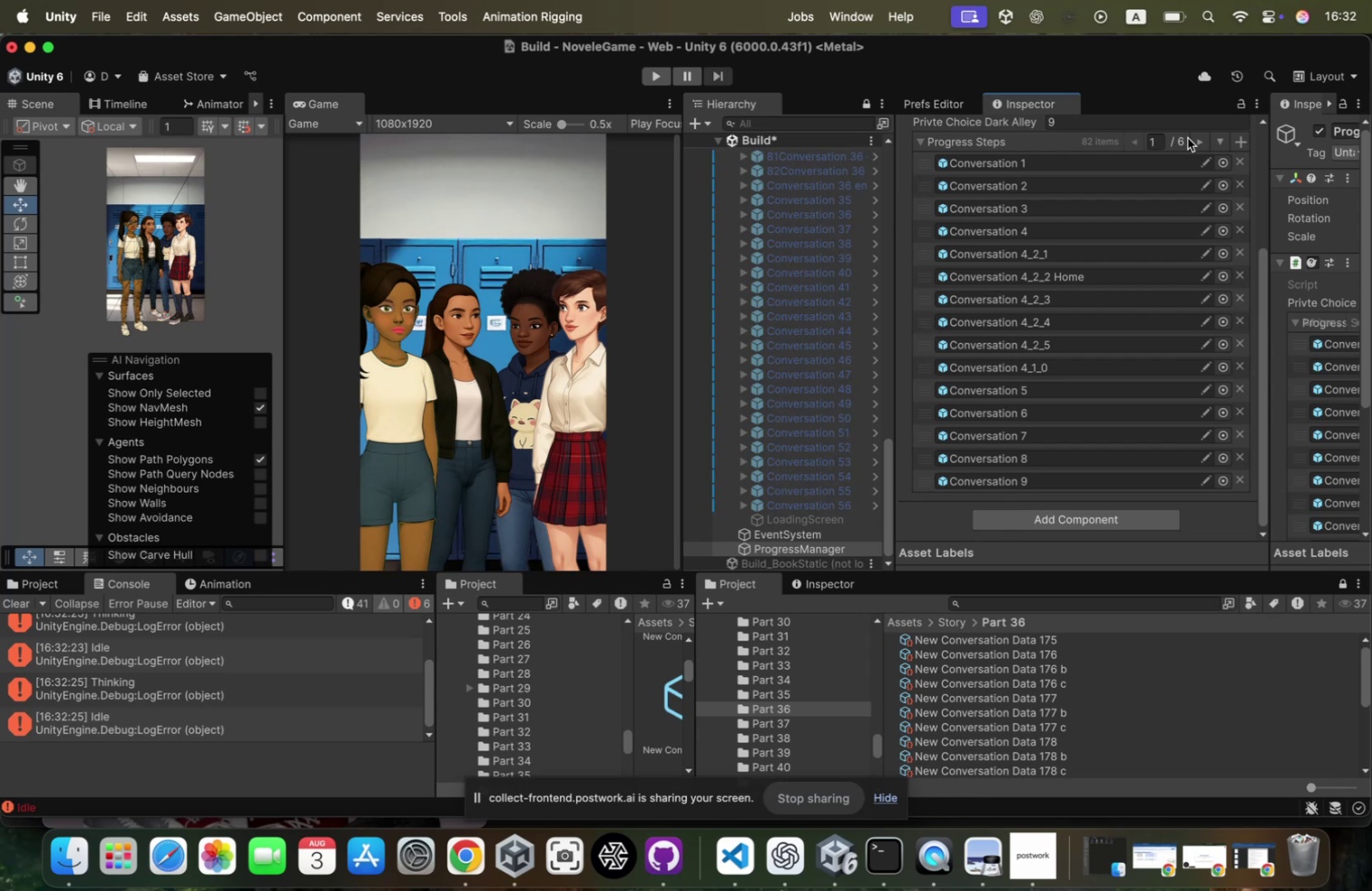 
triple_click([1188, 138])
 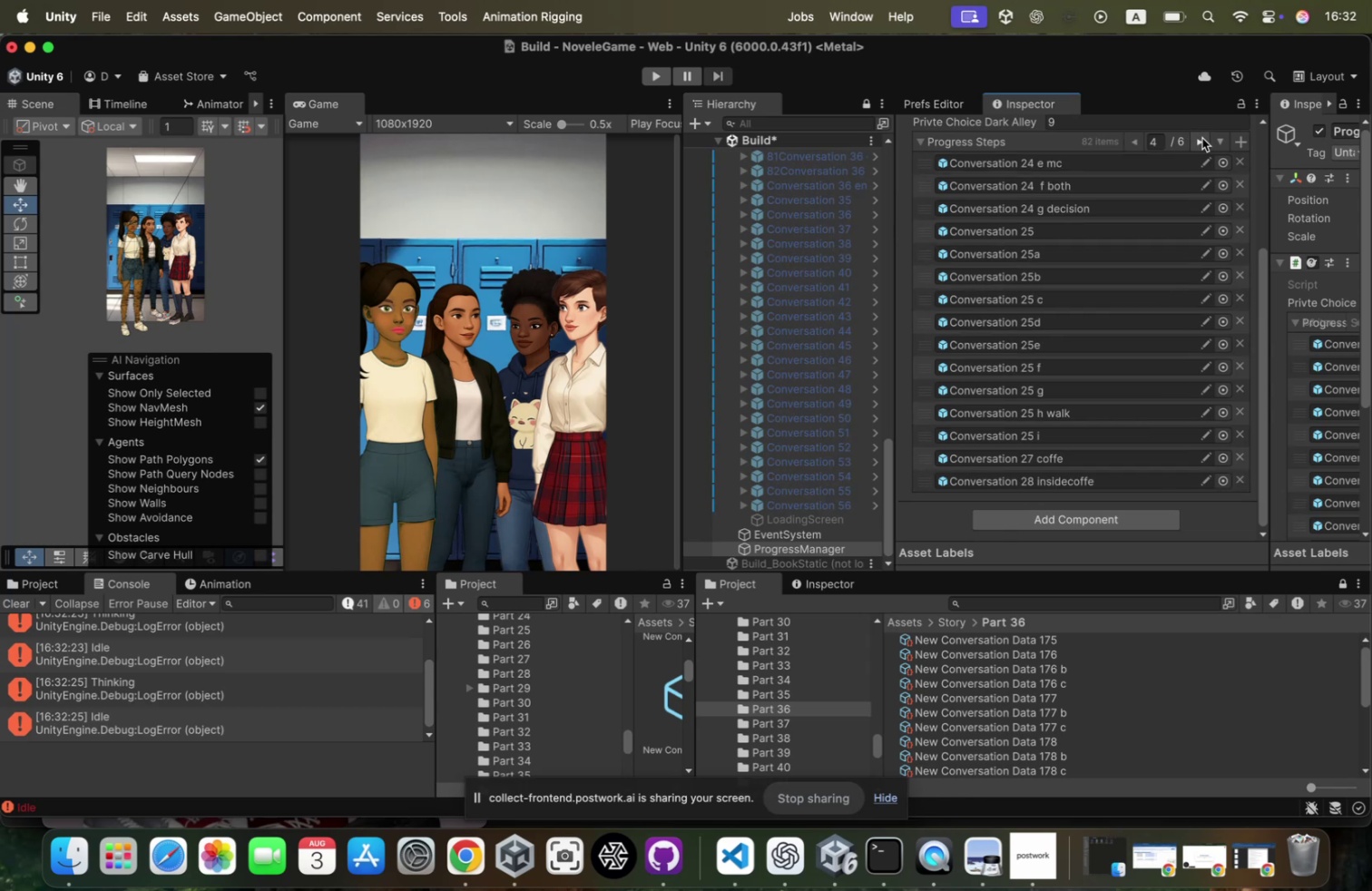 
triple_click([1202, 138])
 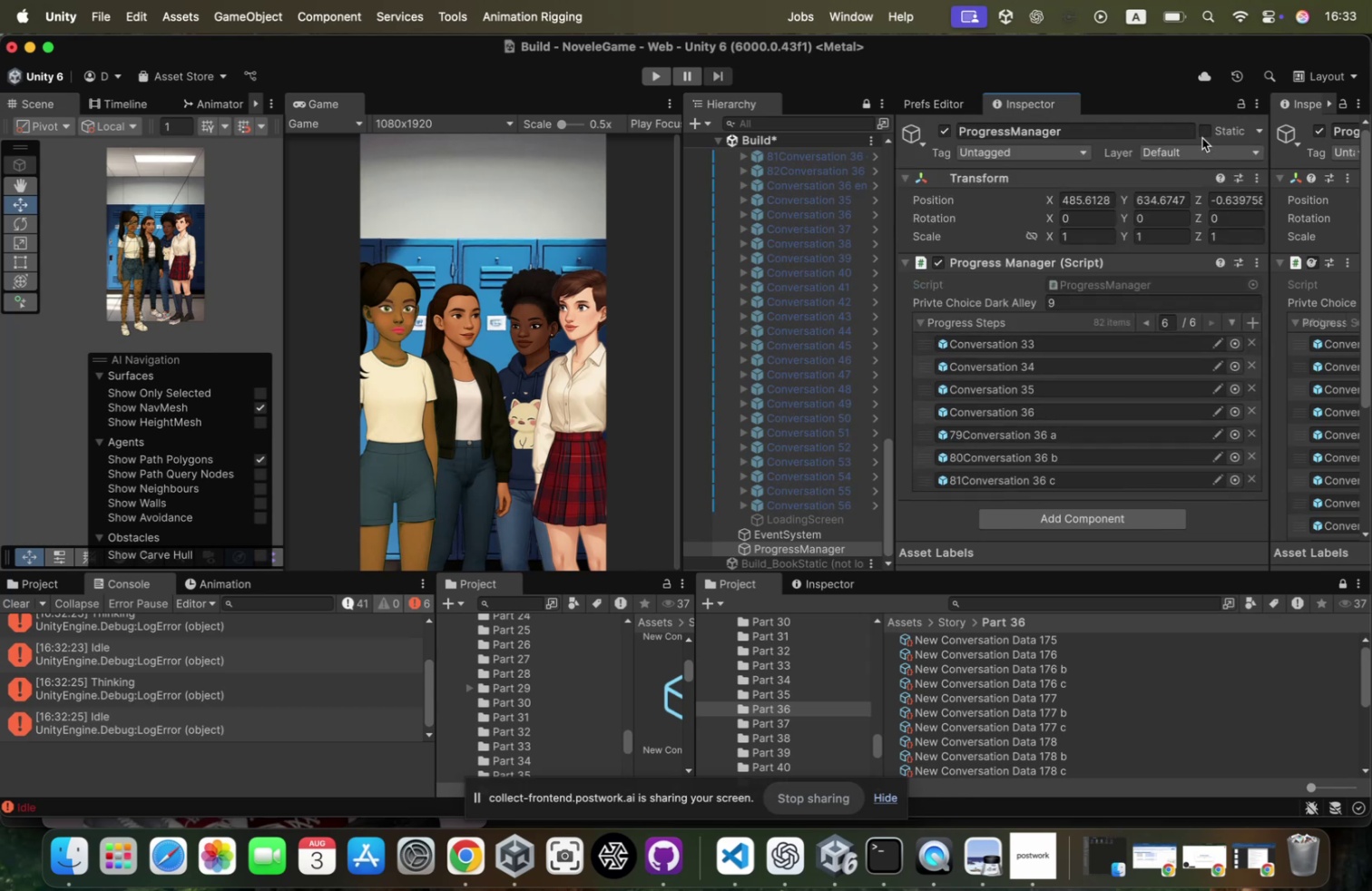 
triple_click([1202, 138])
 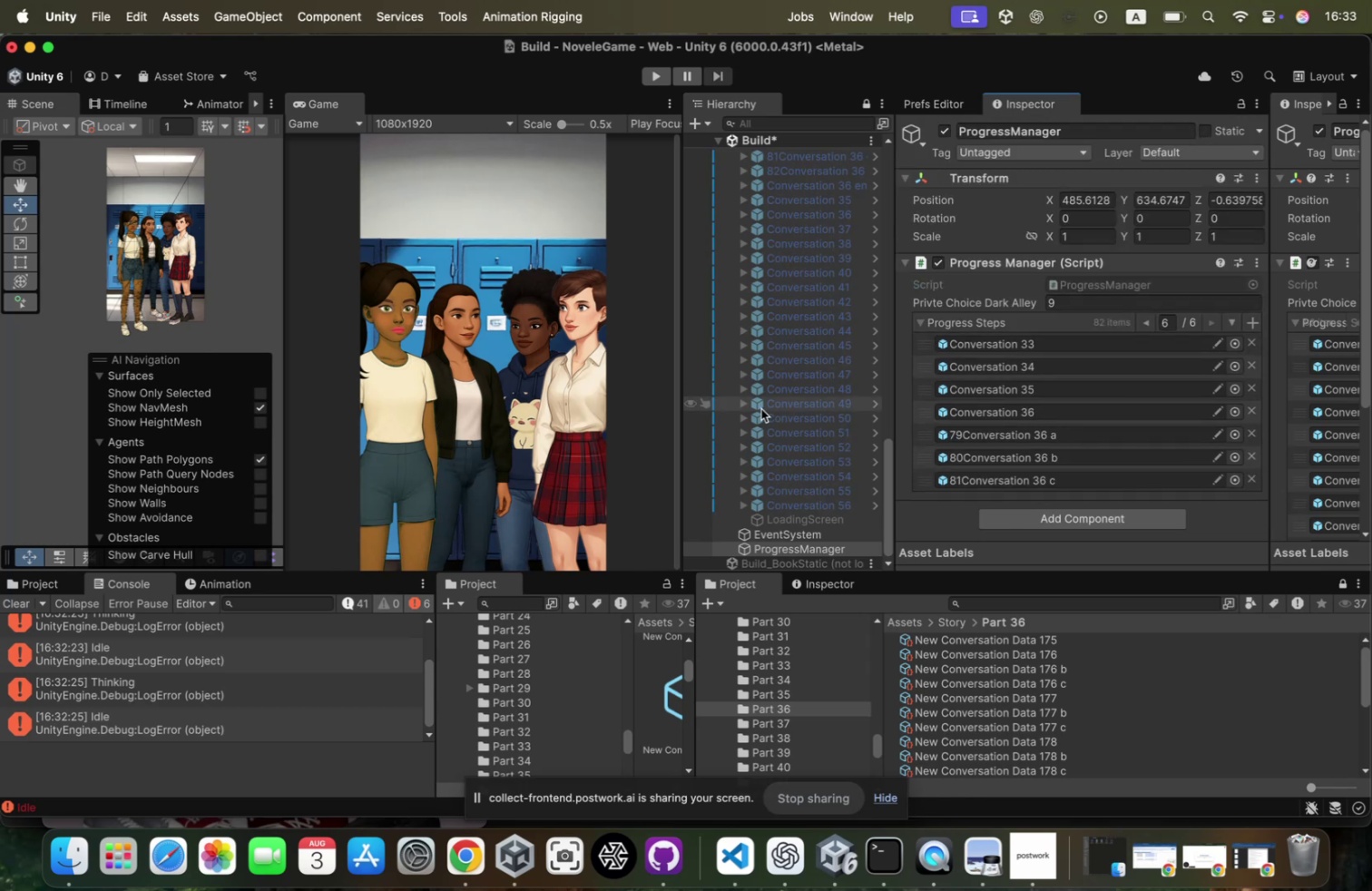 
scroll: coordinate [768, 420], scroll_direction: up, amount: 14.0
 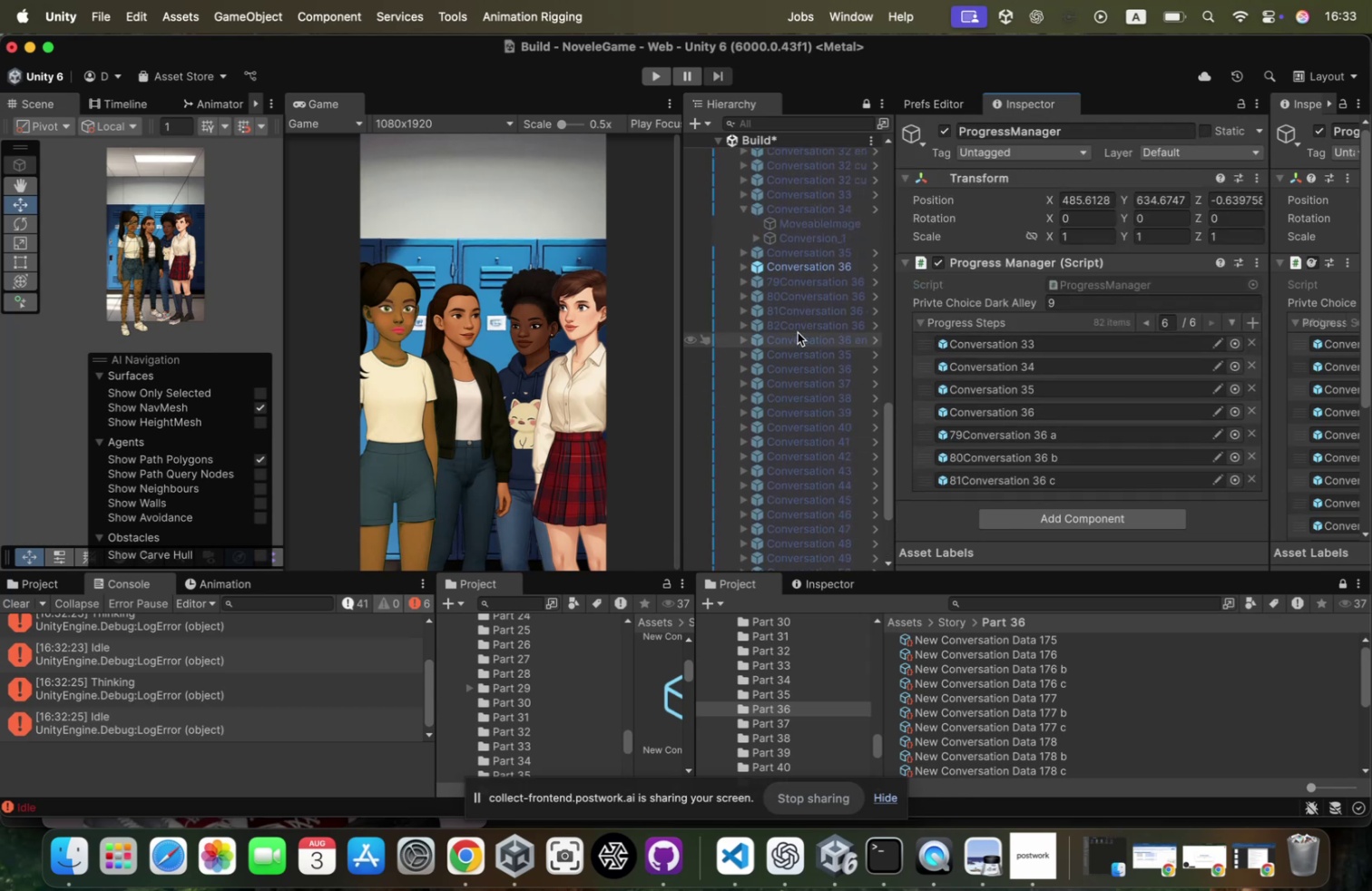 
left_click_drag(start_coordinate=[799, 328], to_coordinate=[1005, 318])
 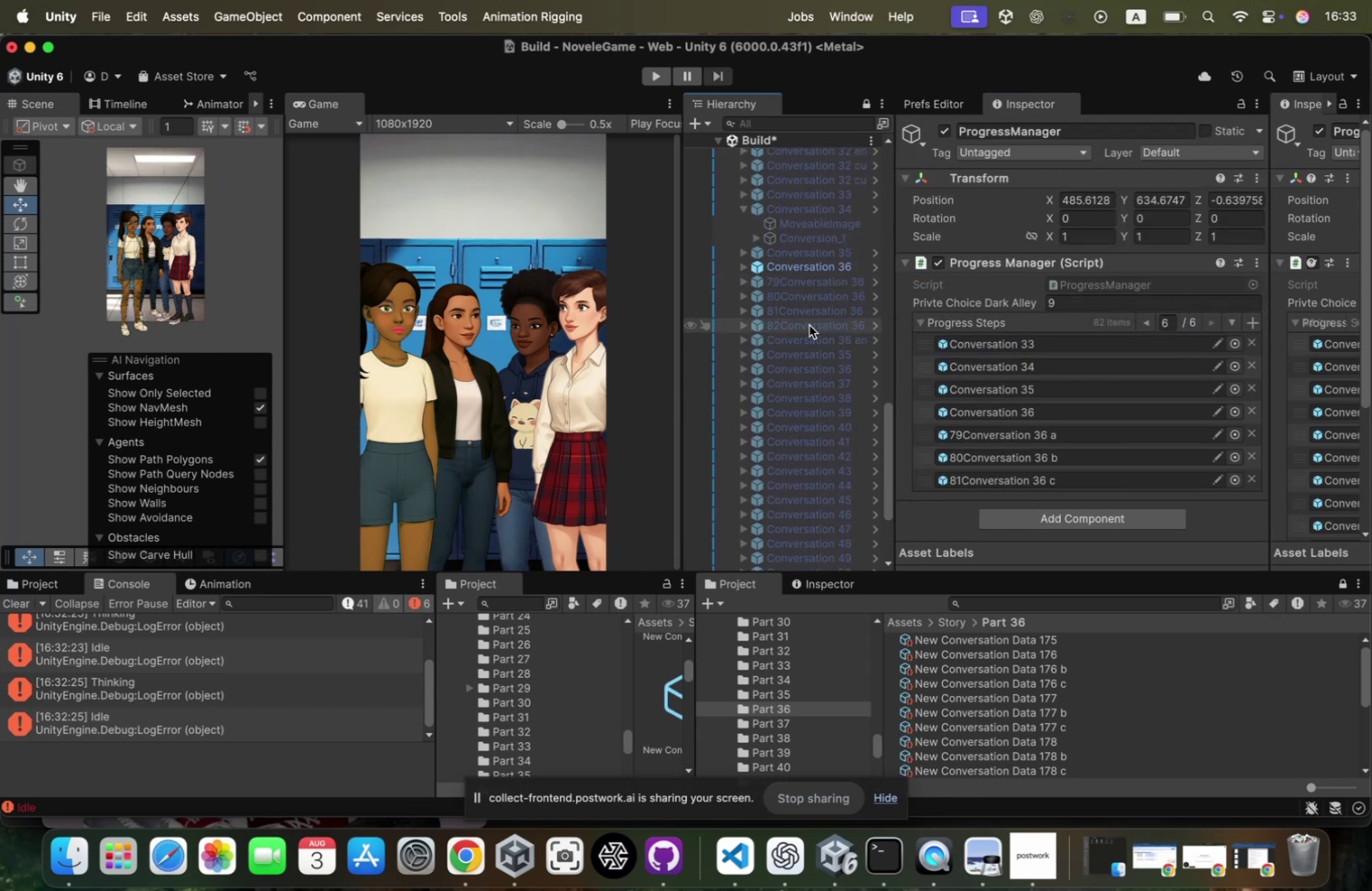 
left_click_drag(start_coordinate=[893, 298], to_coordinate=[967, 294])
 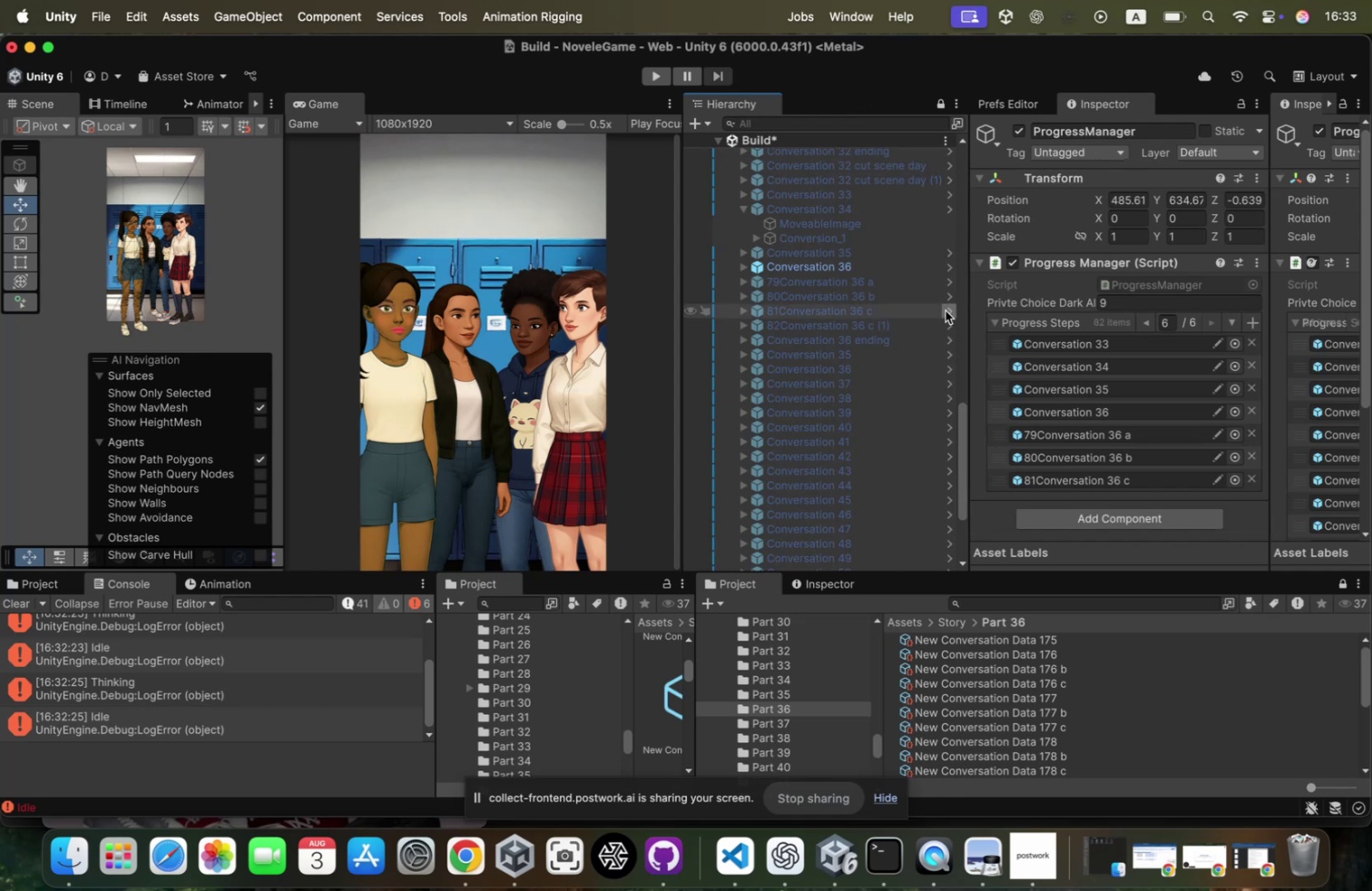 
mouse_move([930, 334])
 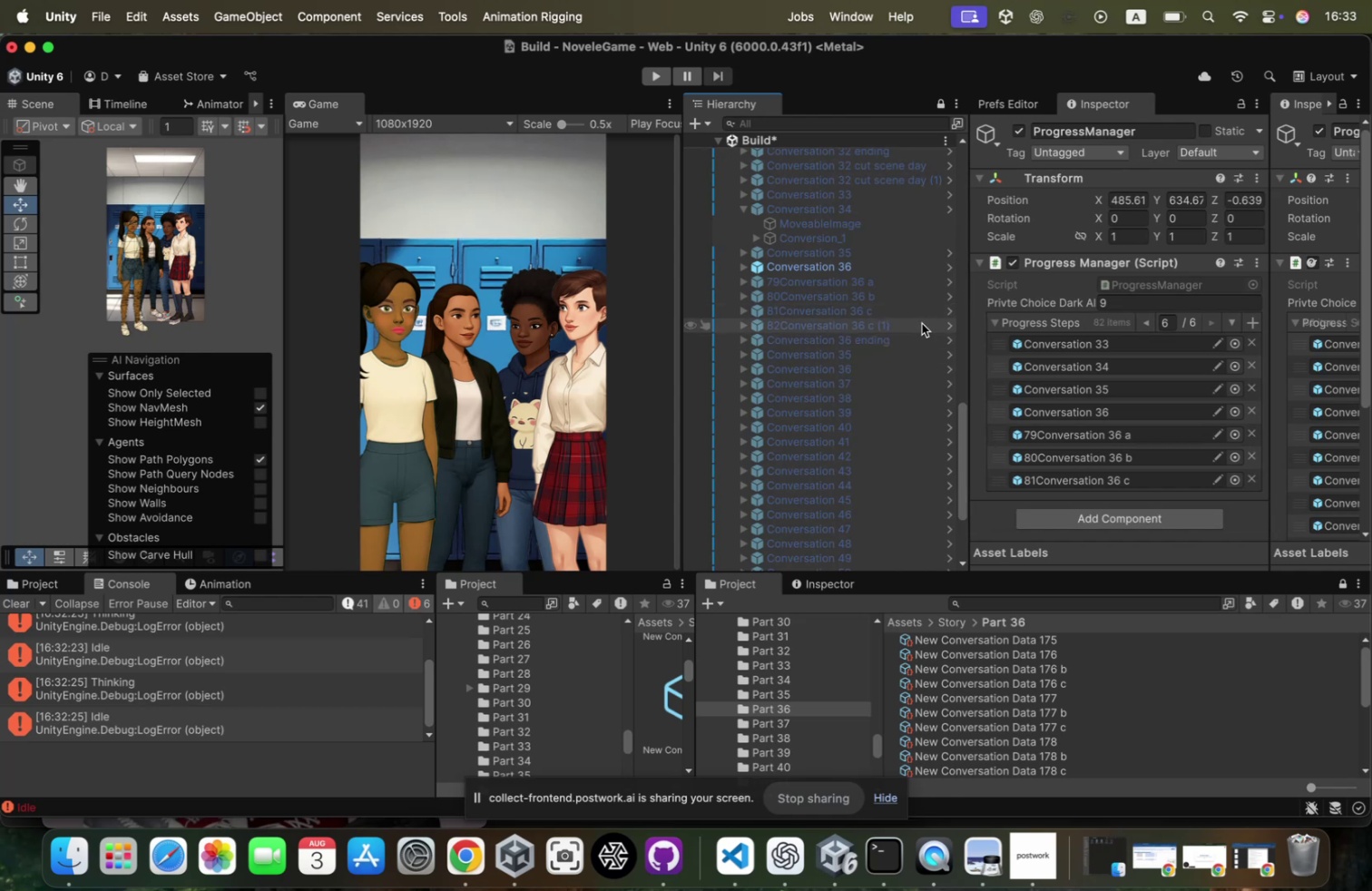 
left_click_drag(start_coordinate=[890, 338], to_coordinate=[1044, 322])
 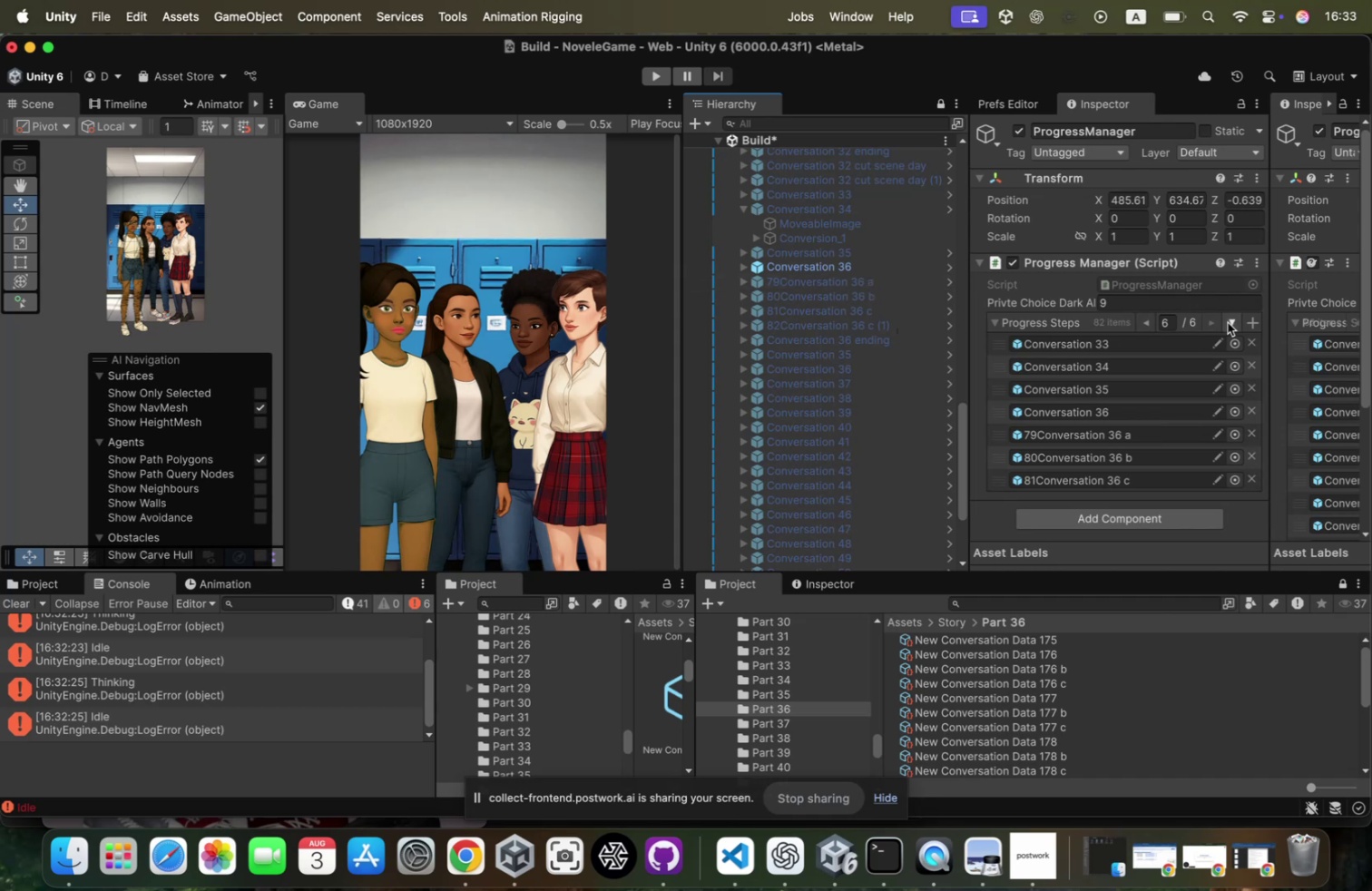 
left_click([1216, 325])
 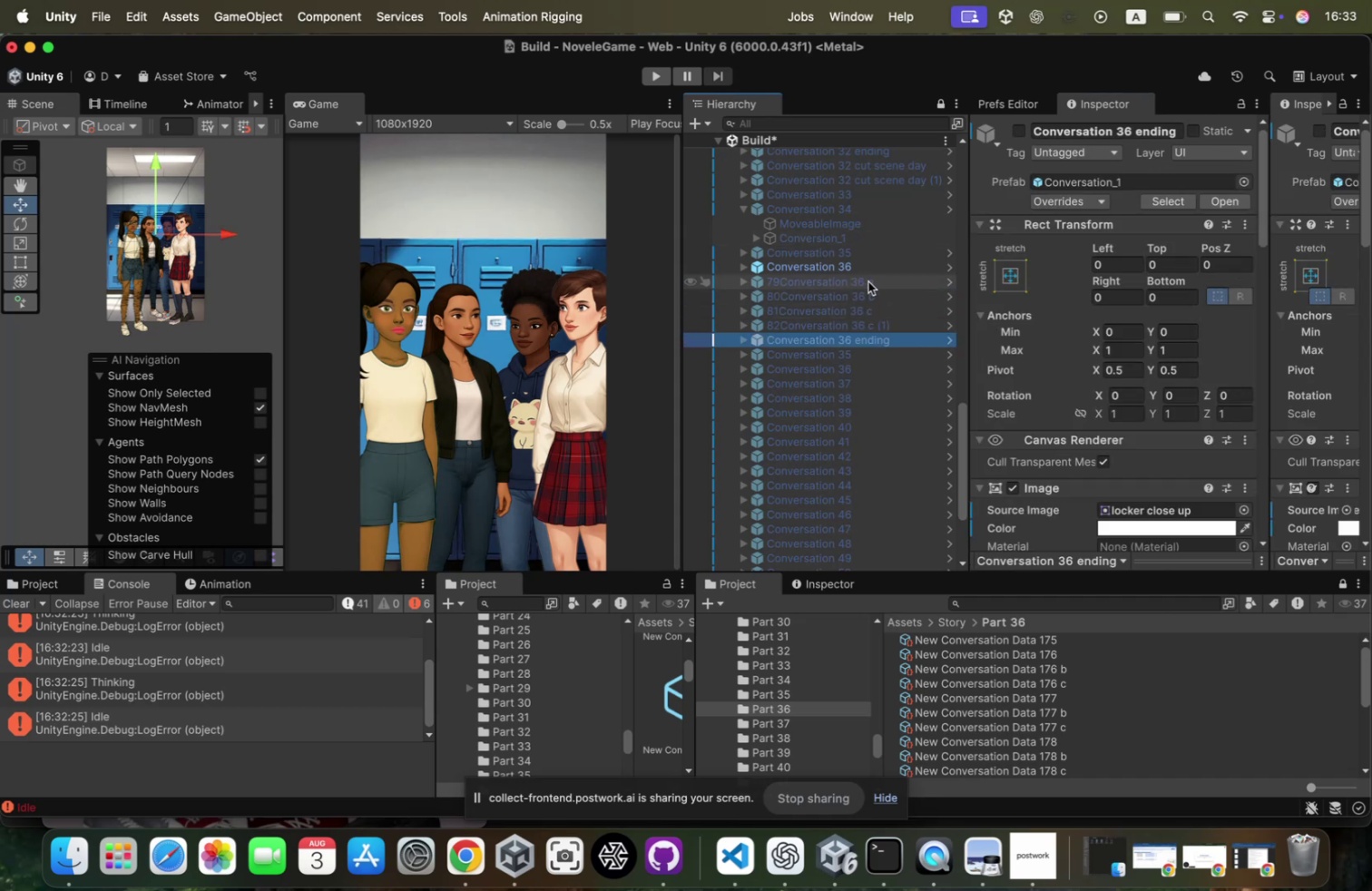 
wait(5.28)
 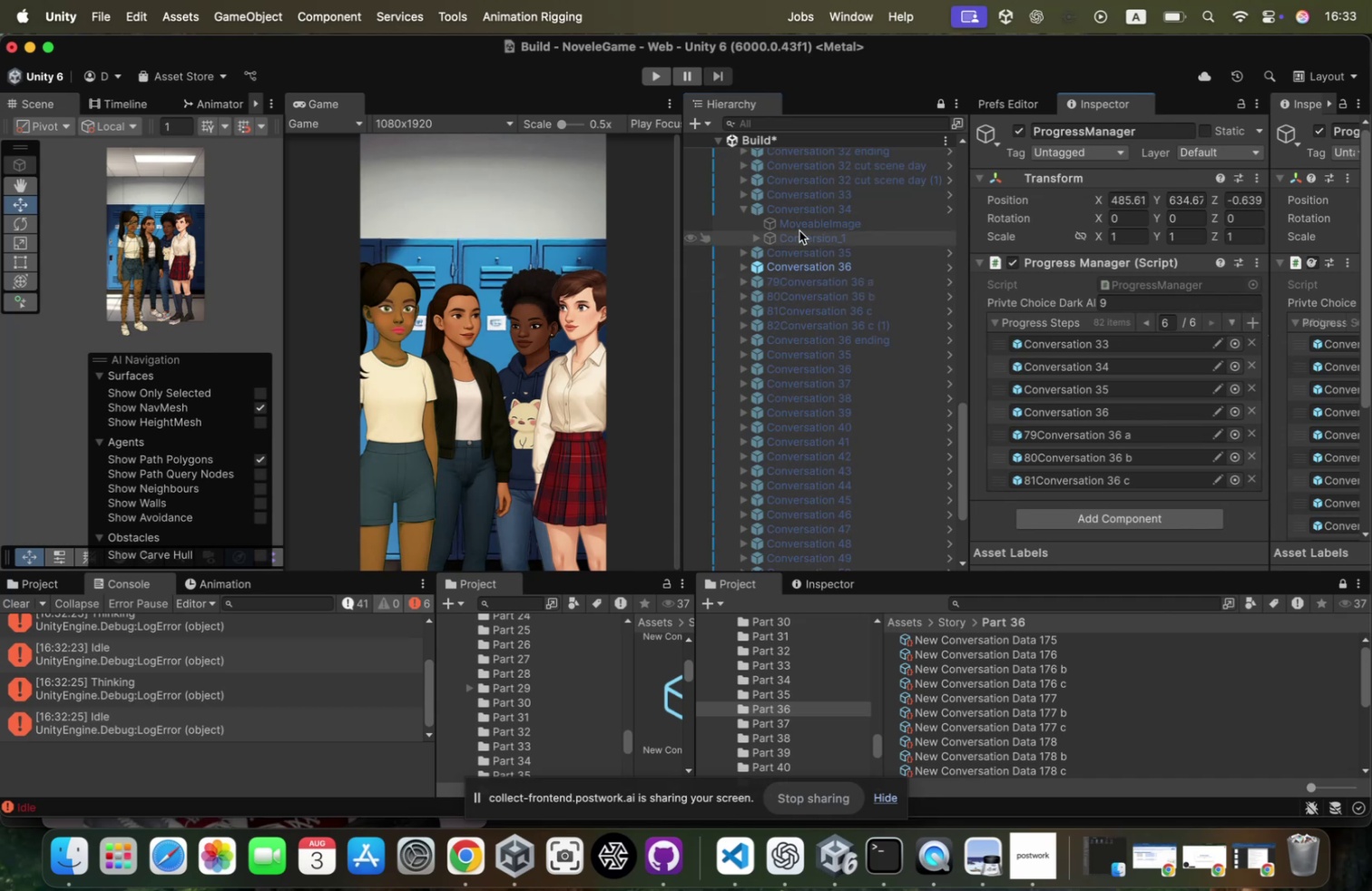 
left_click_drag(start_coordinate=[898, 335], to_coordinate=[906, 319])
 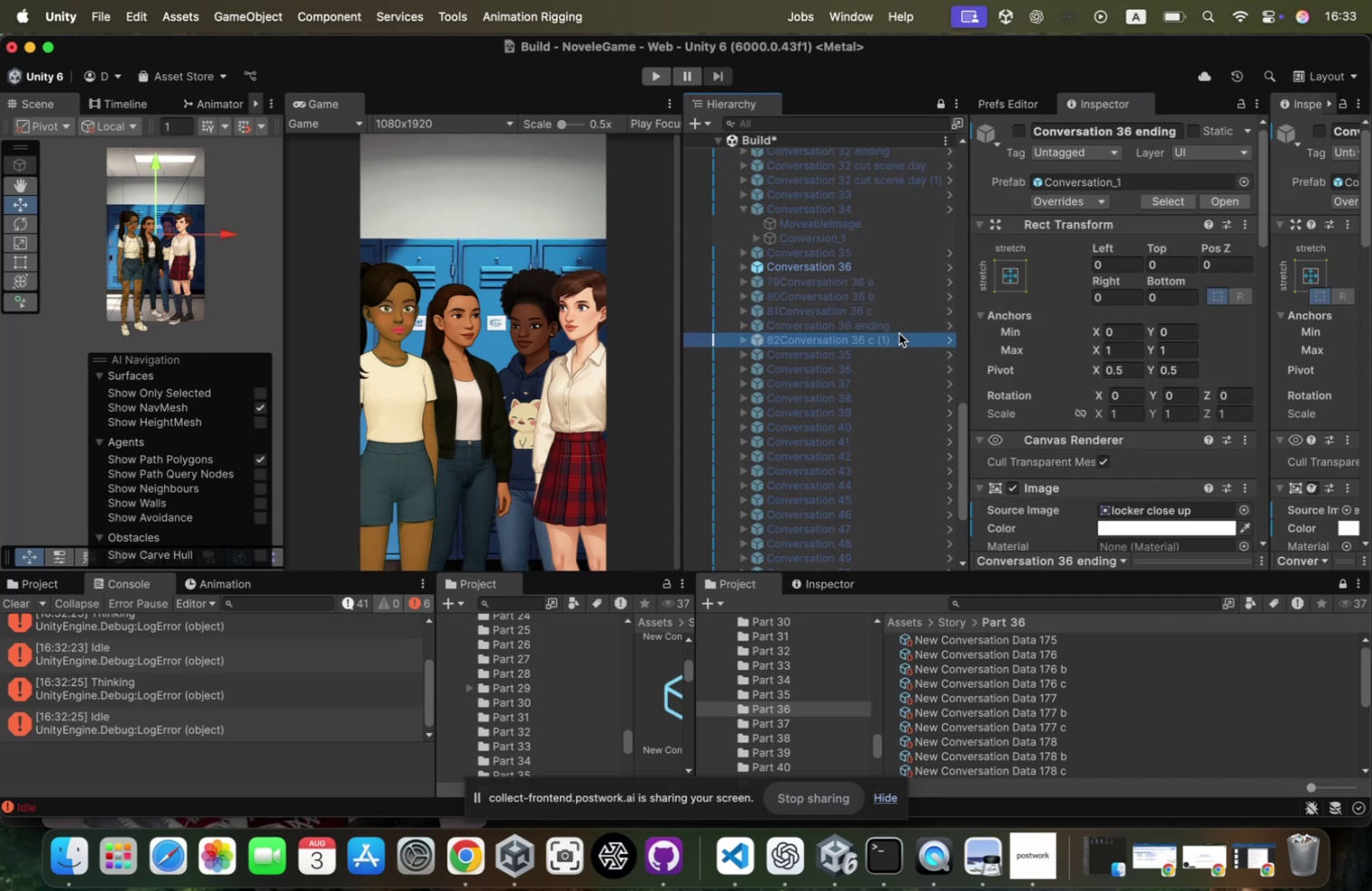 
left_click([896, 337])
 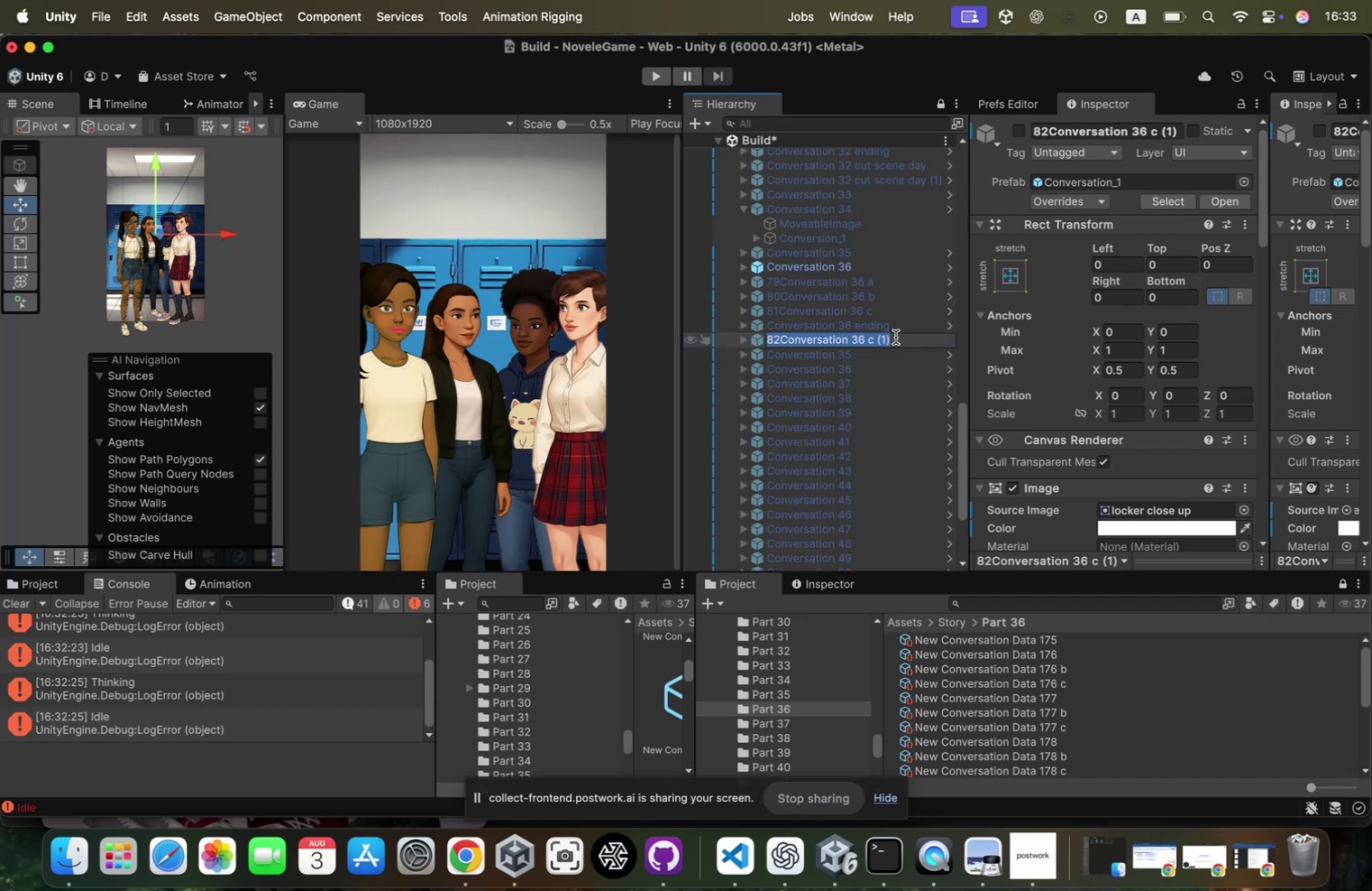 
key(ArrowRight)
 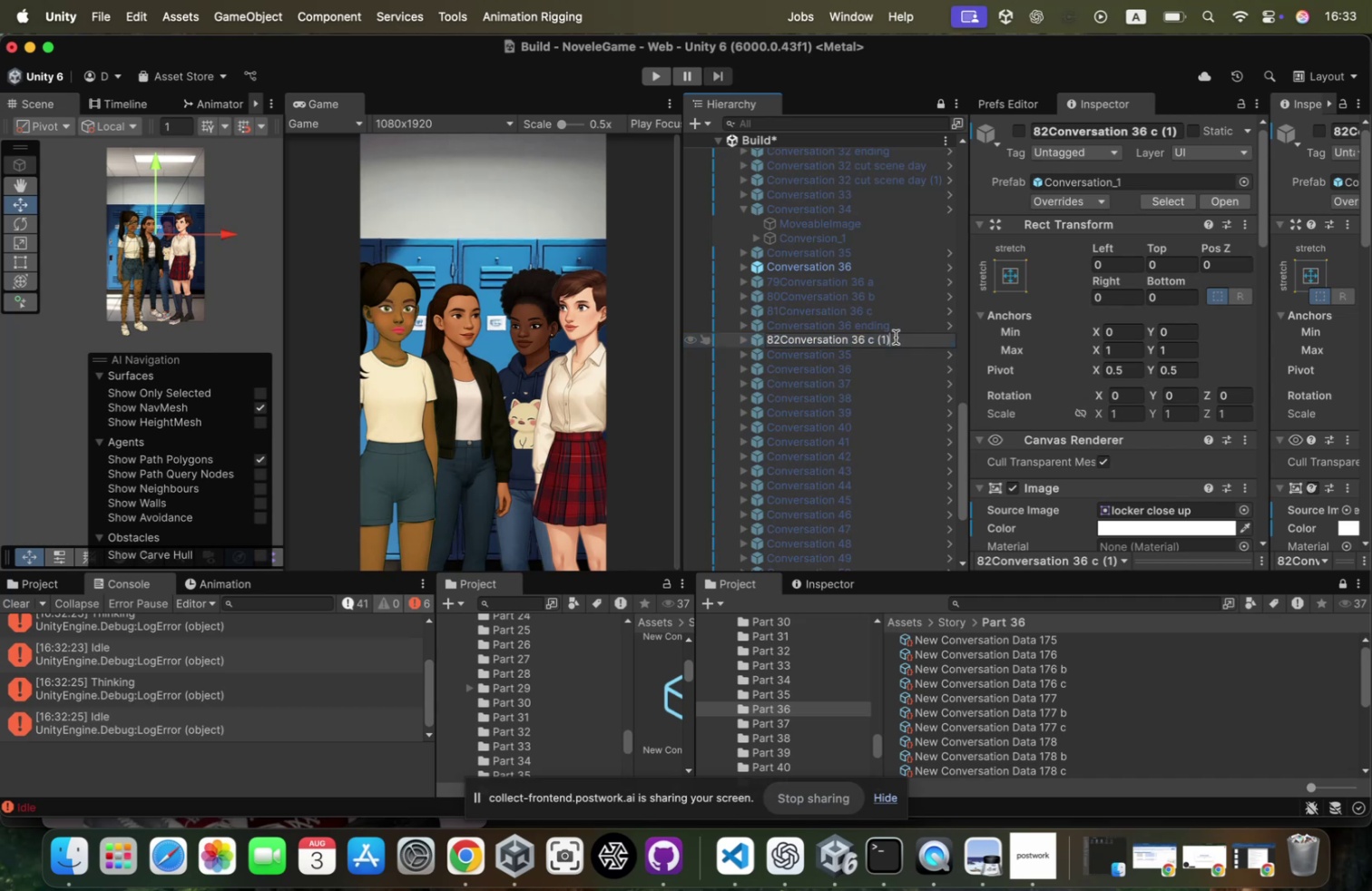 
key(Backspace)
 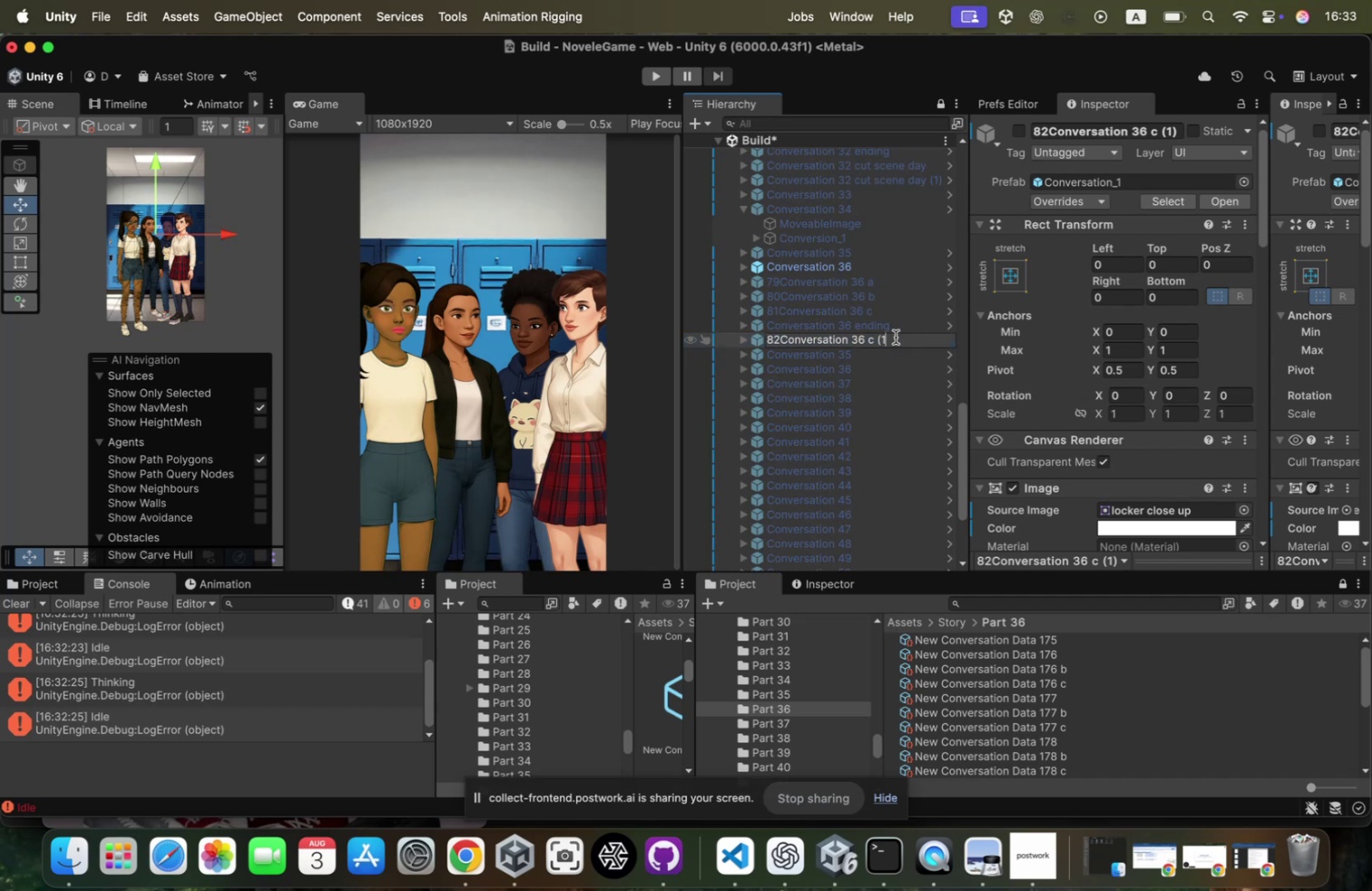 
key(Backspace)
 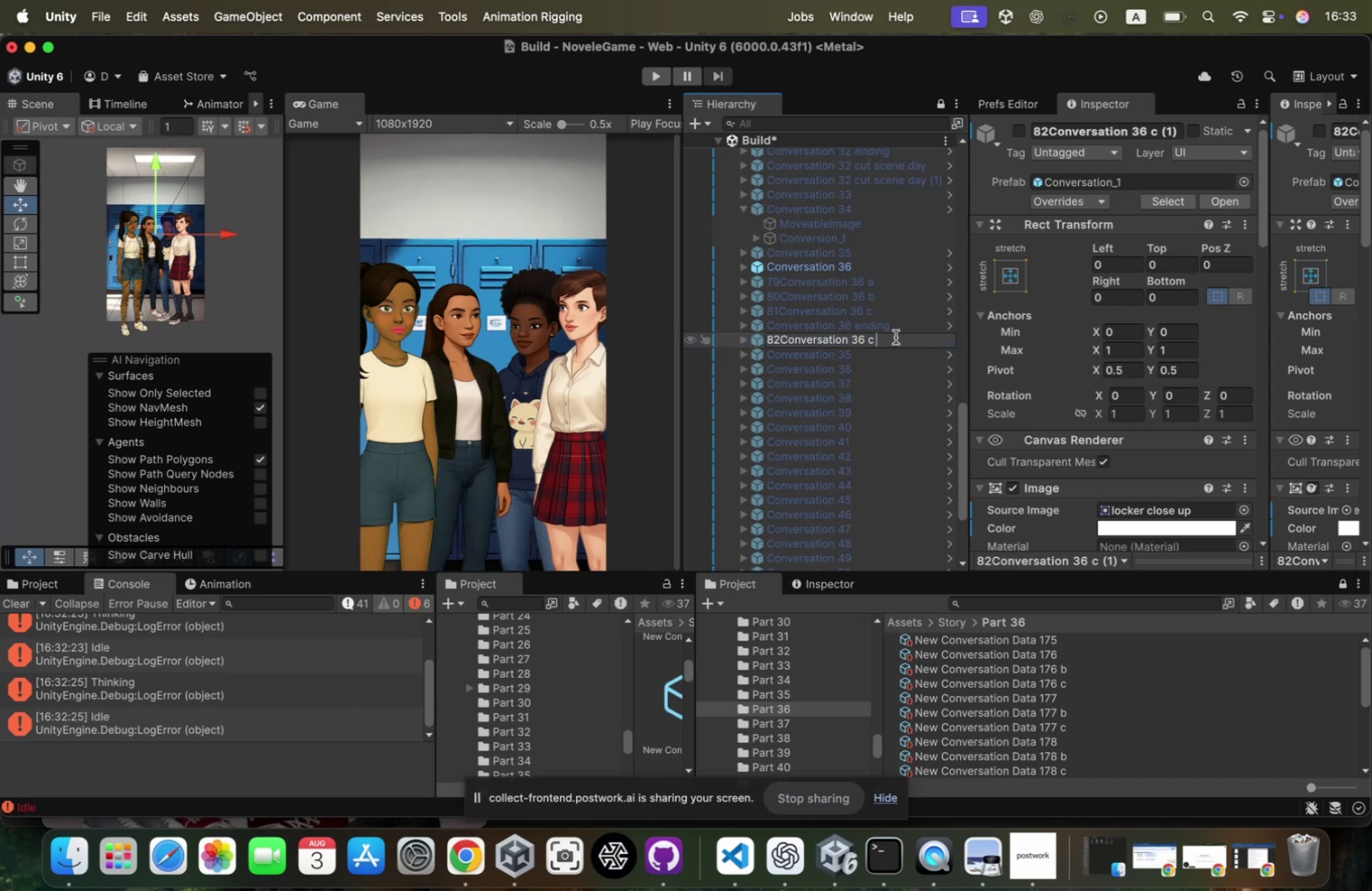 
key(Backspace)
 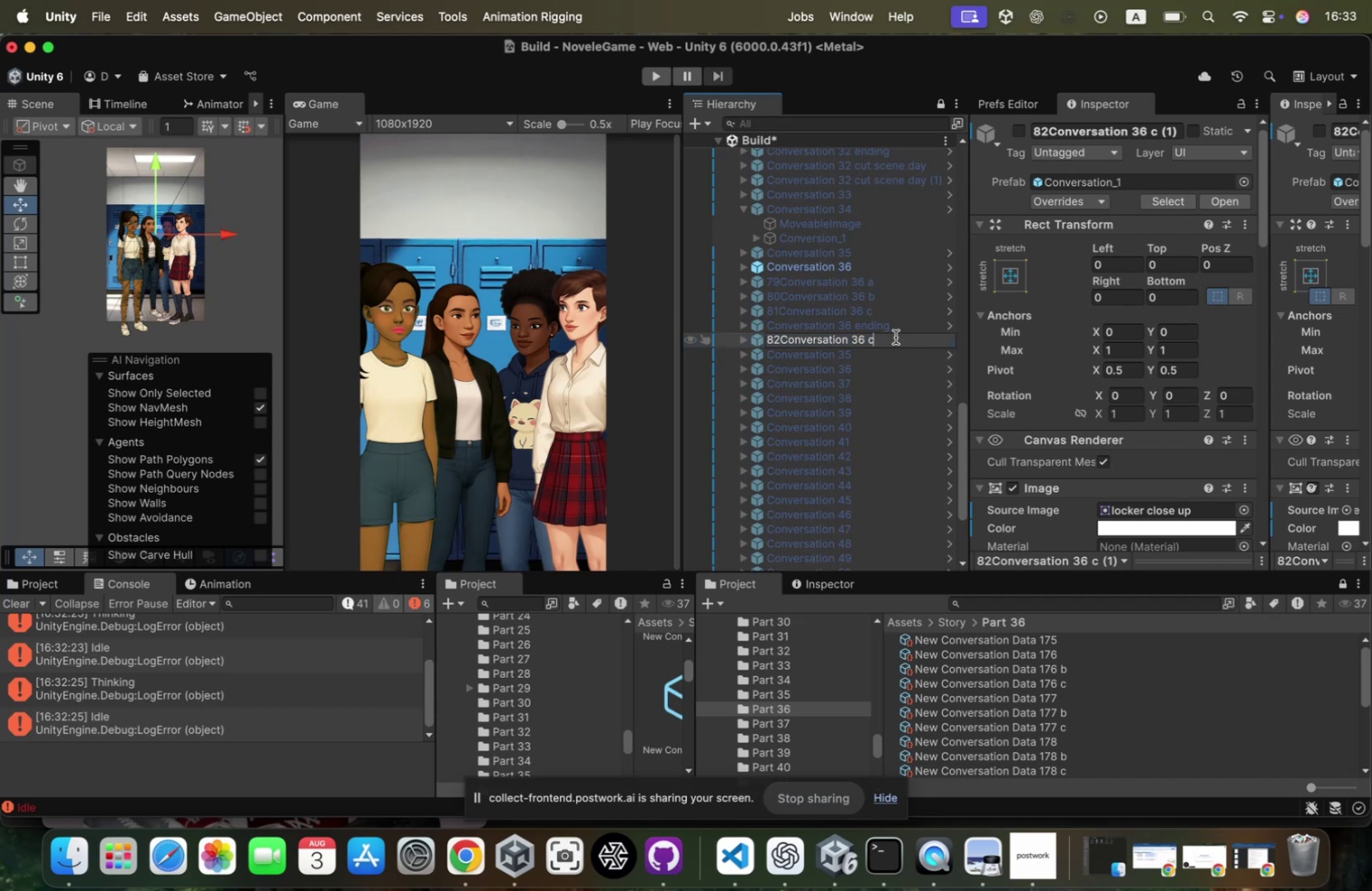 
key(Backspace)
 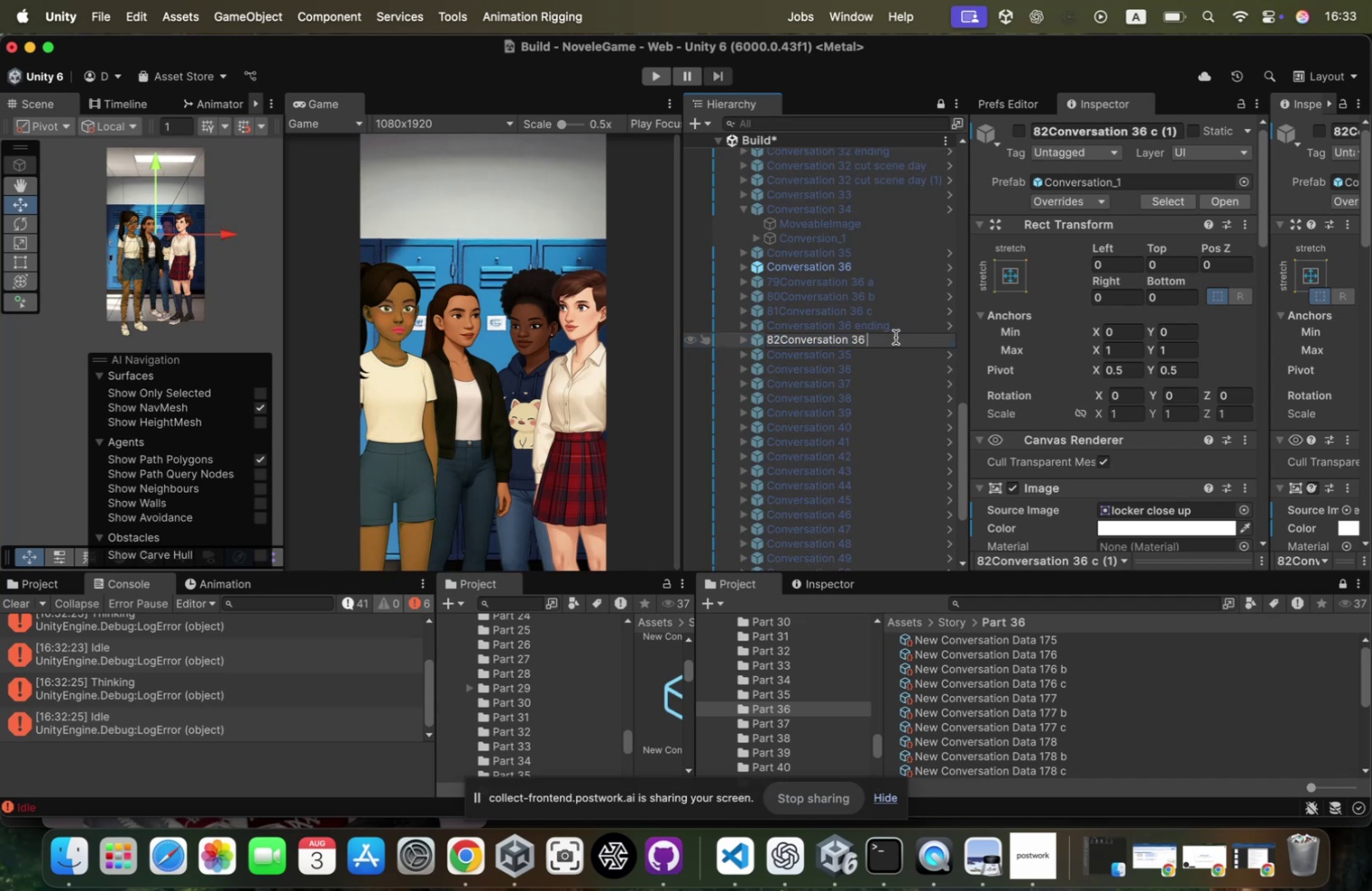 
key(Backspace)
 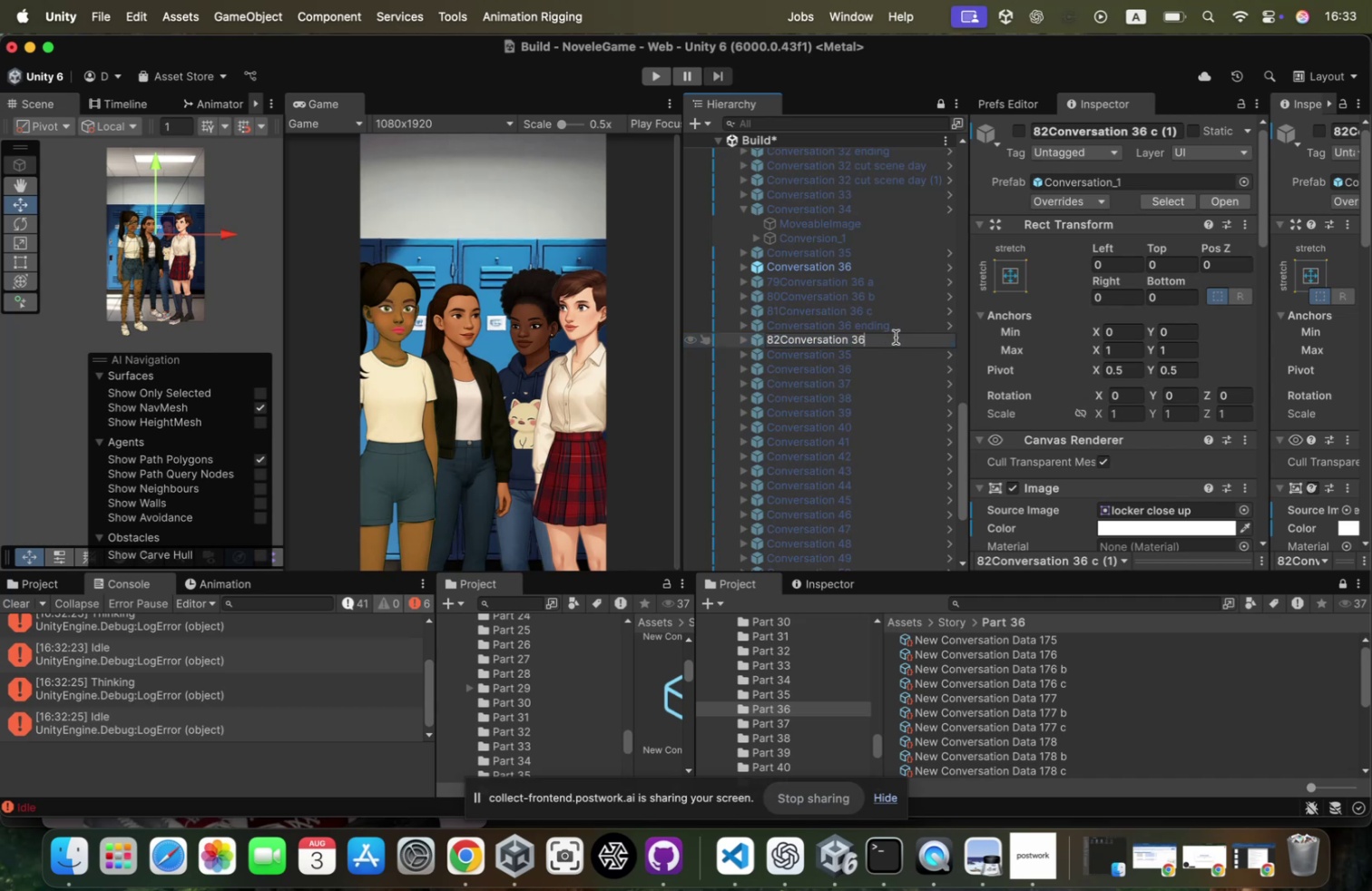 
key(Backspace)
 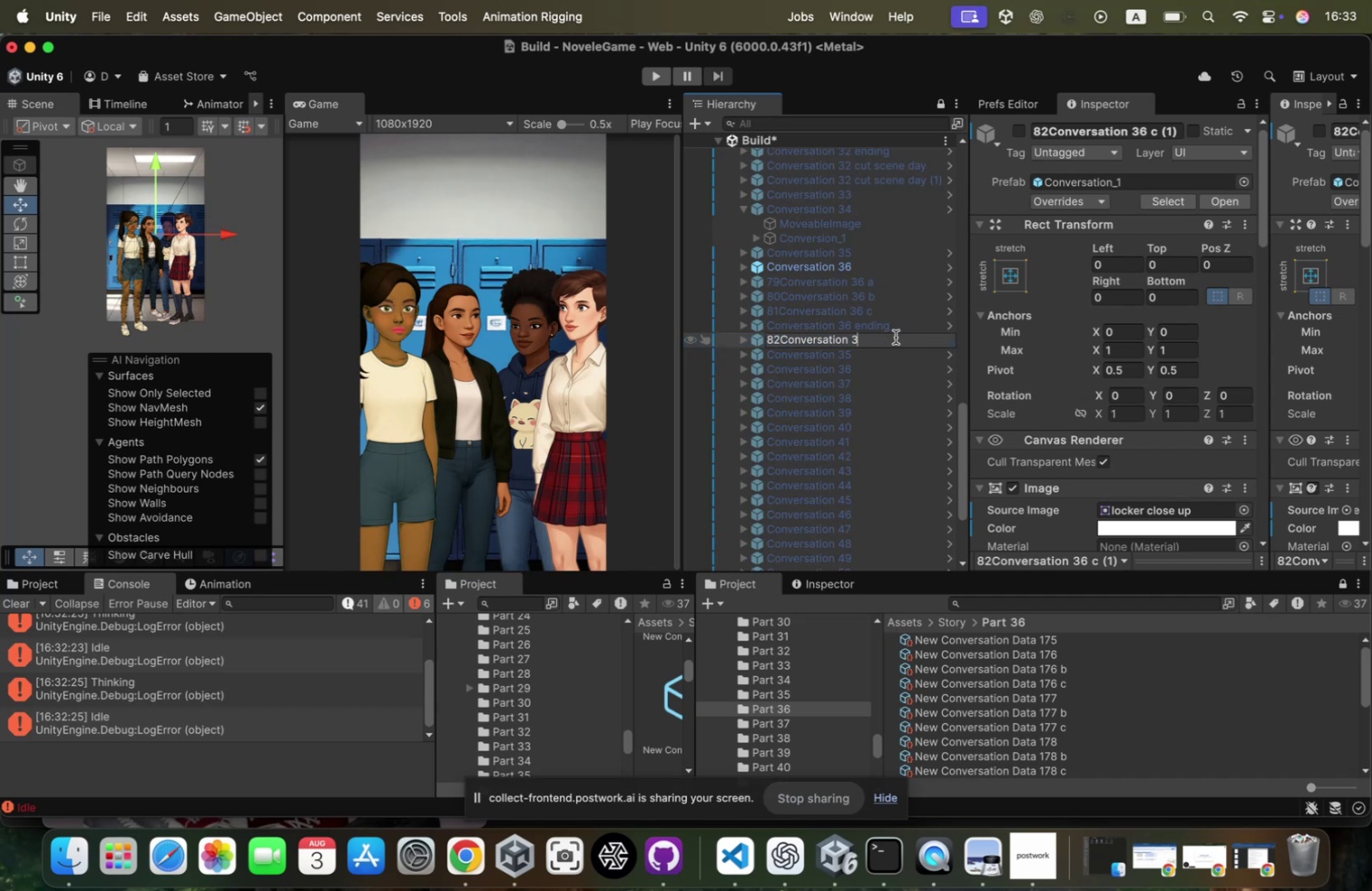 
key(Backspace)
 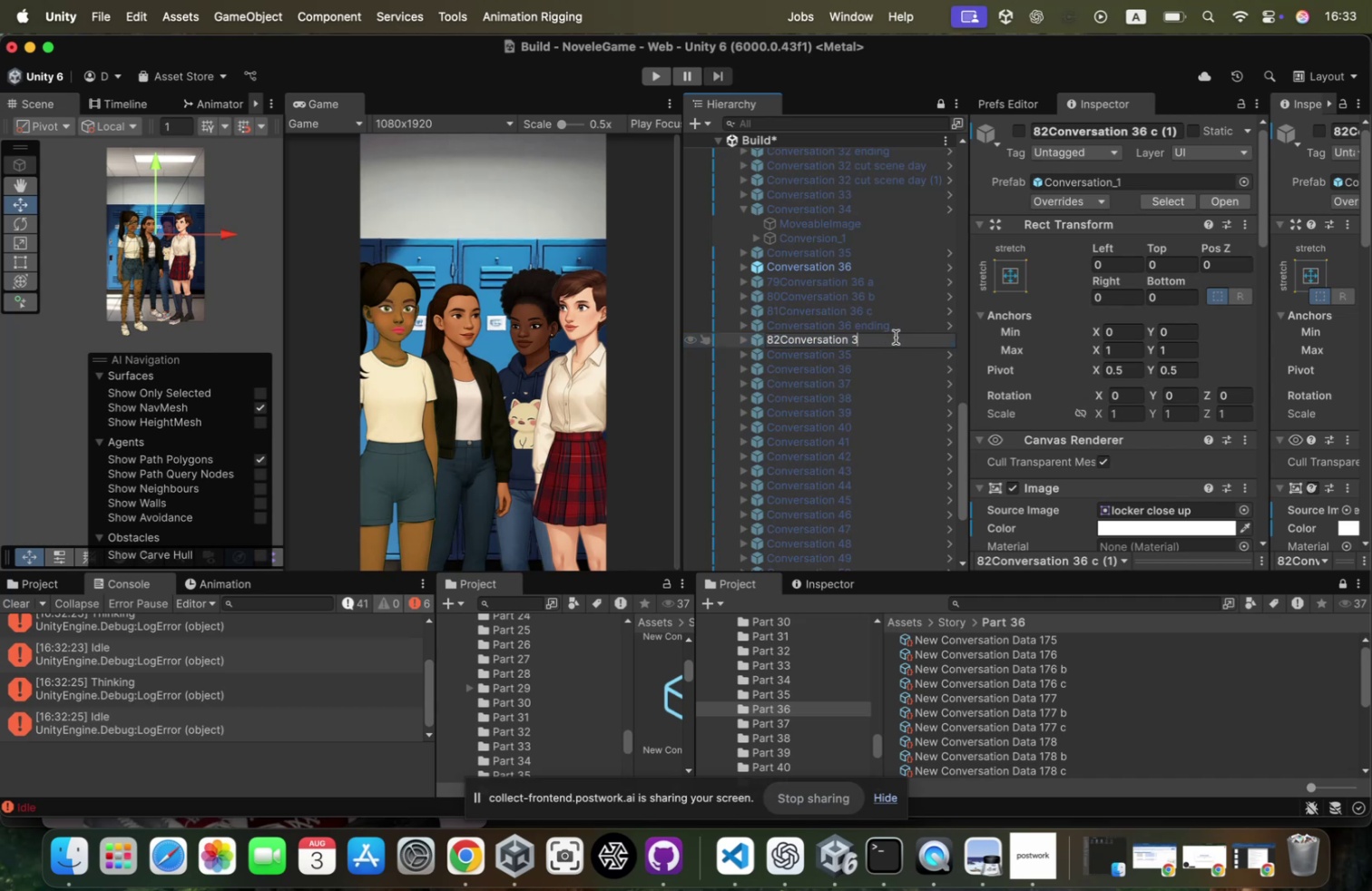 
key(Backspace)
 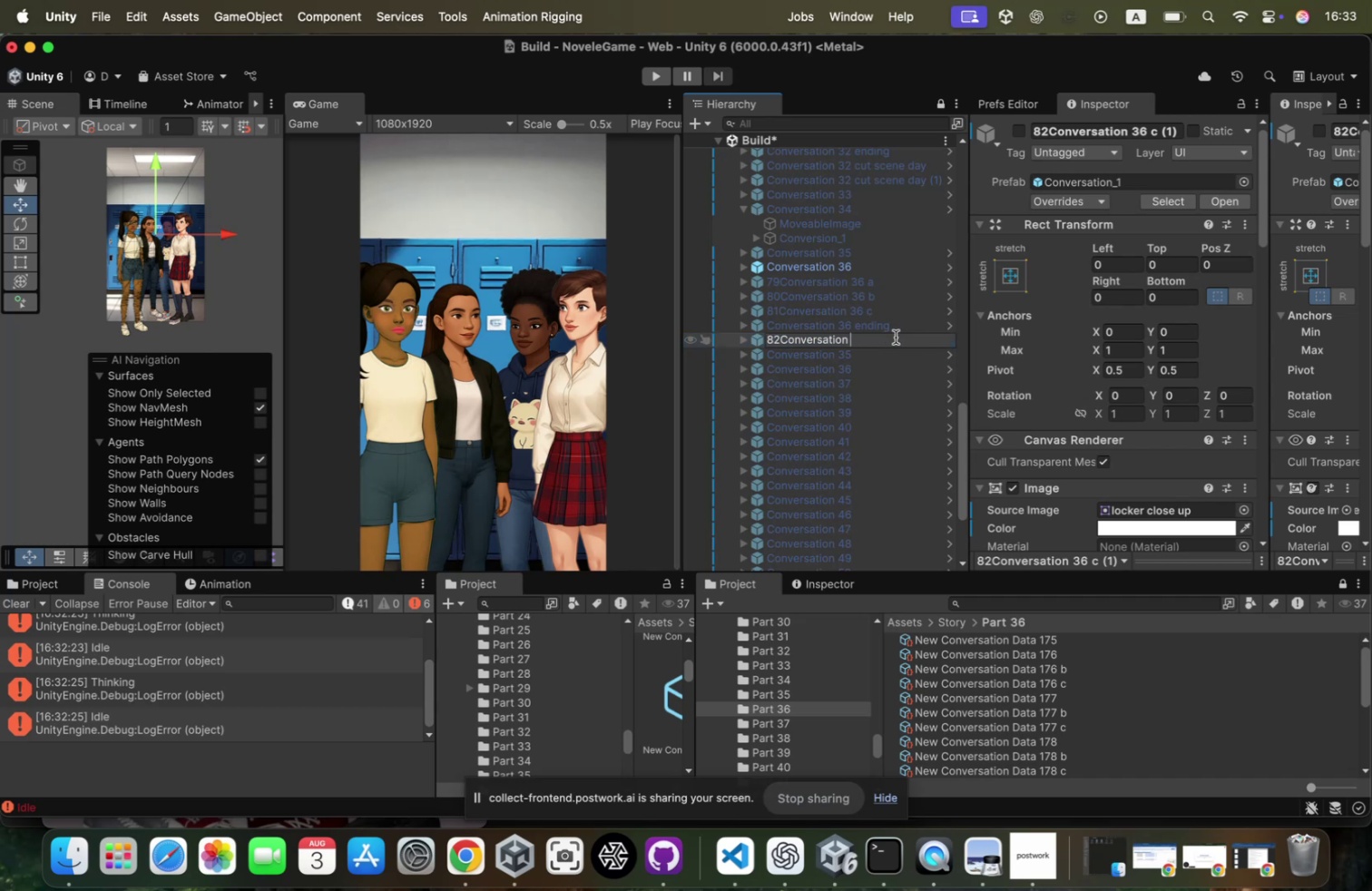 
key(ArrowLeft)
 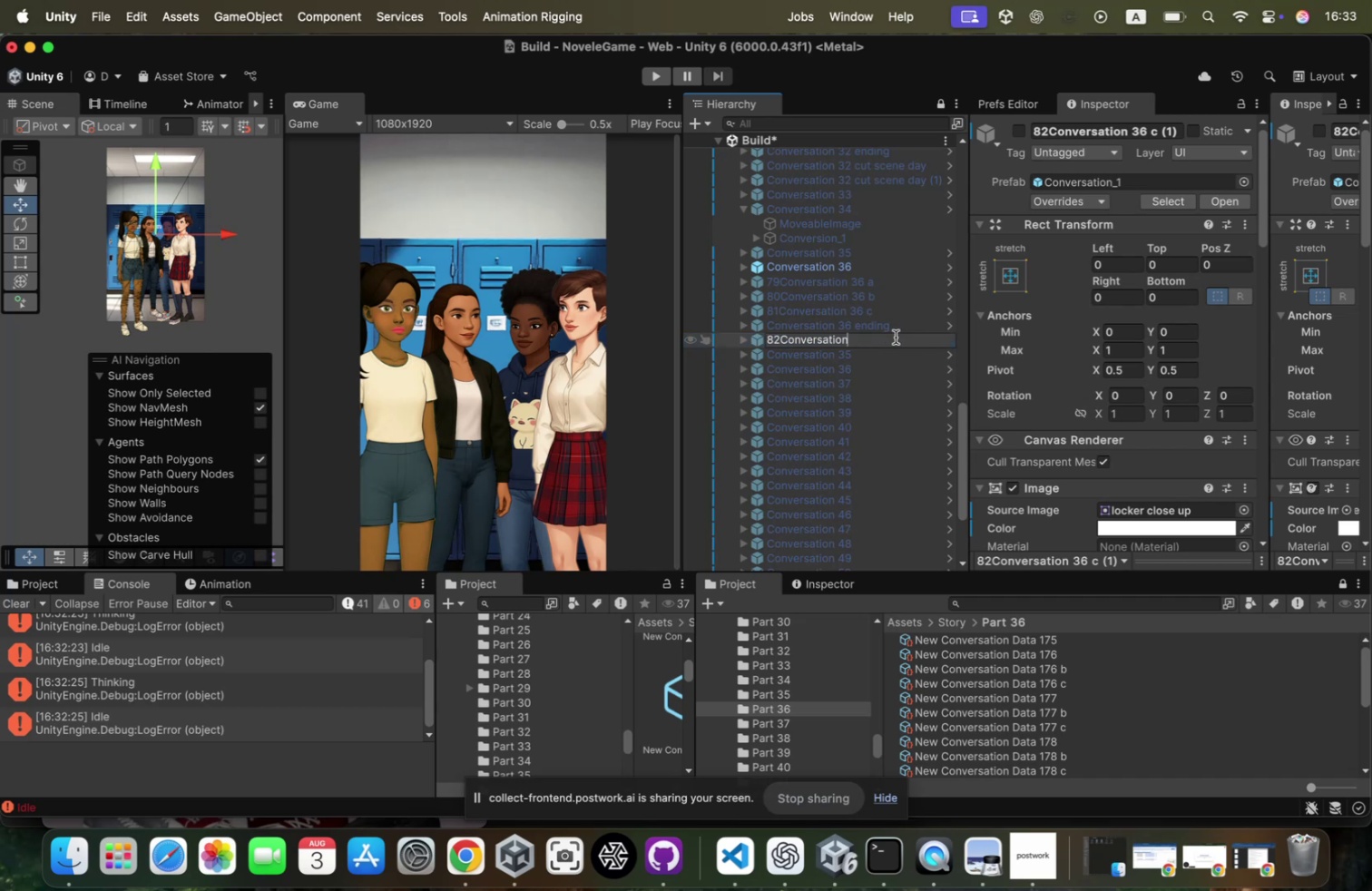 
key(ArrowRight)
 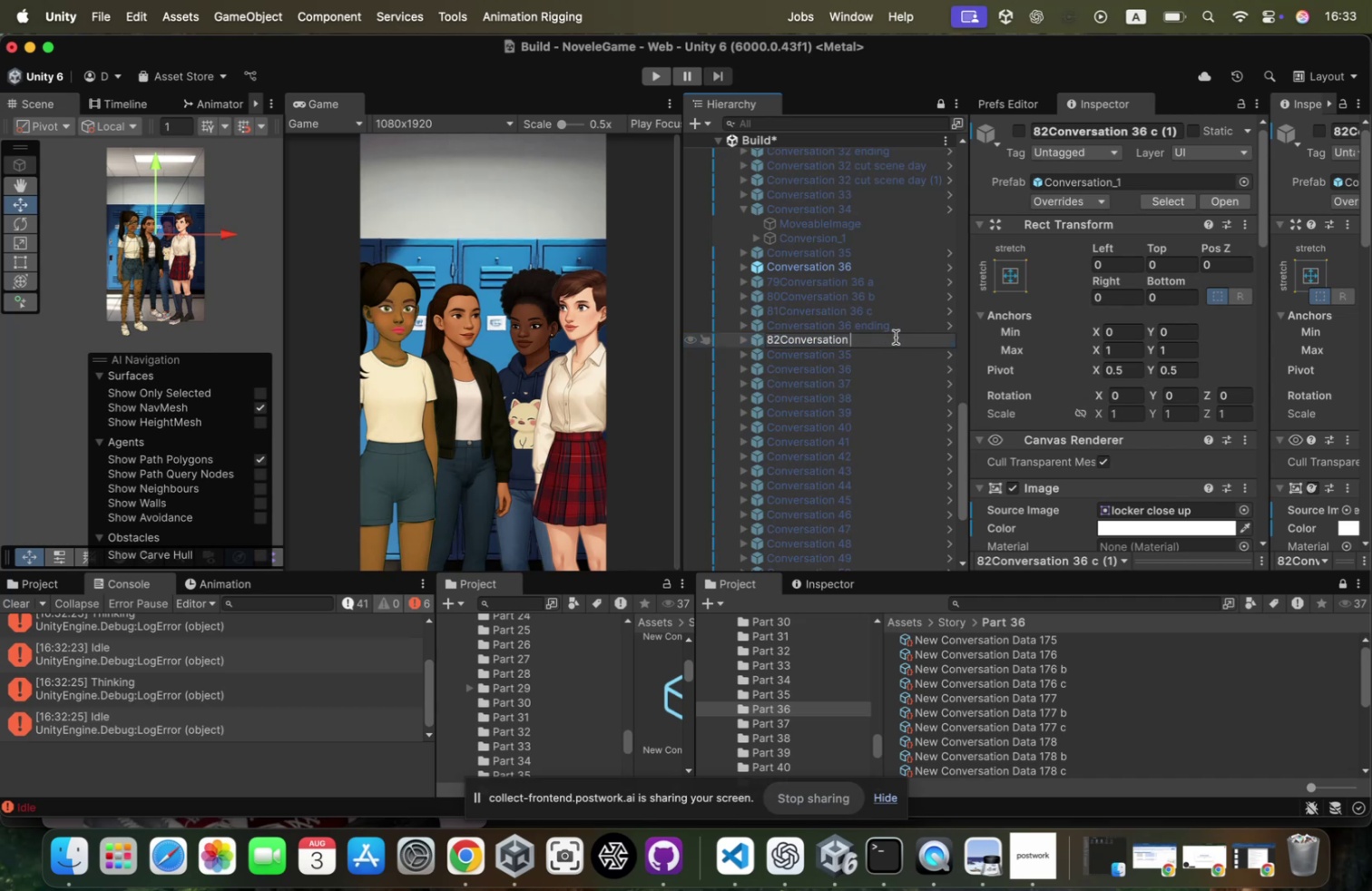 
key(ArrowLeft)
 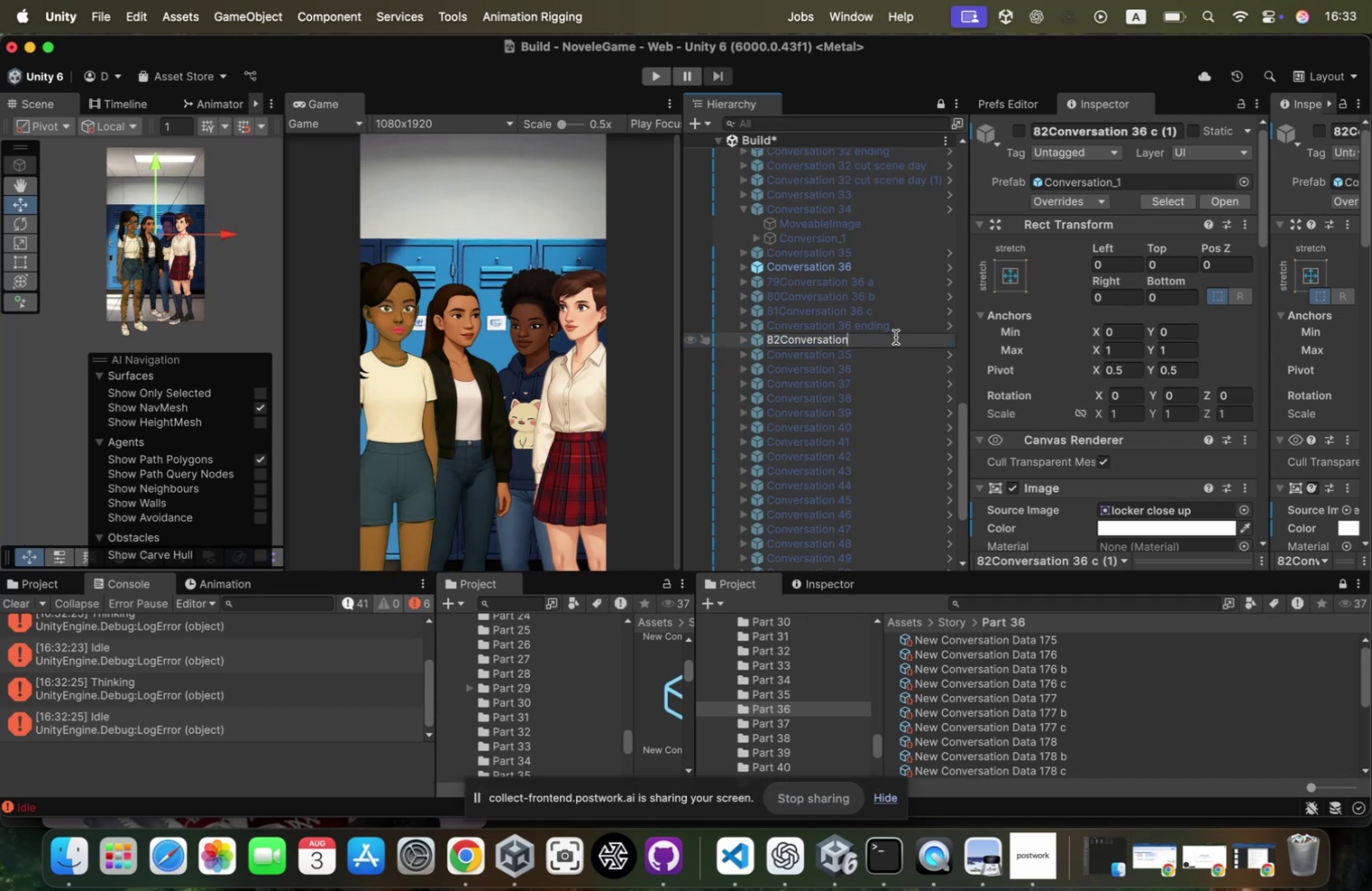 
key(ArrowRight)
 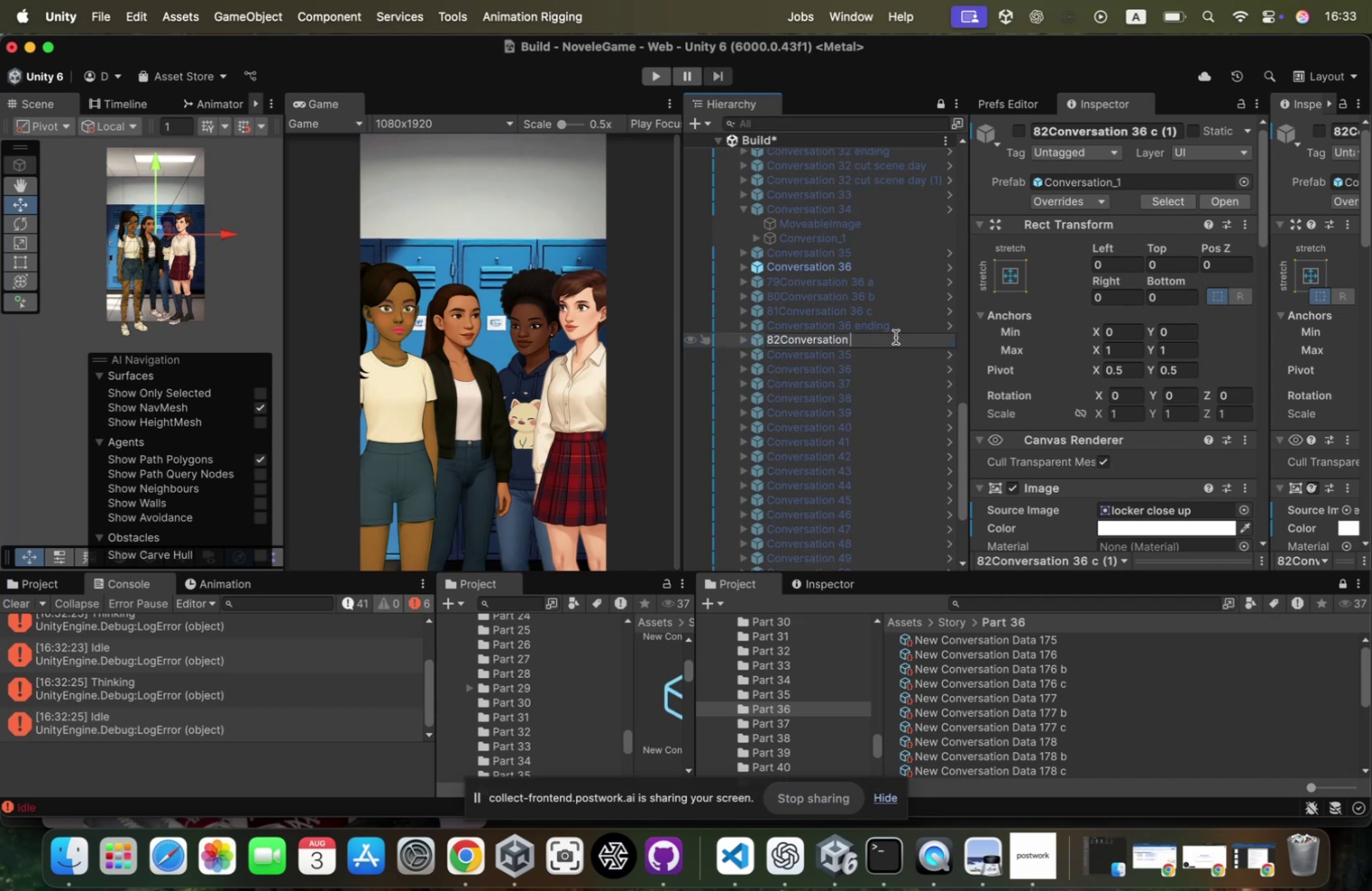 
type(37)
 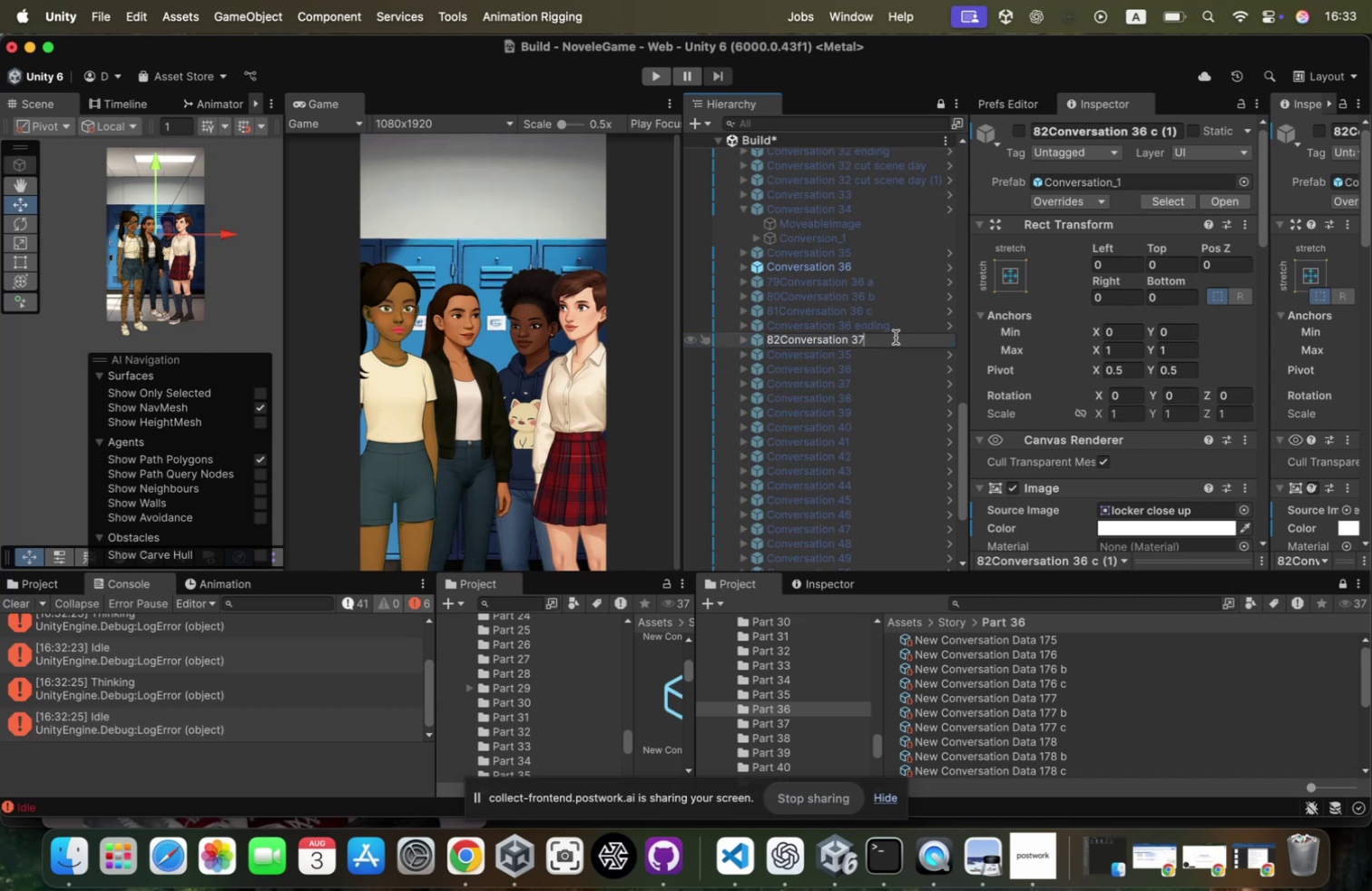 
key(Enter)
 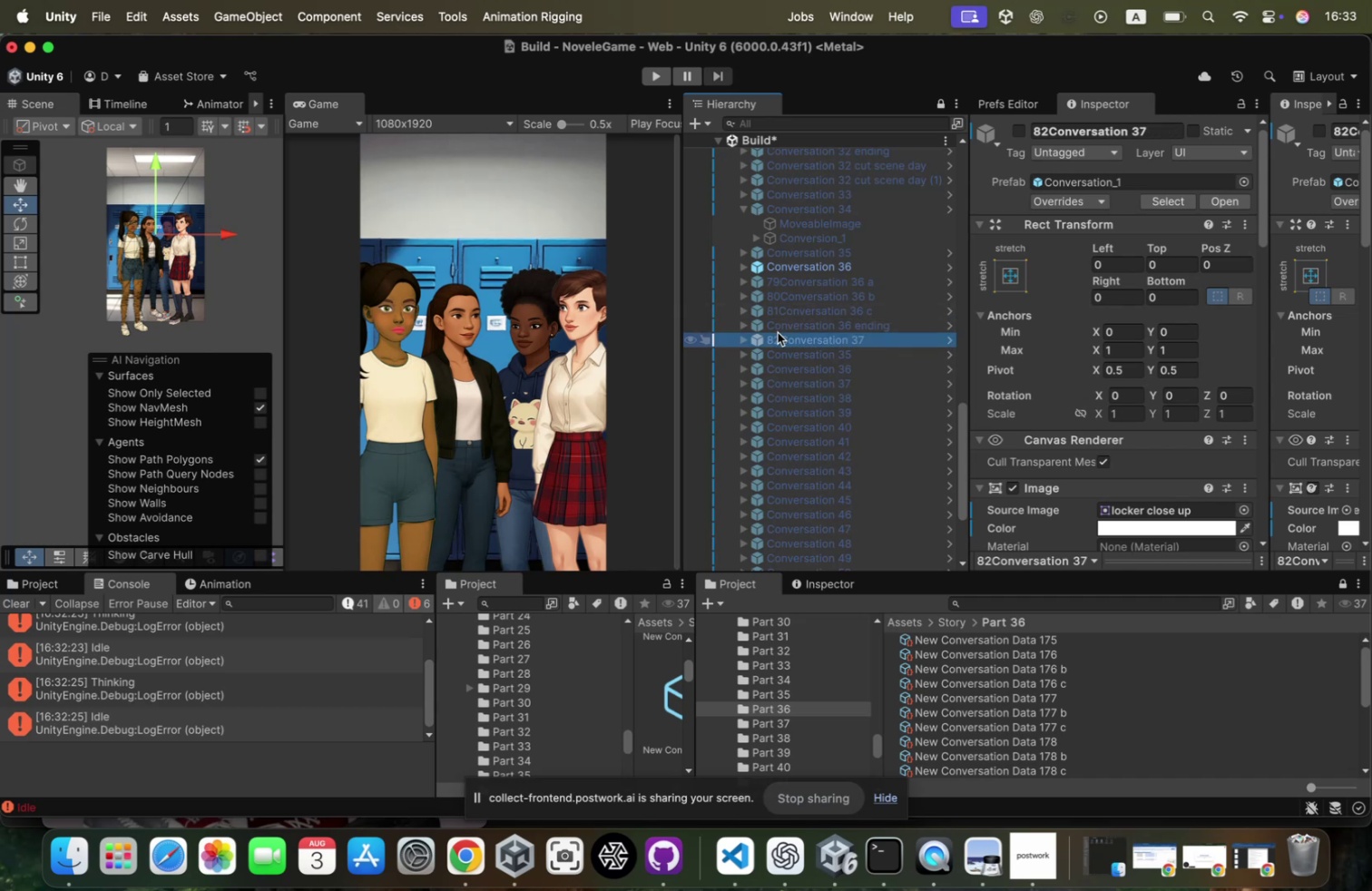 
left_click([777, 332])
 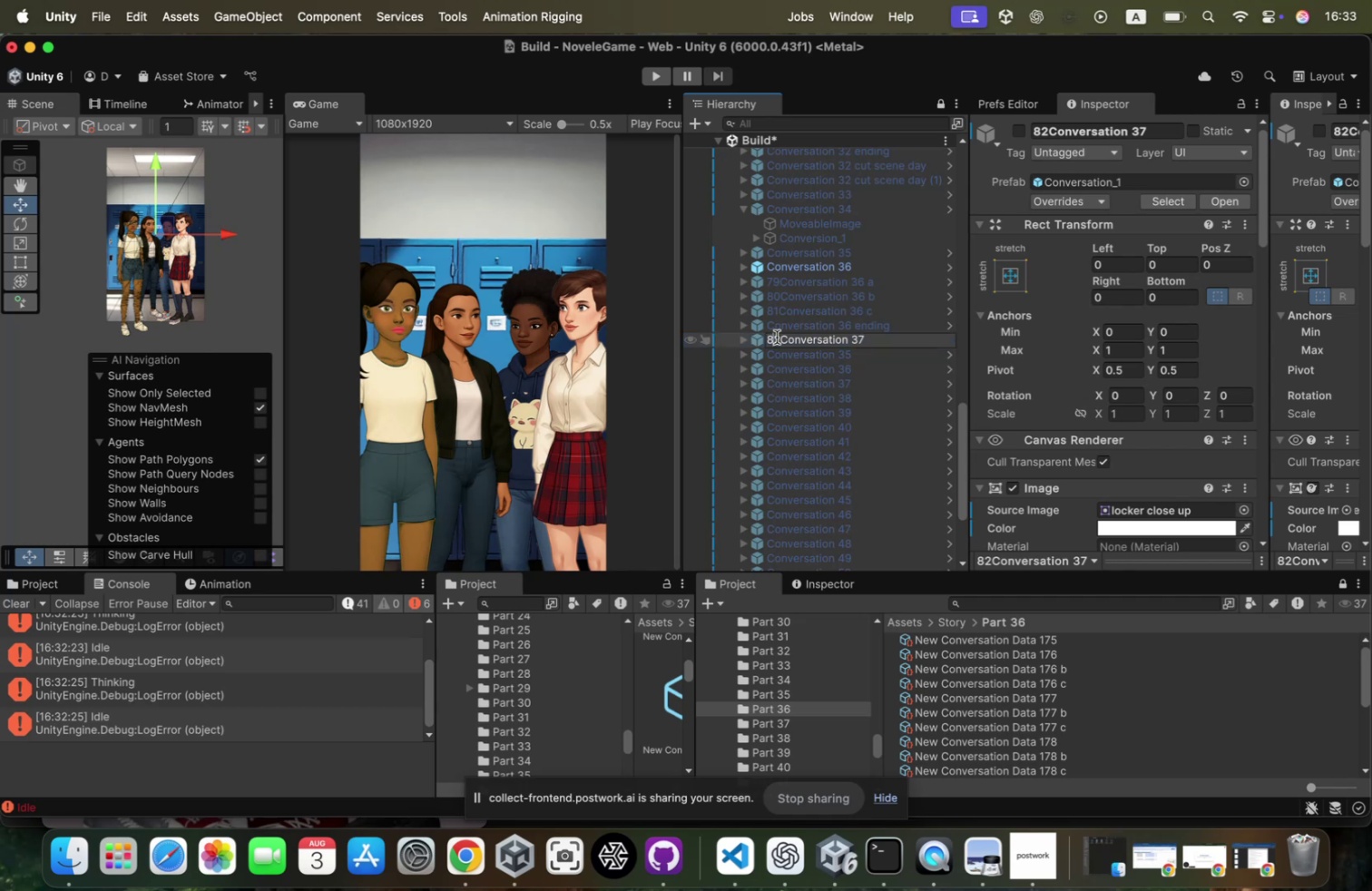 
left_click([777, 337])
 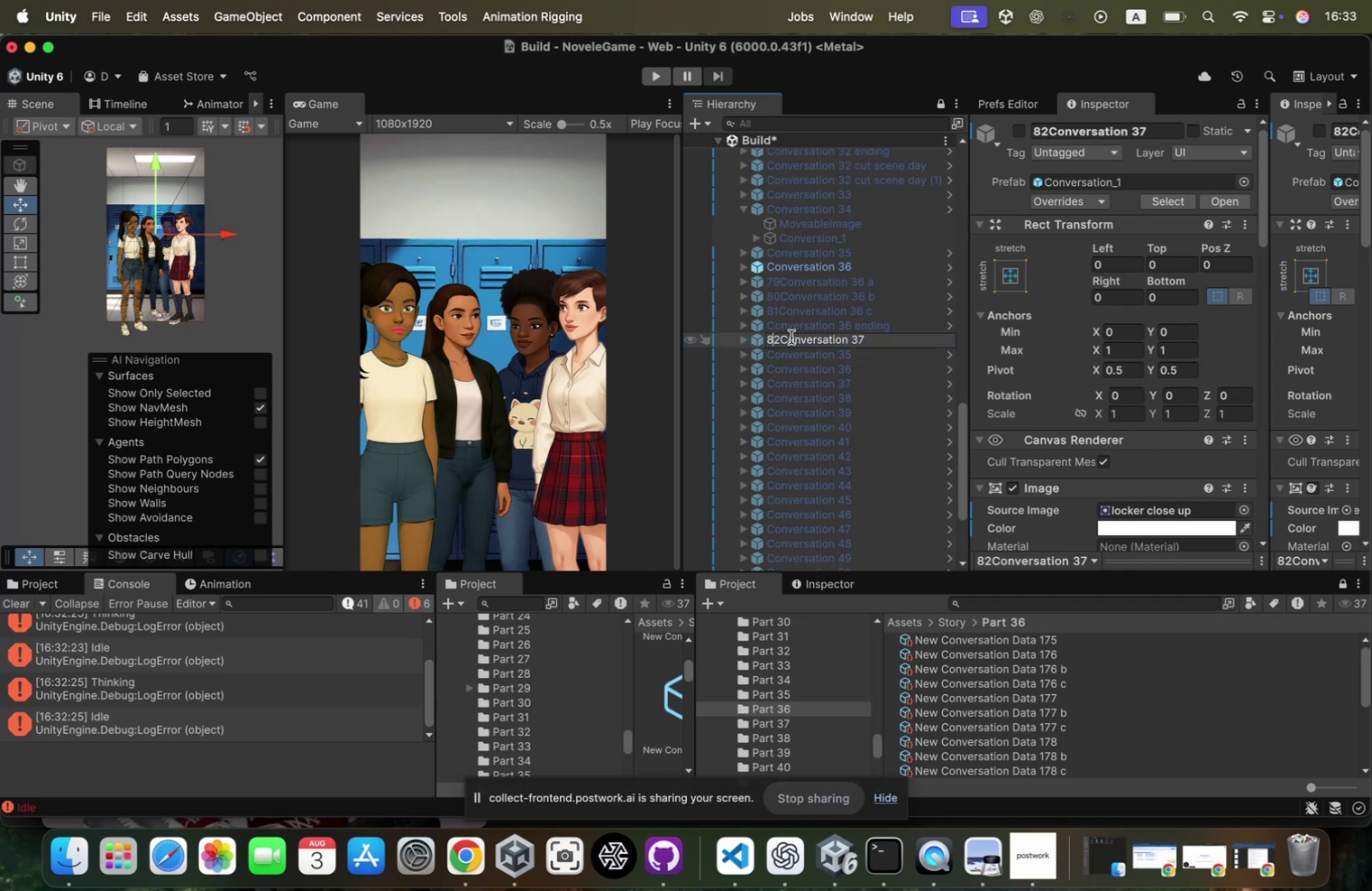 
key(ArrowRight)
 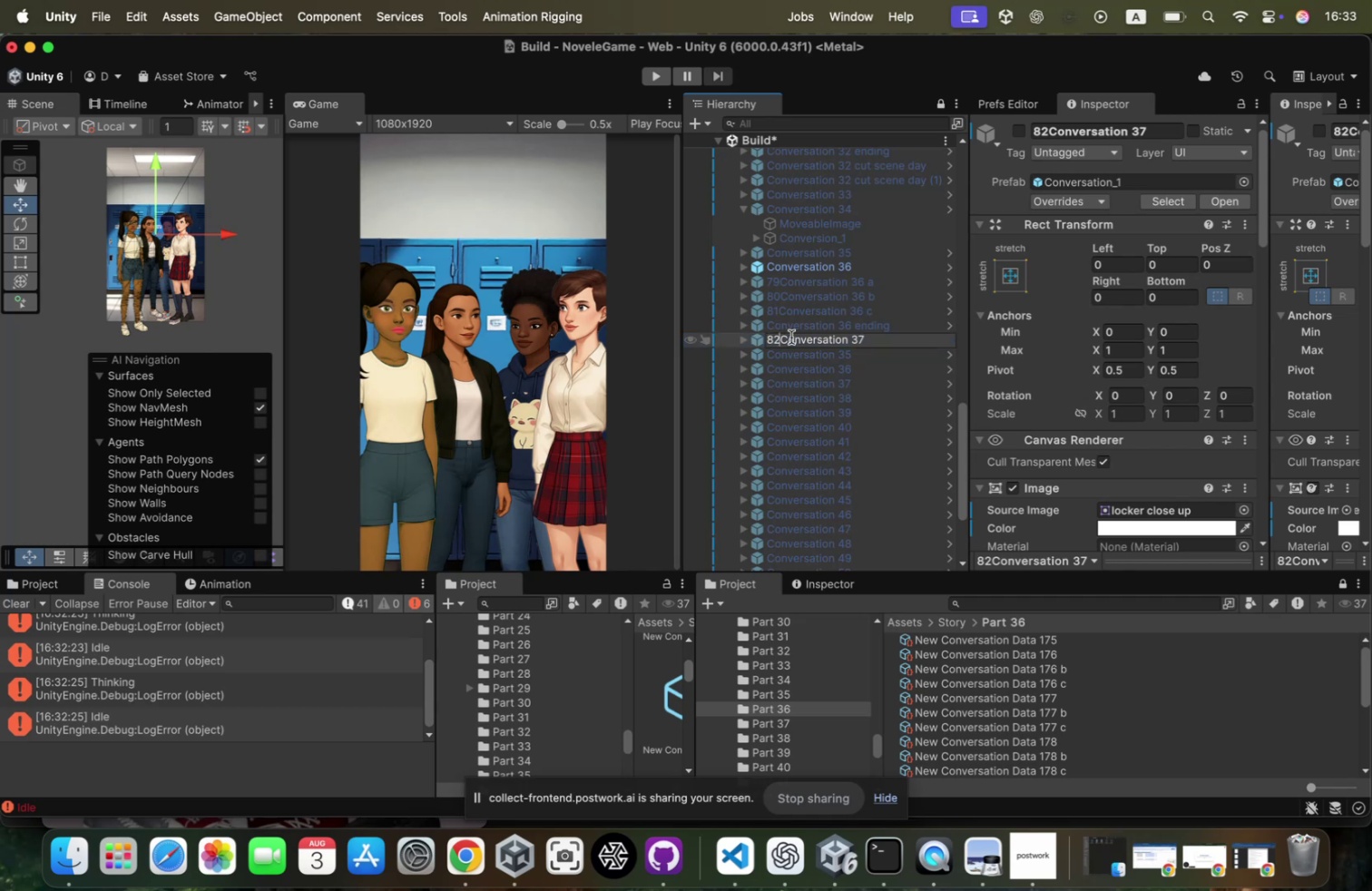 
key(Backspace)
 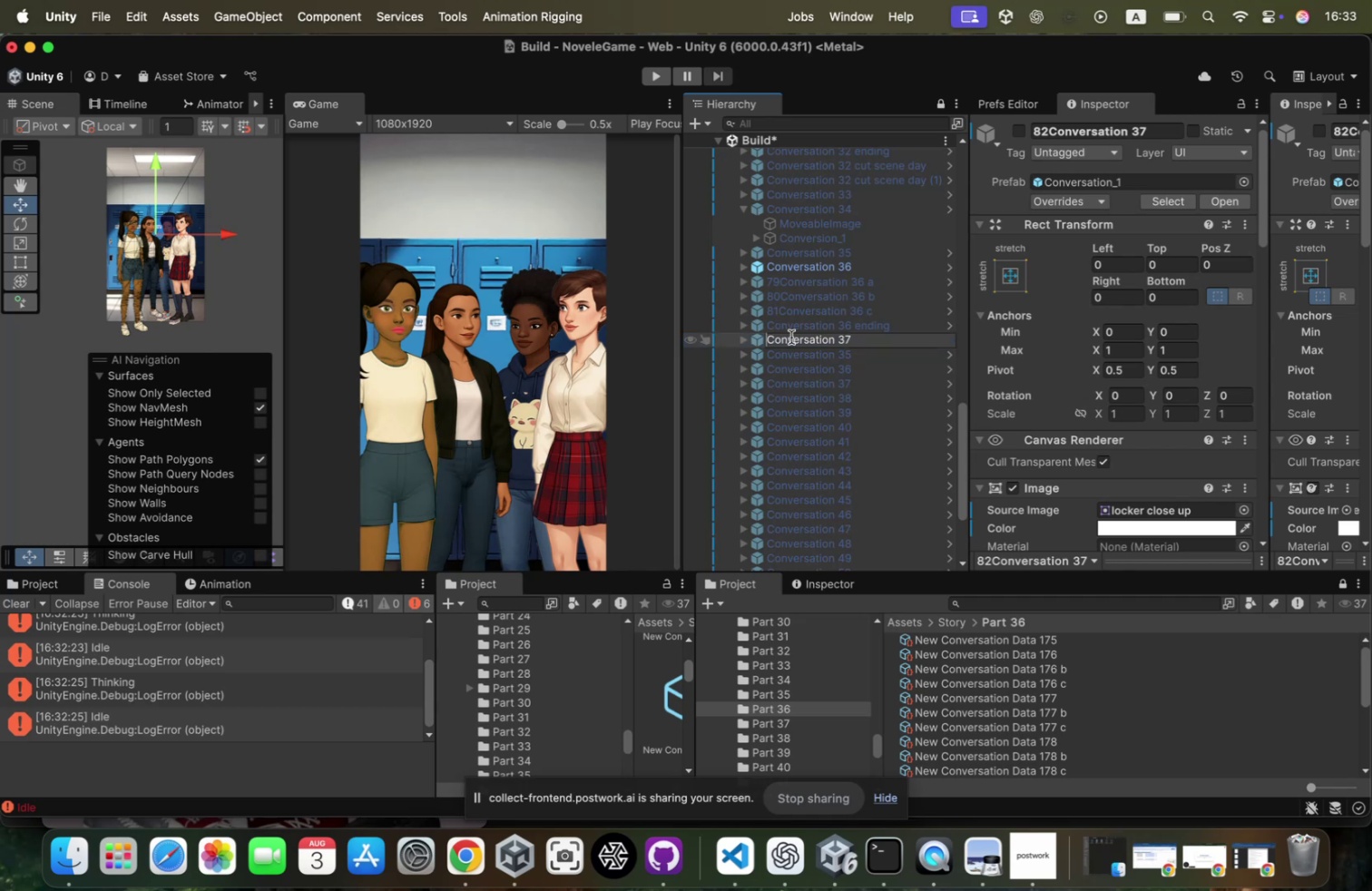 
key(Backspace)
 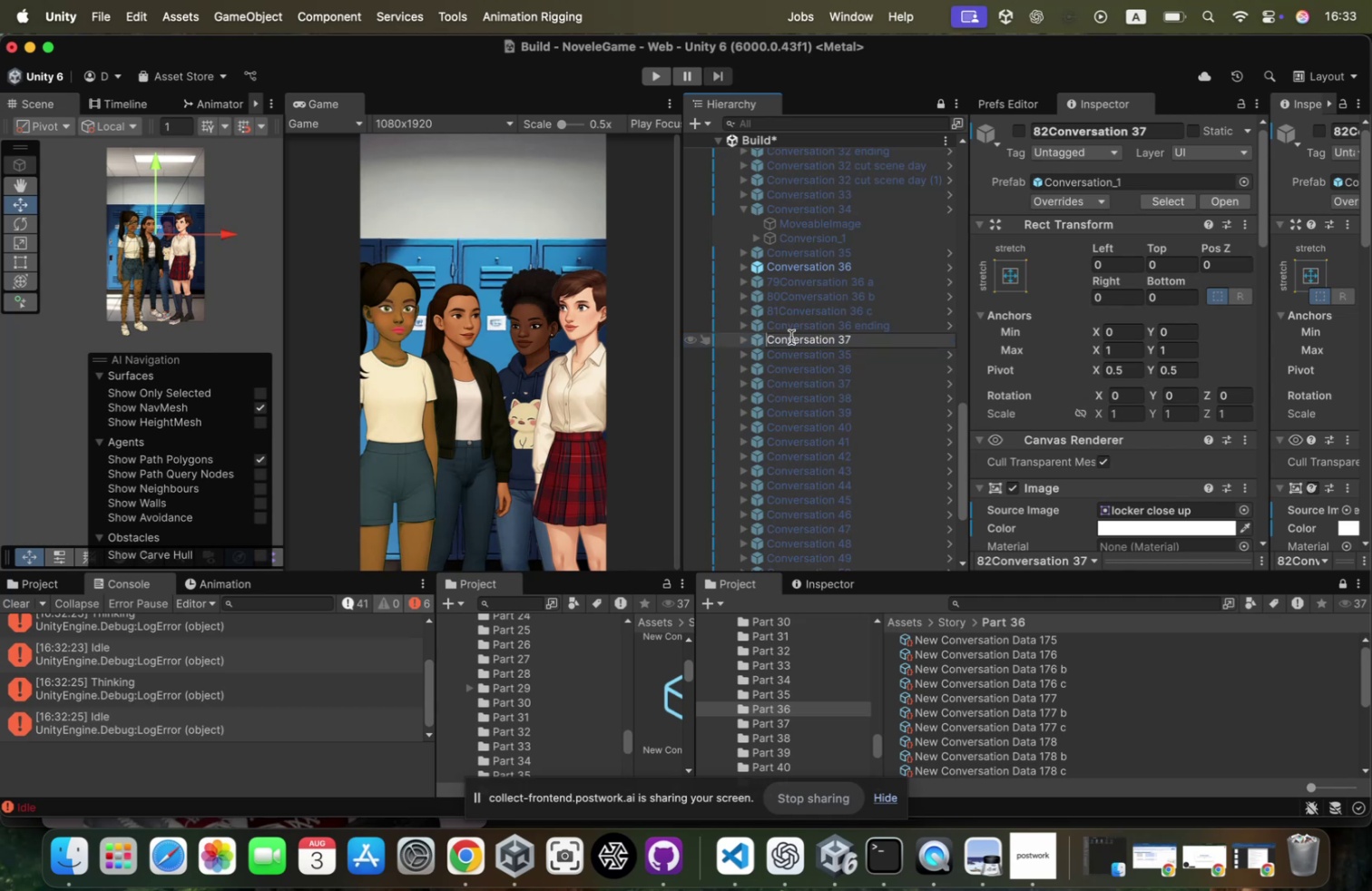 
key(Backspace)
 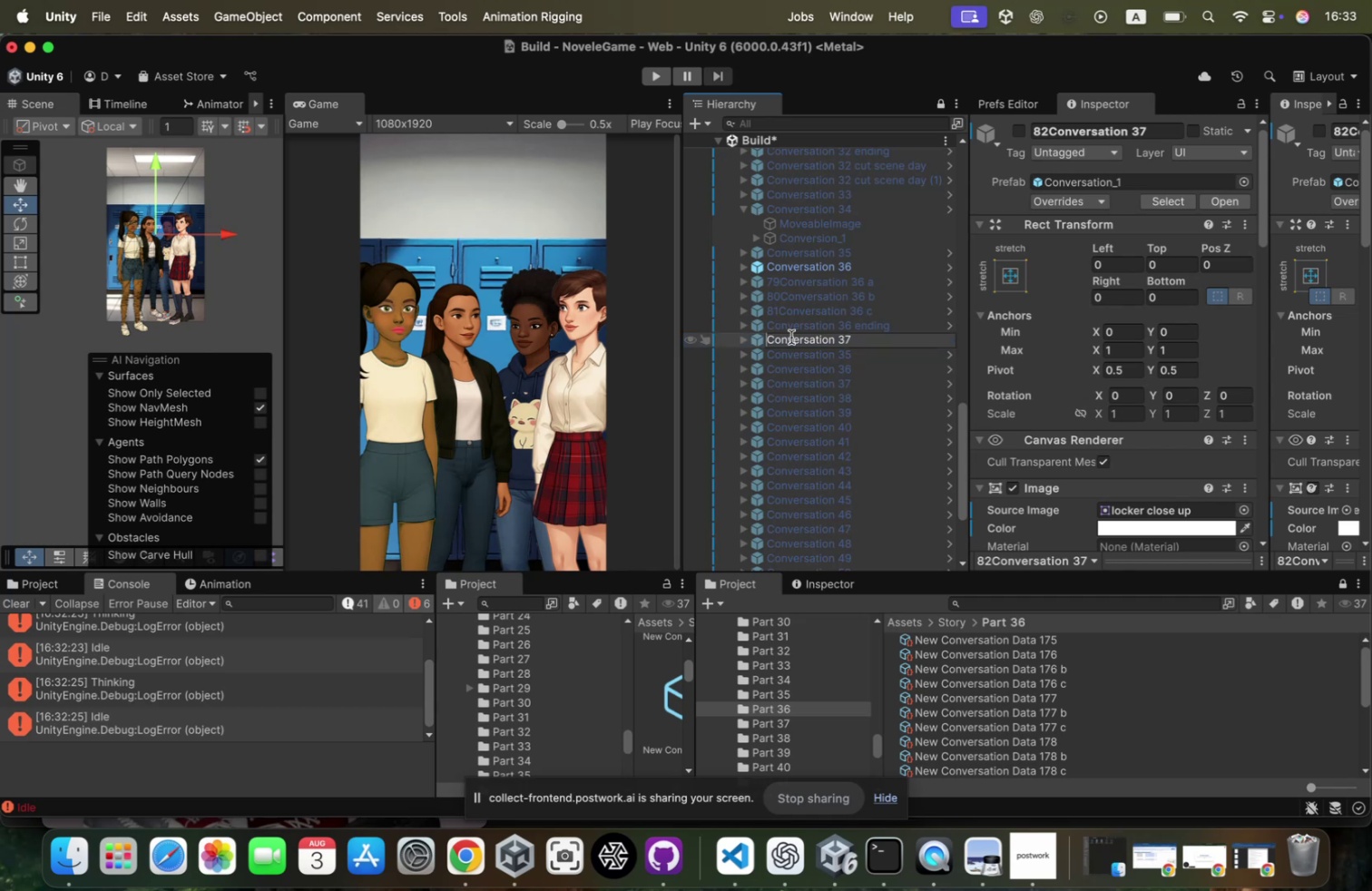 
key(Enter)
 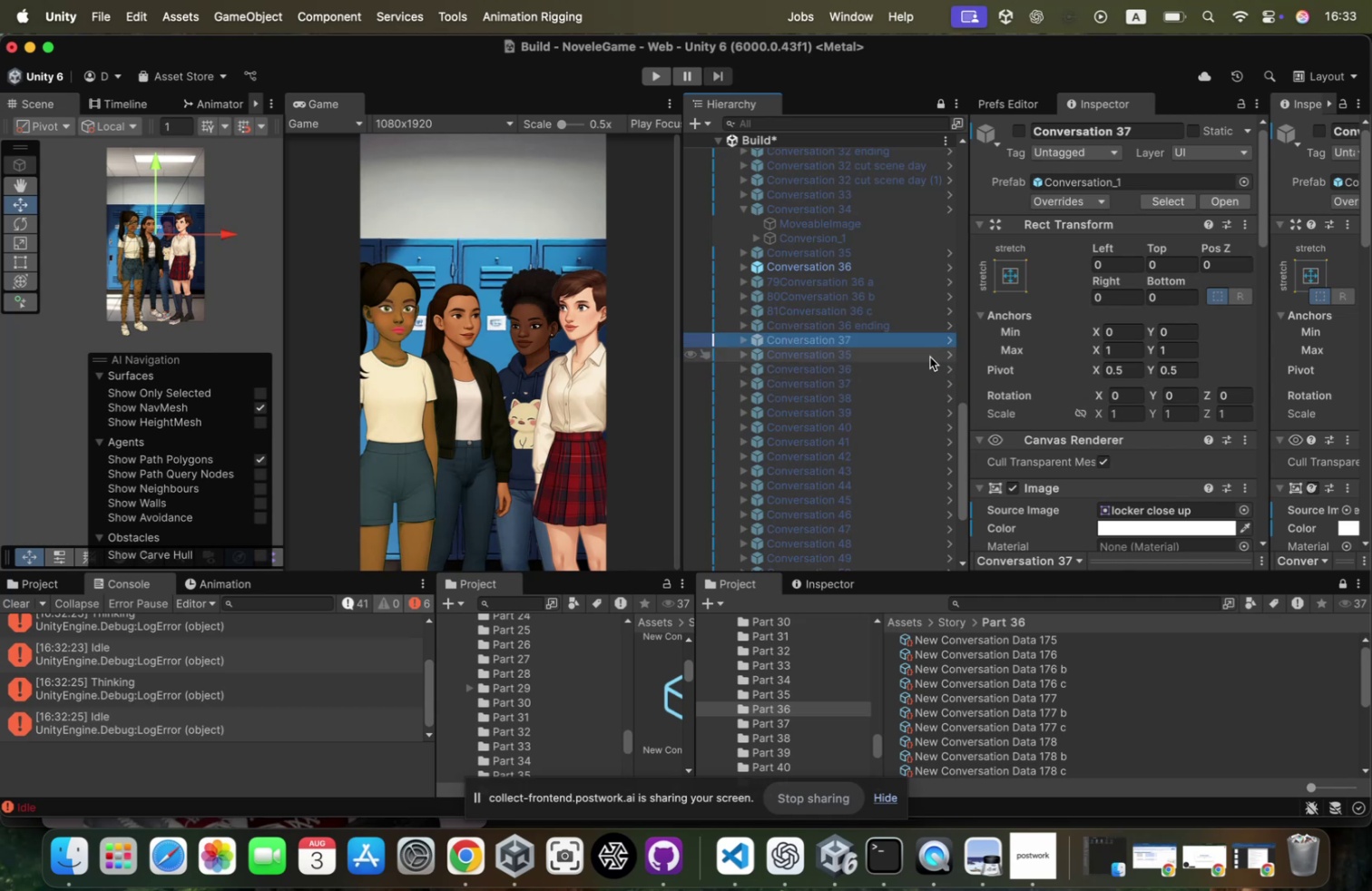 
scroll: coordinate [1033, 232], scroll_direction: down, amount: 231.0
 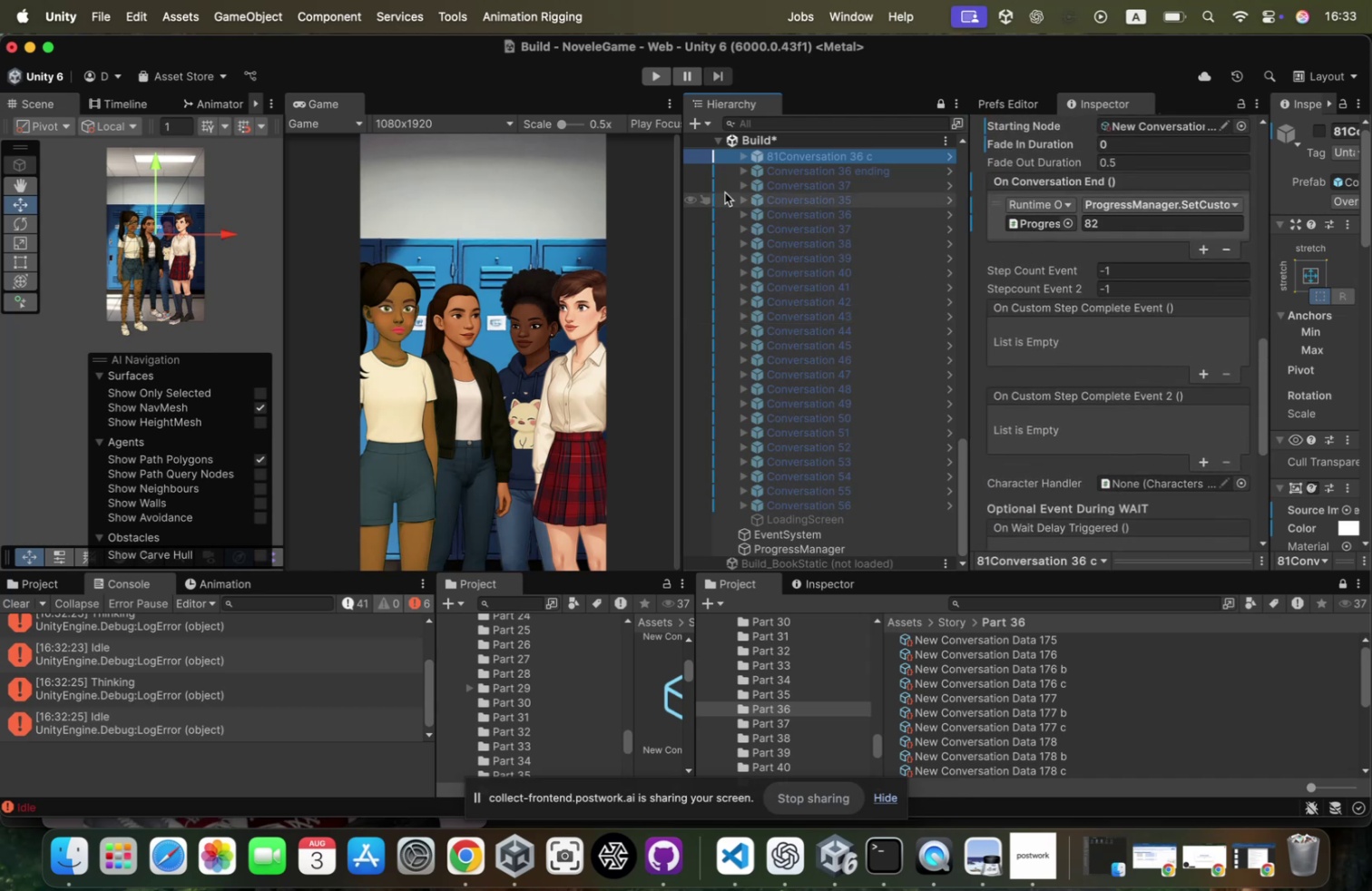 
scroll: coordinate [725, 192], scroll_direction: up, amount: 29.0
 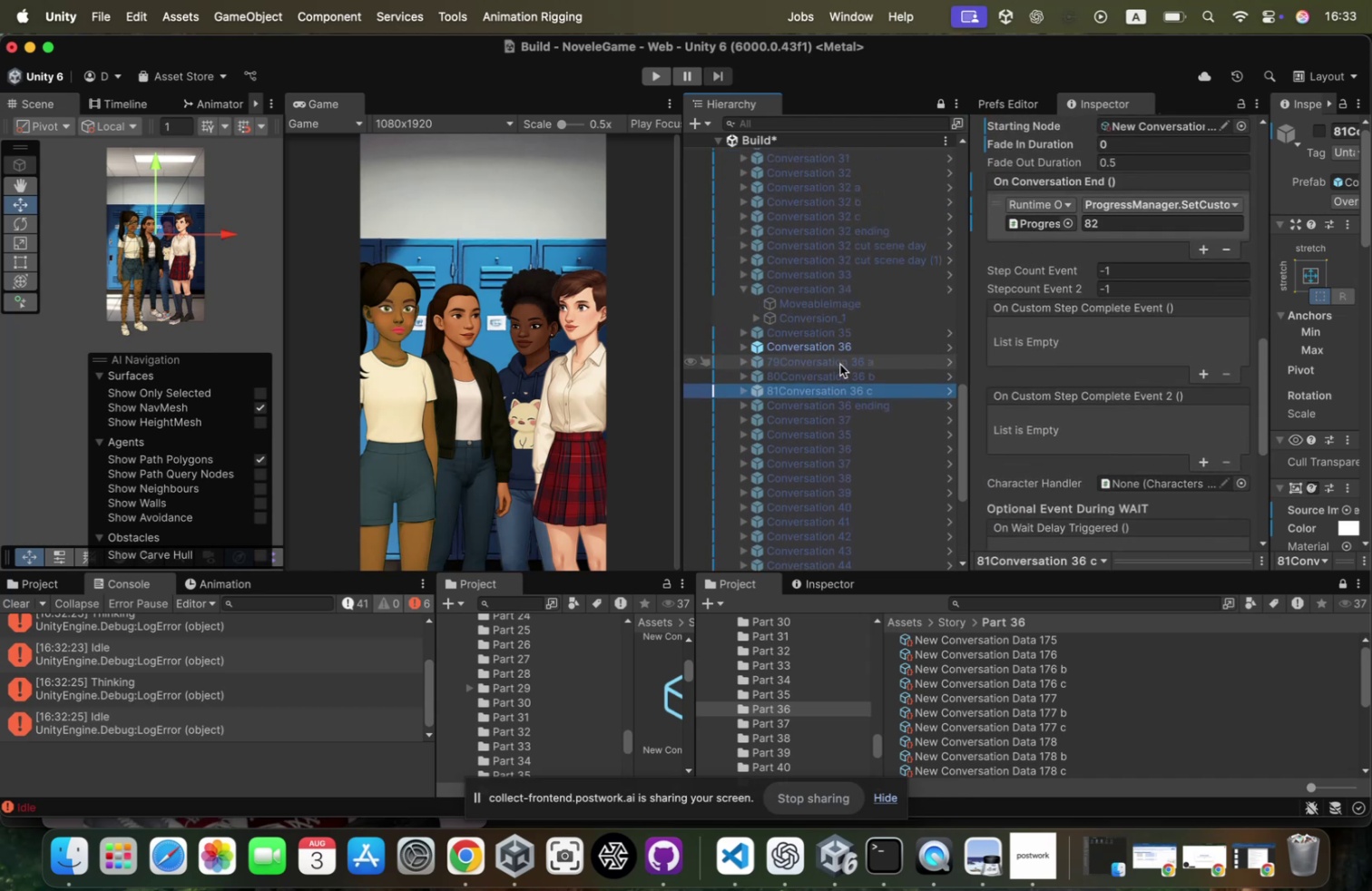 
hold_key(key=ShiftLeft, duration=2.19)
left_click([851, 369])
 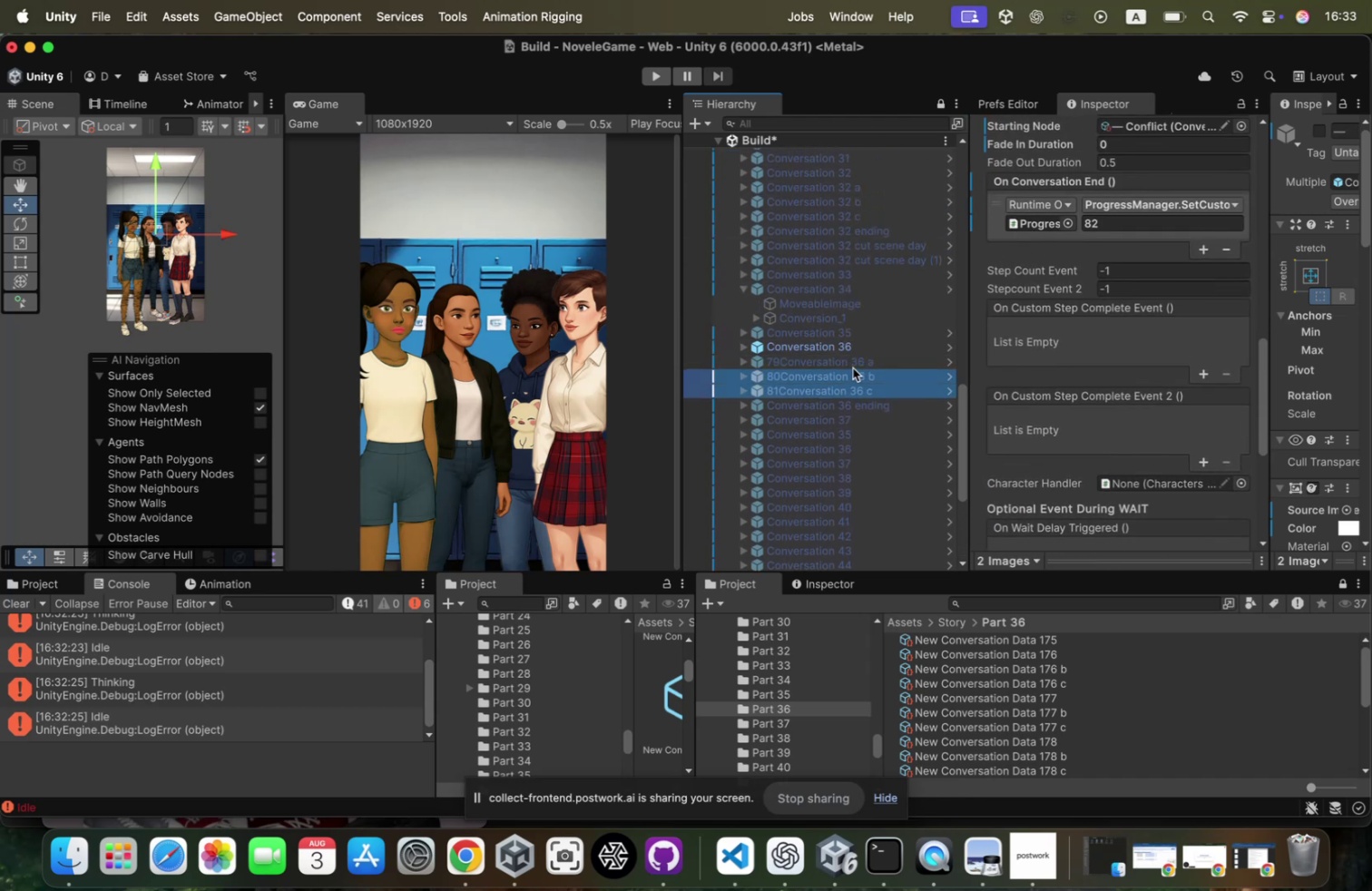 
left_click([853, 367])
 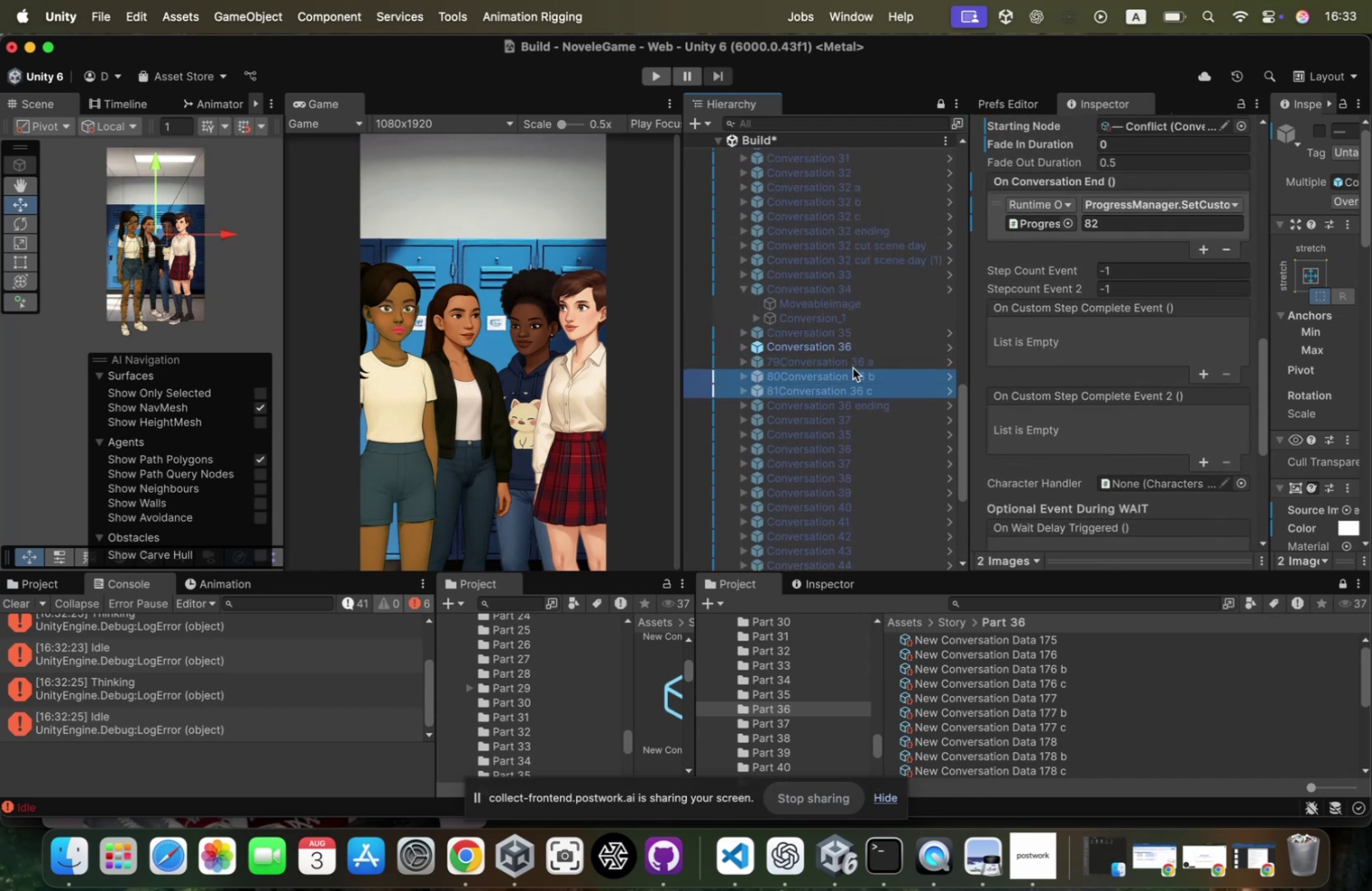 
left_click([853, 367])
 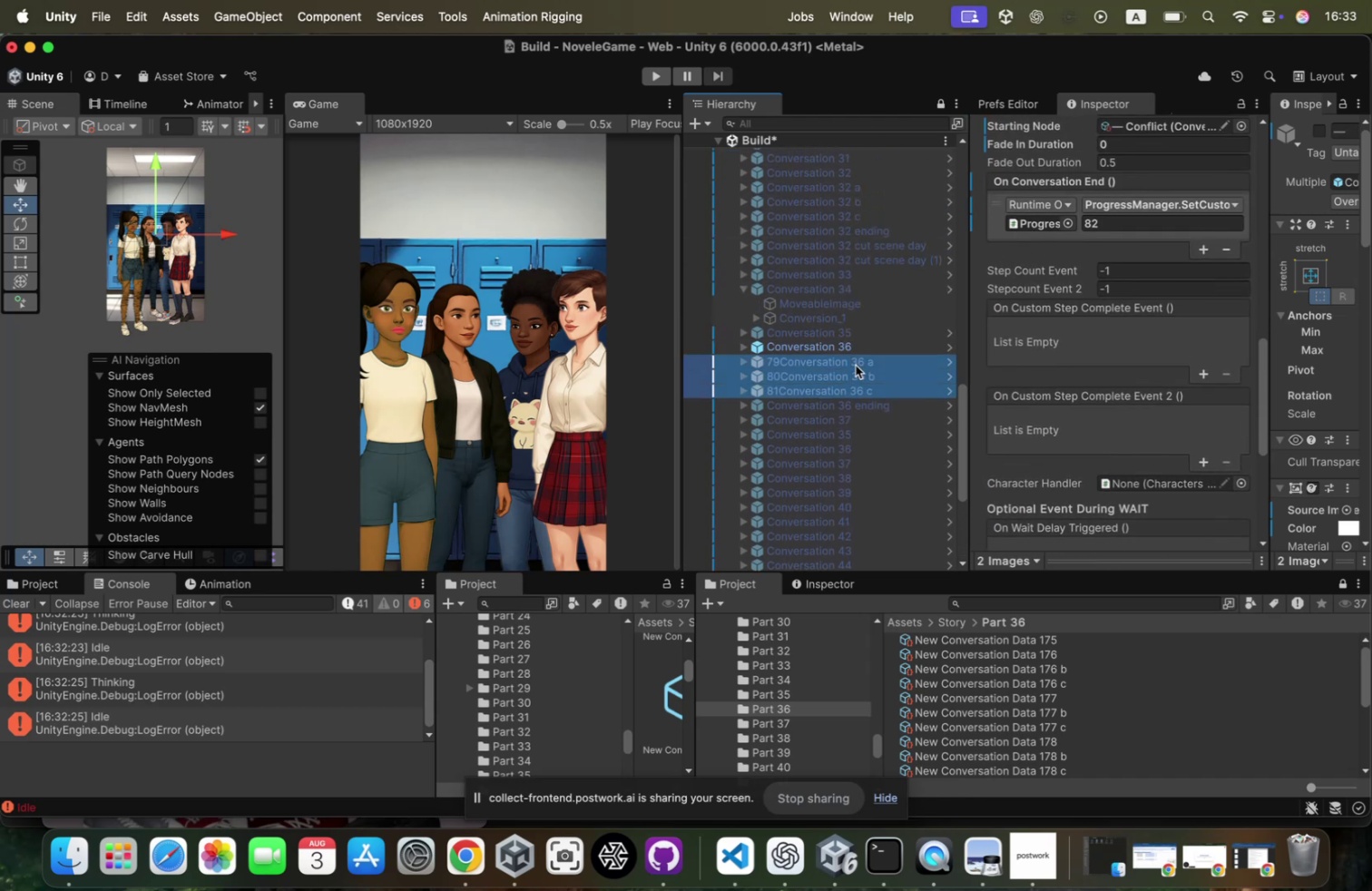 
left_click([856, 365])
 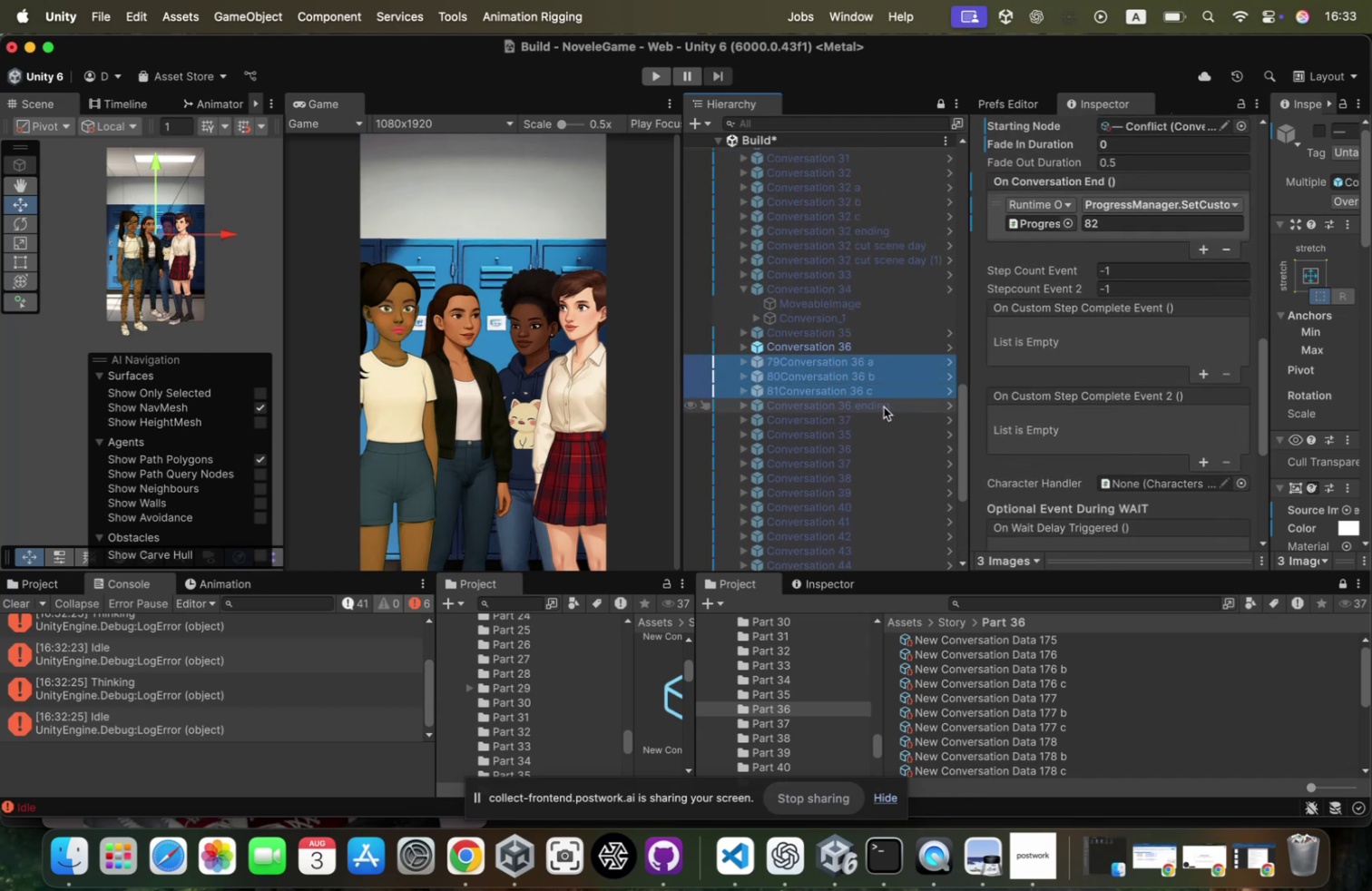 
scroll: coordinate [891, 522], scroll_direction: down, amount: 51.0
 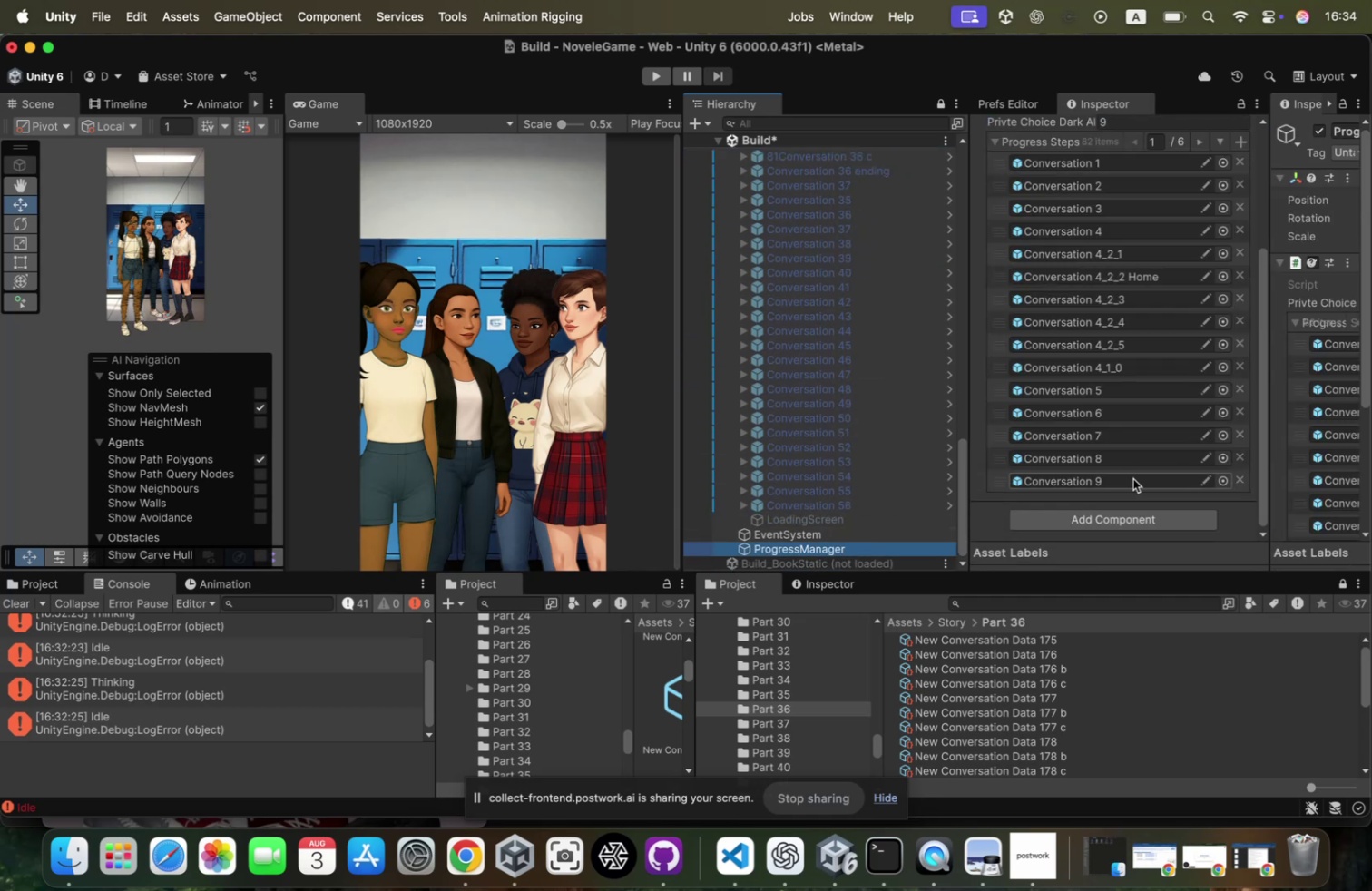 
scroll: coordinate [1133, 477], scroll_direction: up, amount: 4.0
 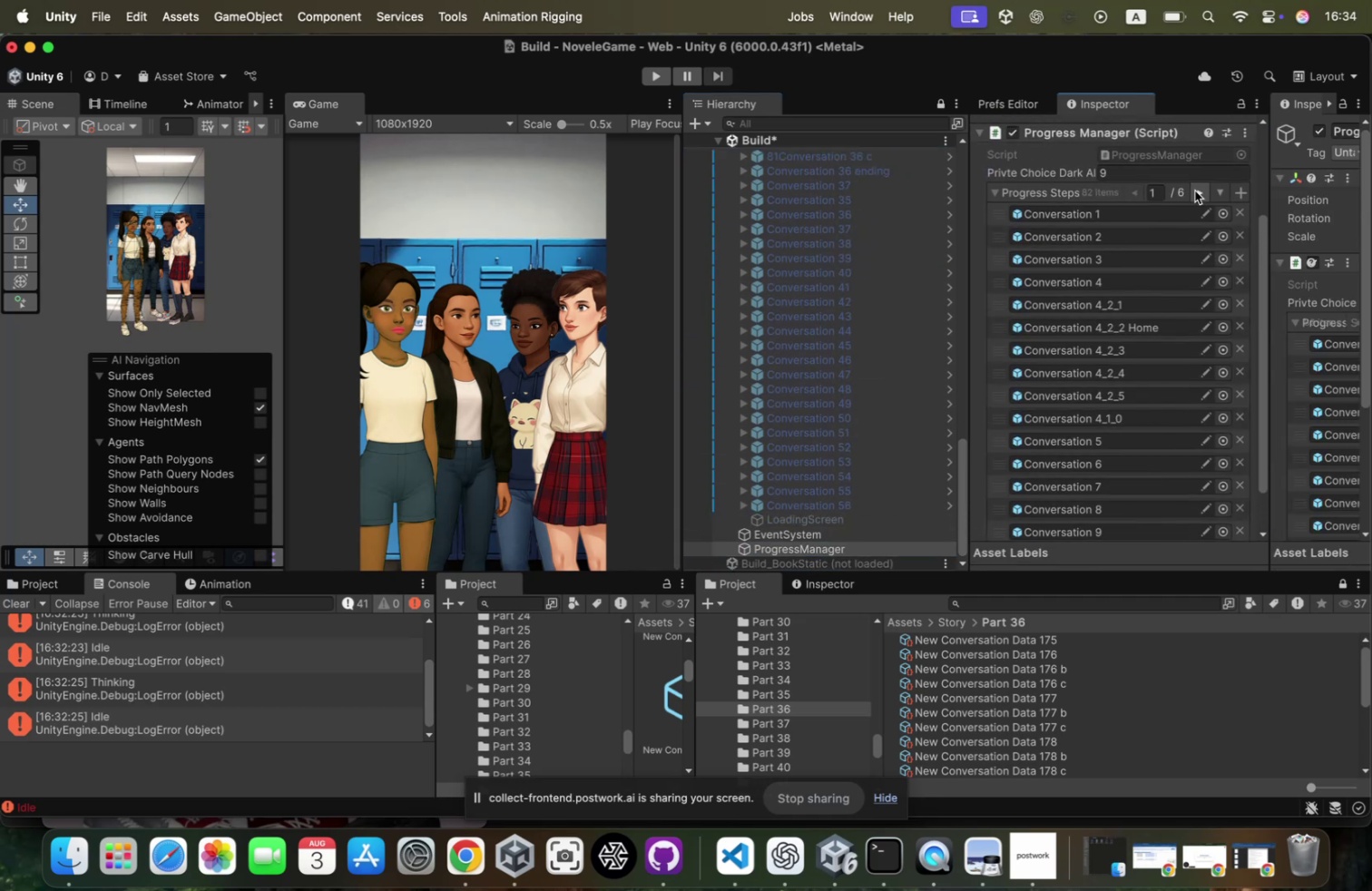 
double_click([1195, 191])
 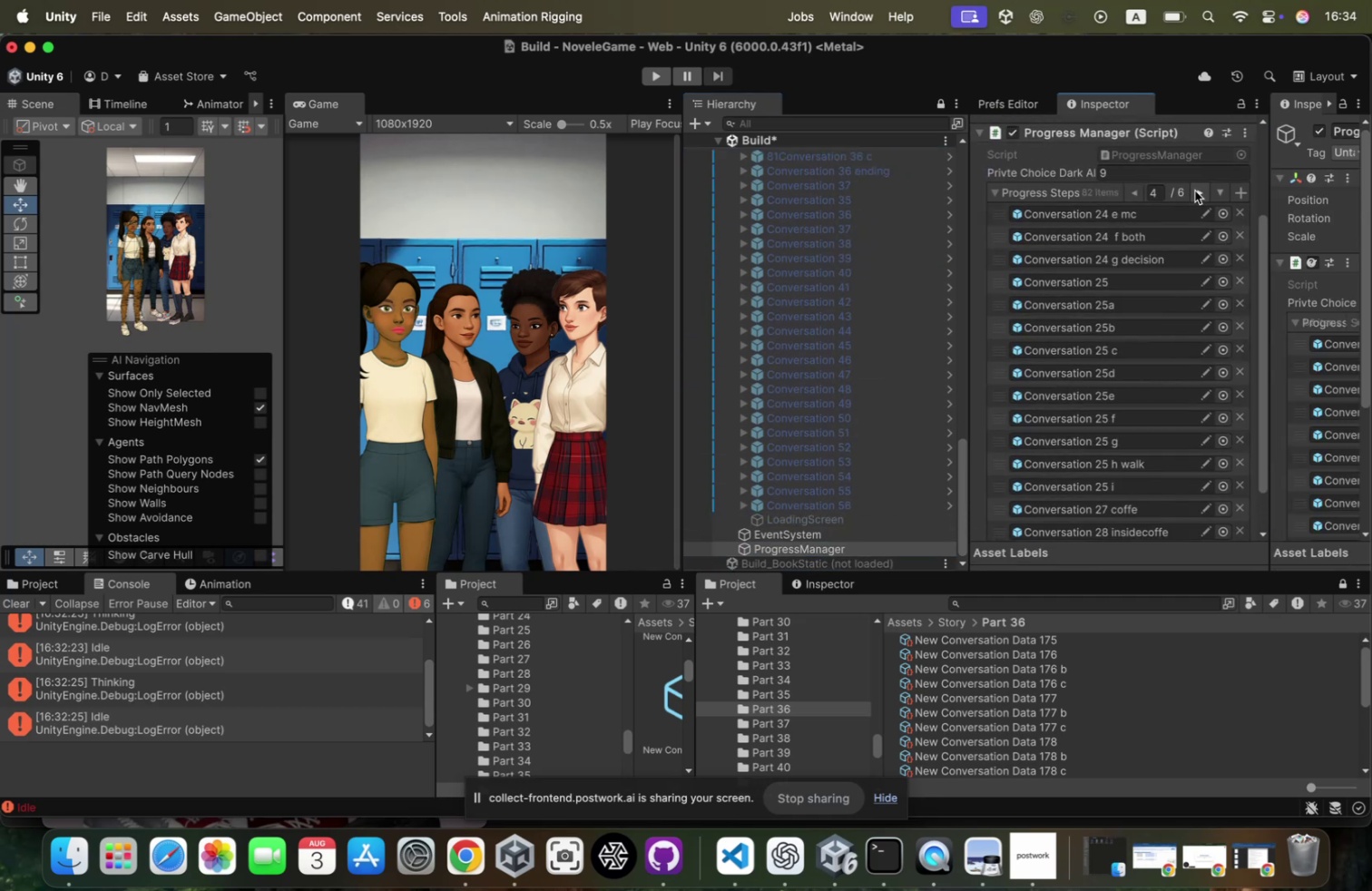 
triple_click([1195, 191])
 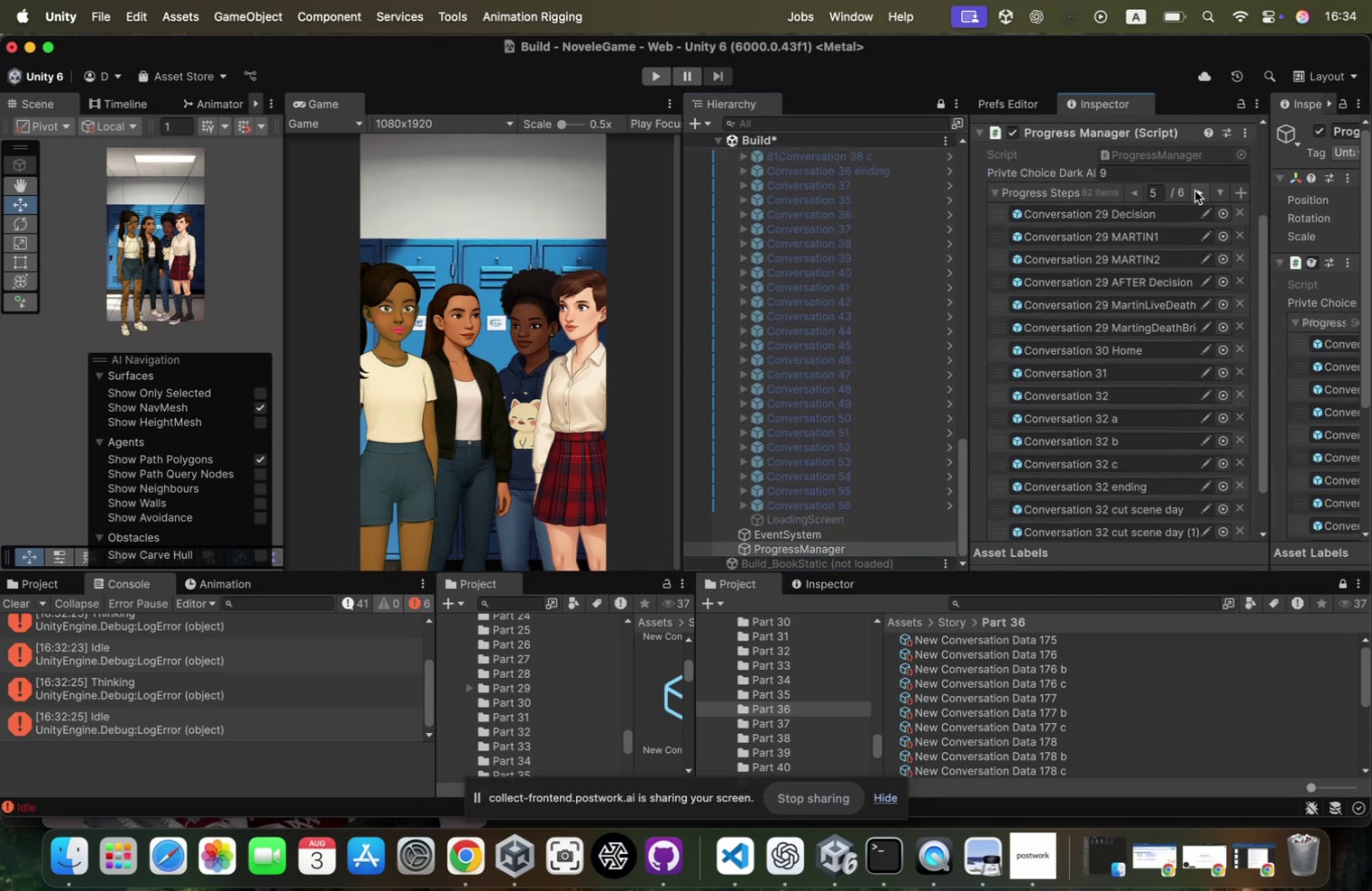 
triple_click([1195, 191])
 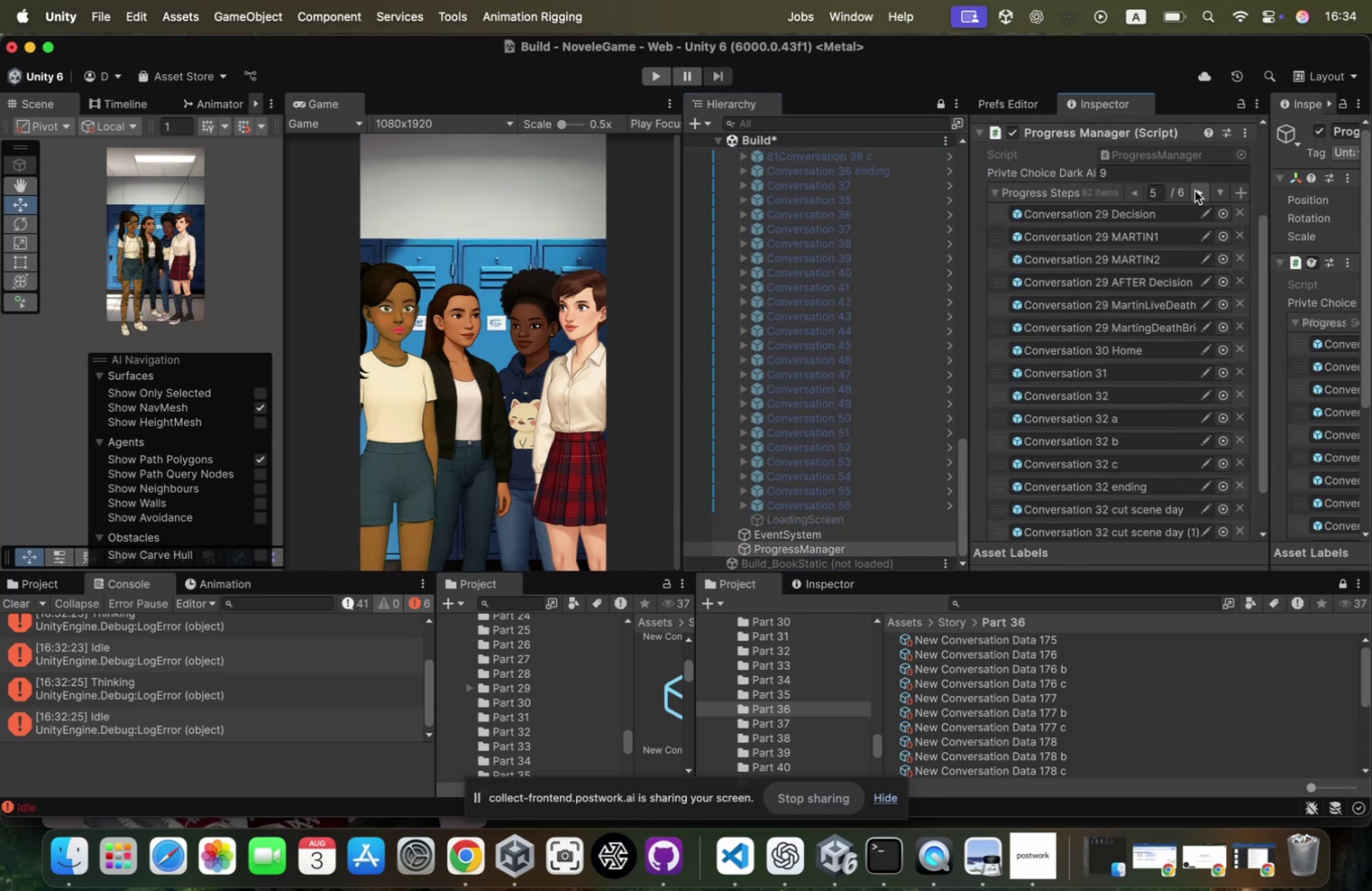 
left_click([1195, 191])
 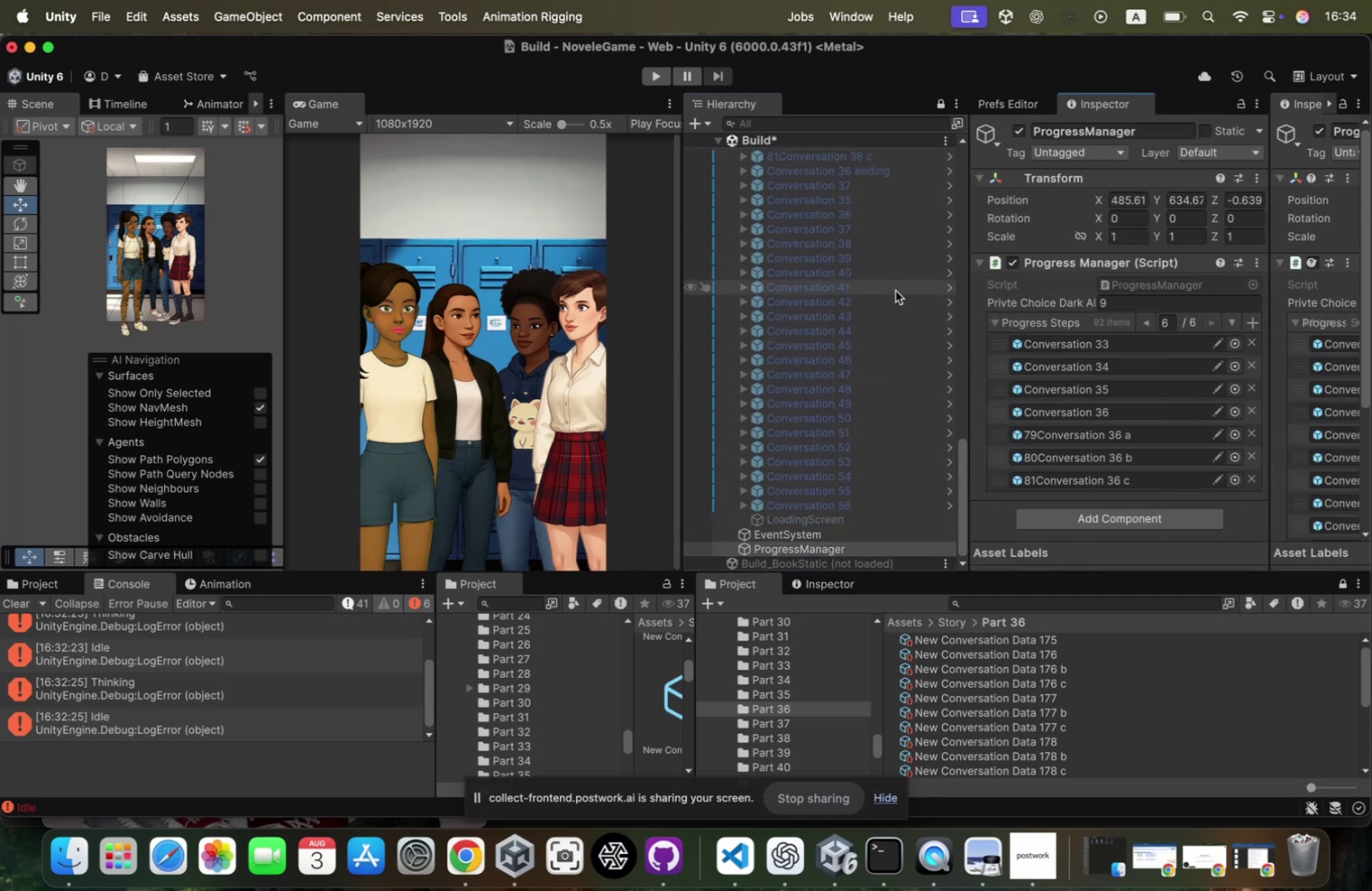 
scroll: coordinate [856, 201], scroll_direction: up, amount: 4.0
 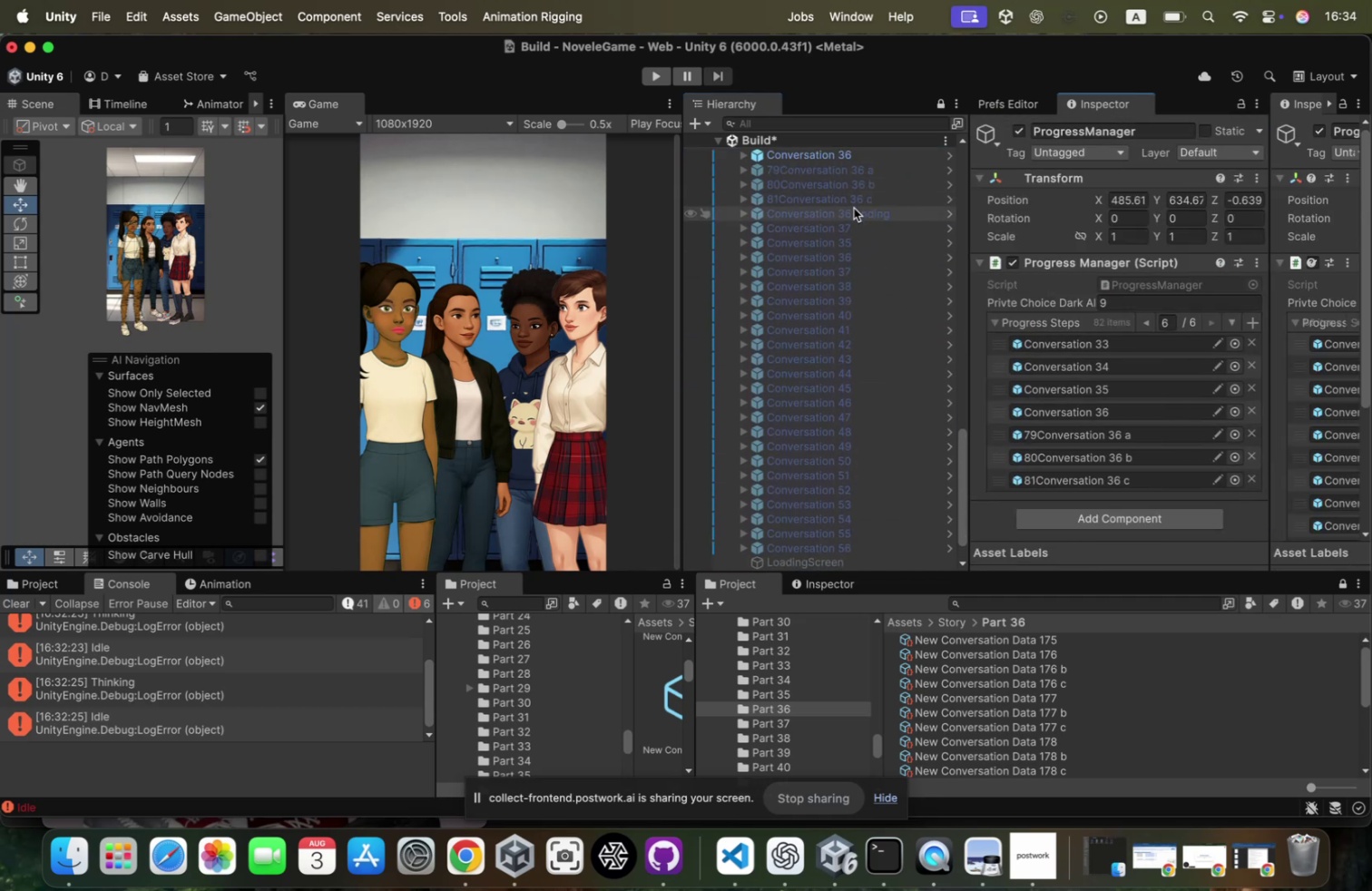 
left_click_drag(start_coordinate=[852, 211], to_coordinate=[1037, 318])
 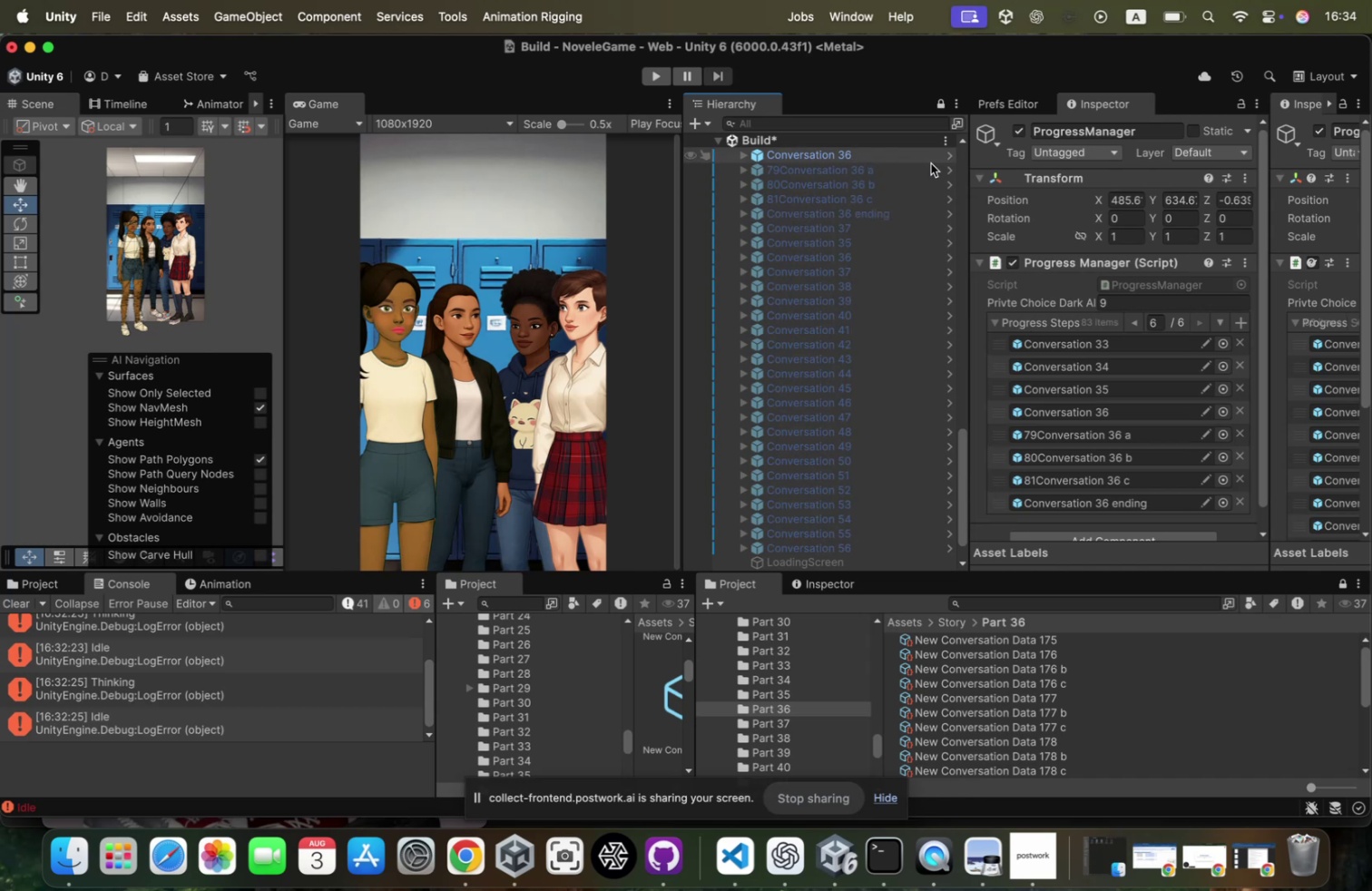 
wait(5.53)
 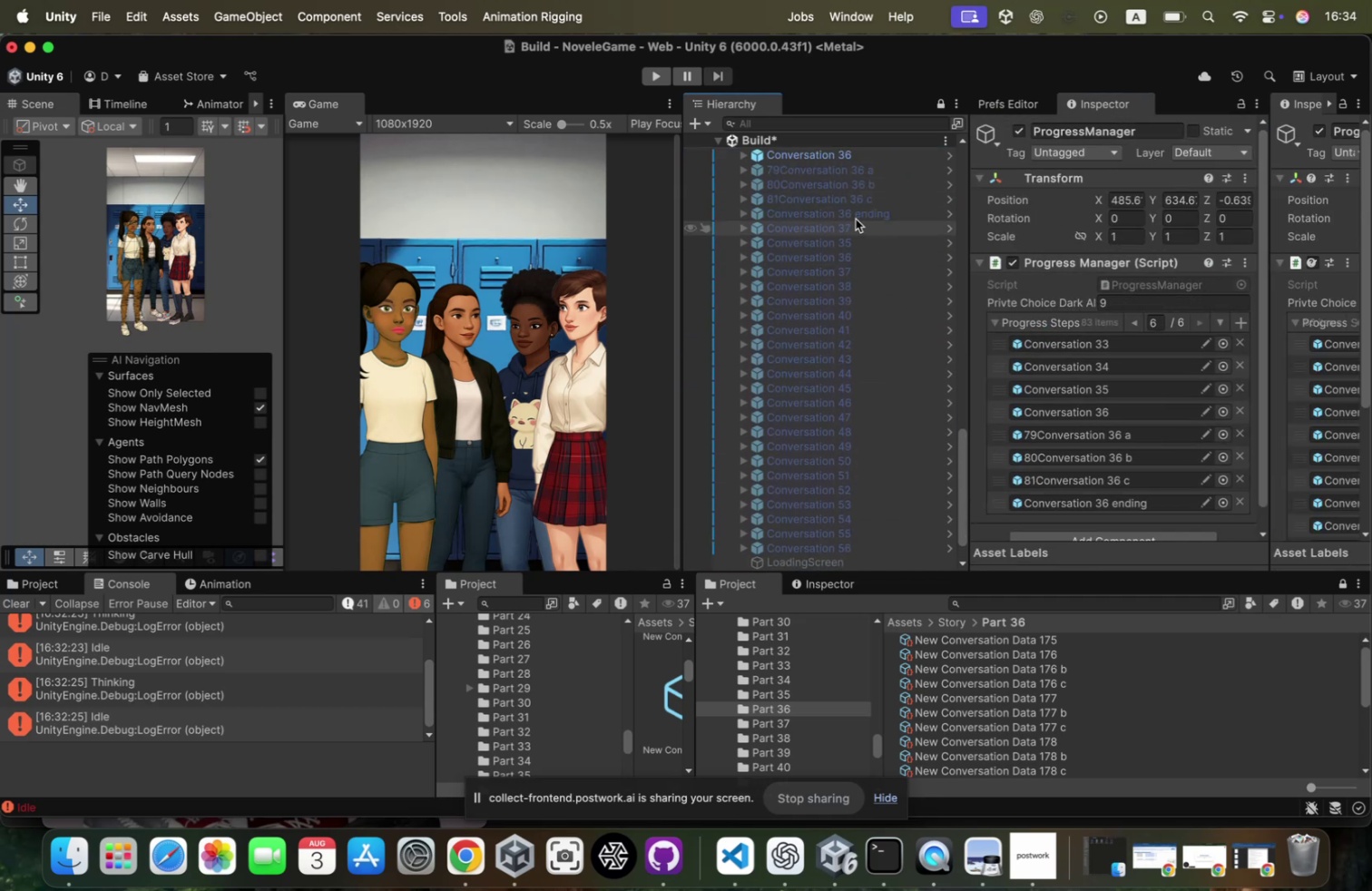 
scroll: coordinate [880, 208], scroll_direction: up, amount: 2.0
 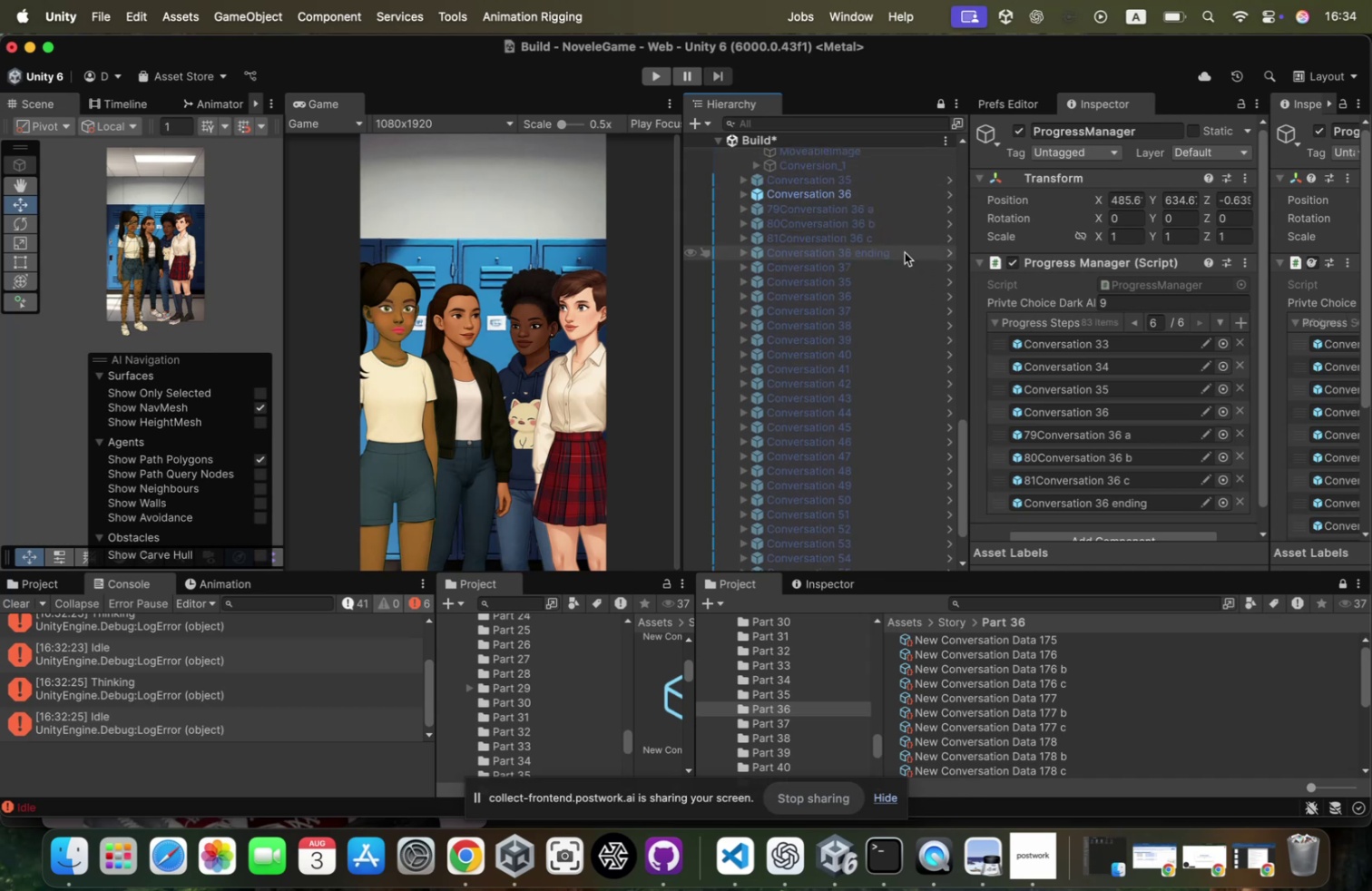 
left_click([905, 251])
 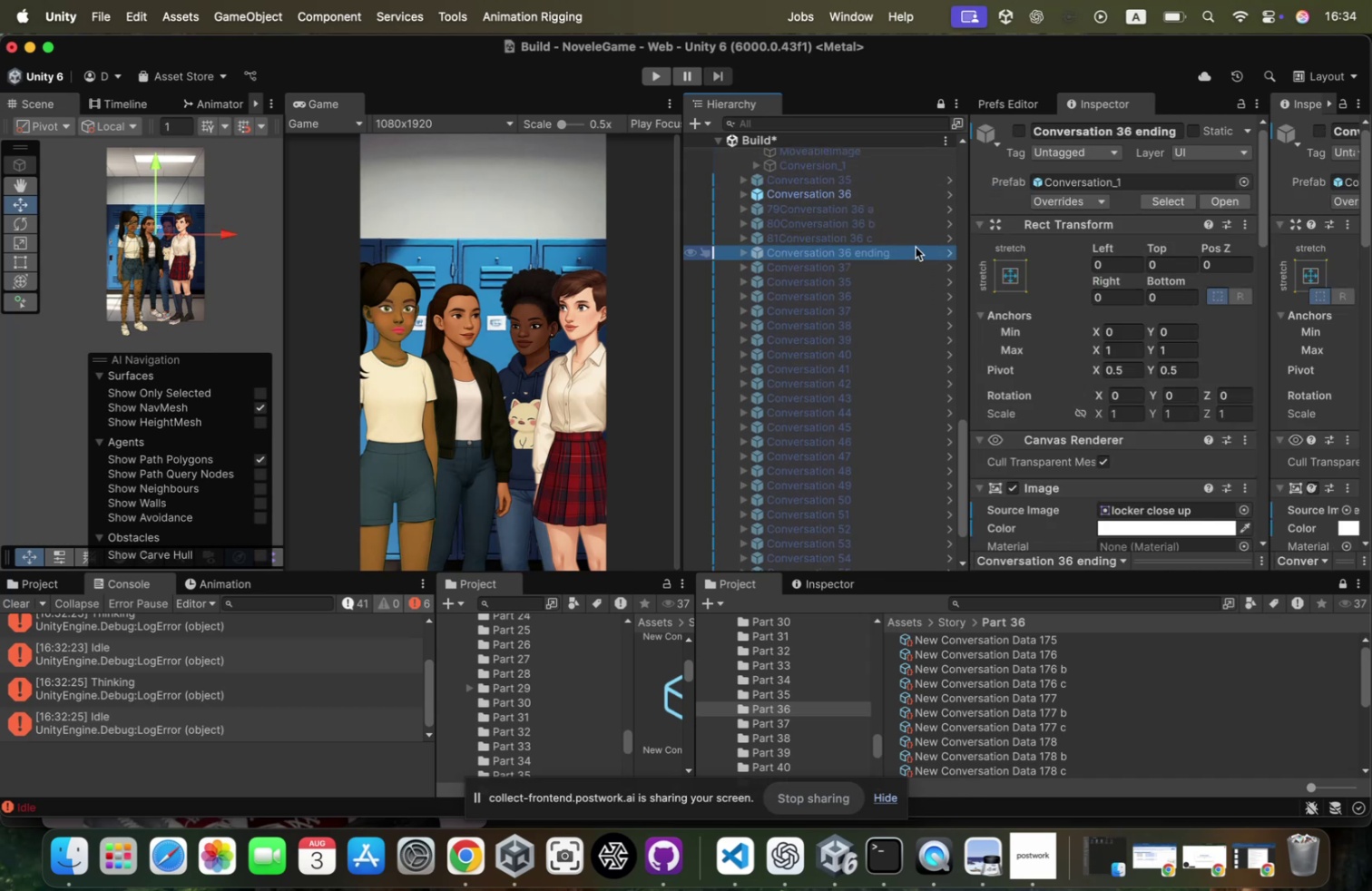 
key(ArrowUp)
 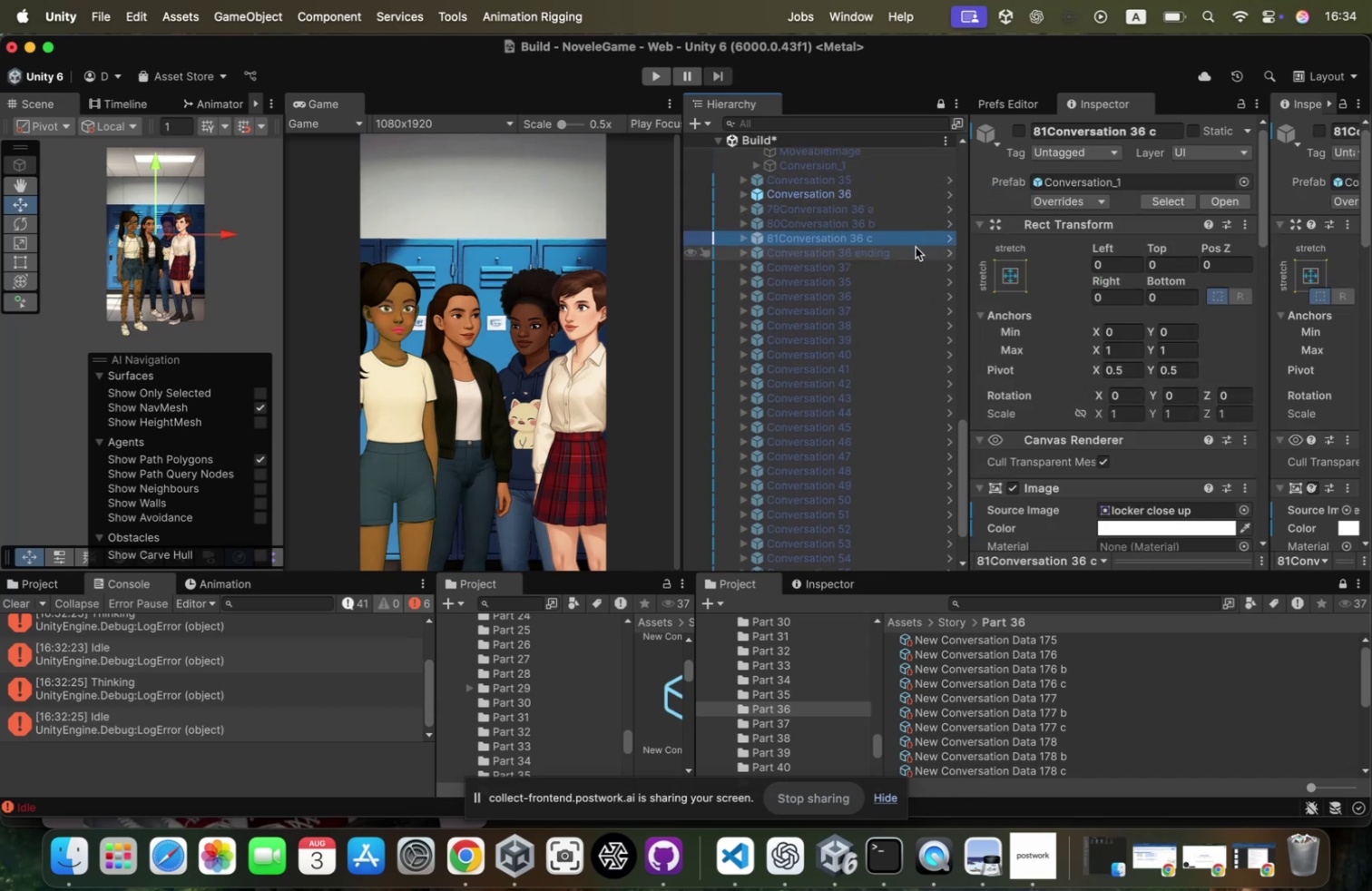 
key(ArrowDown)
 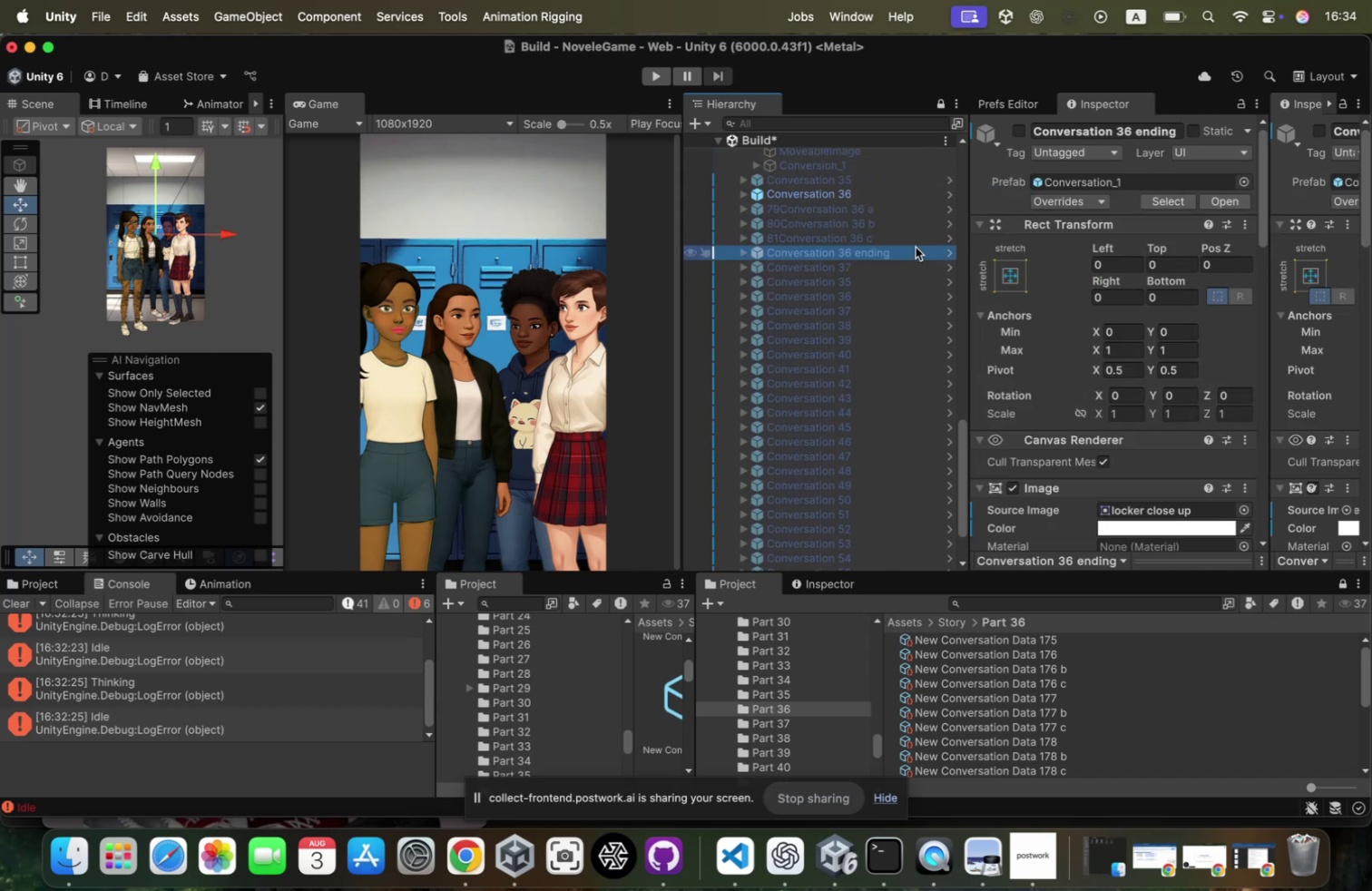 
scroll: coordinate [916, 247], scroll_direction: up, amount: 6.0
 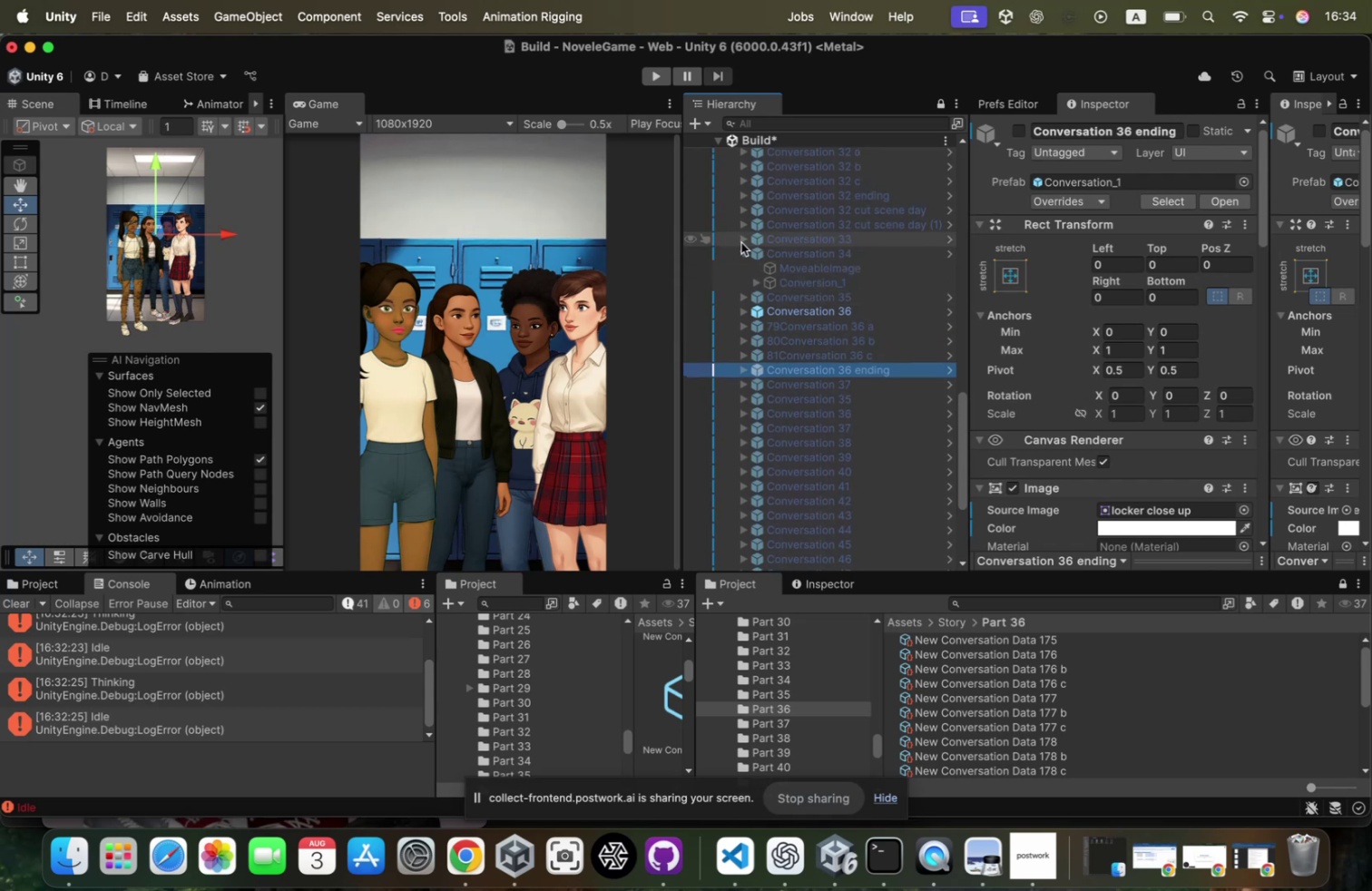 
left_click([734, 248])
 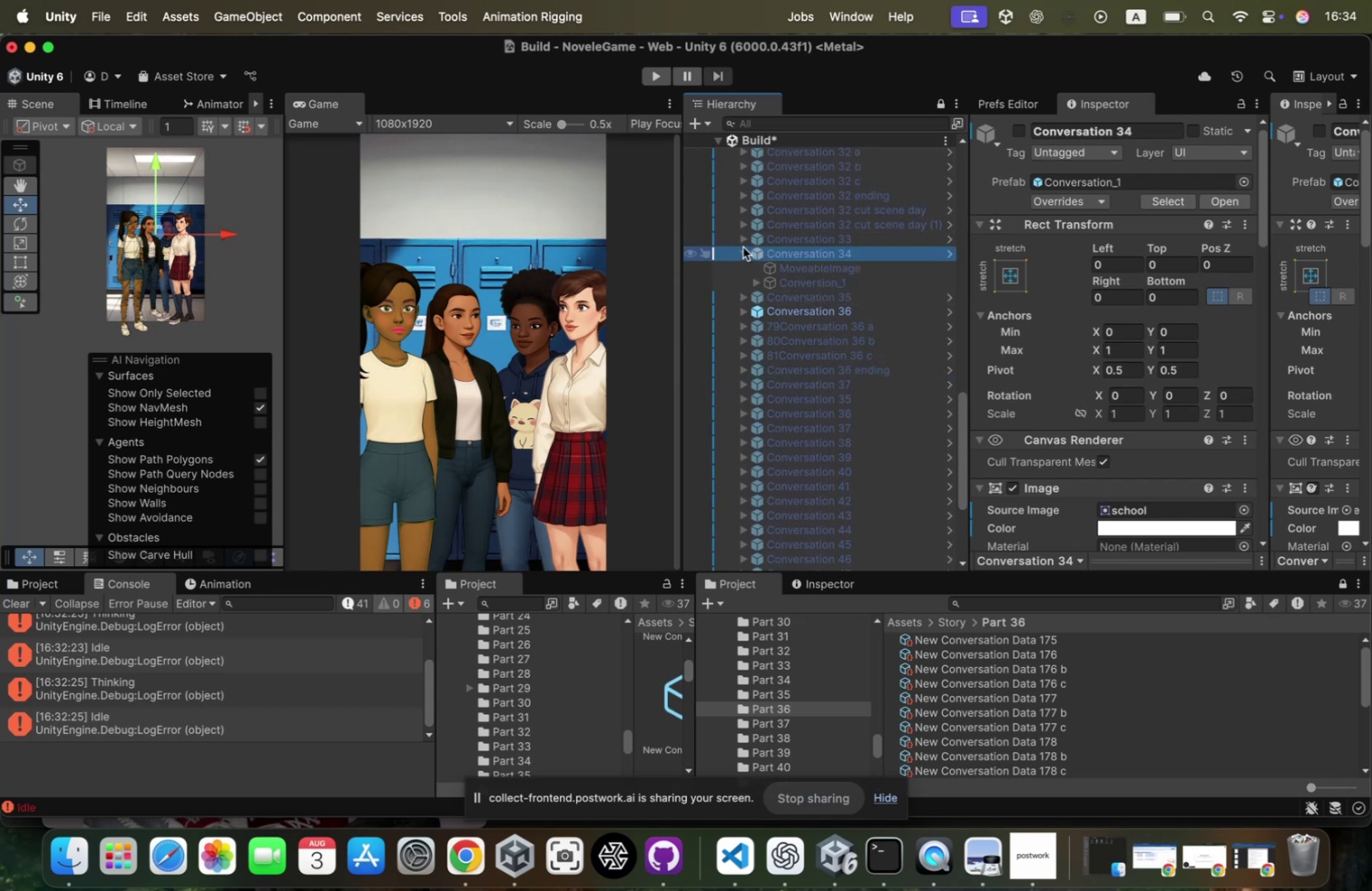 
key(ArrowLeft)
 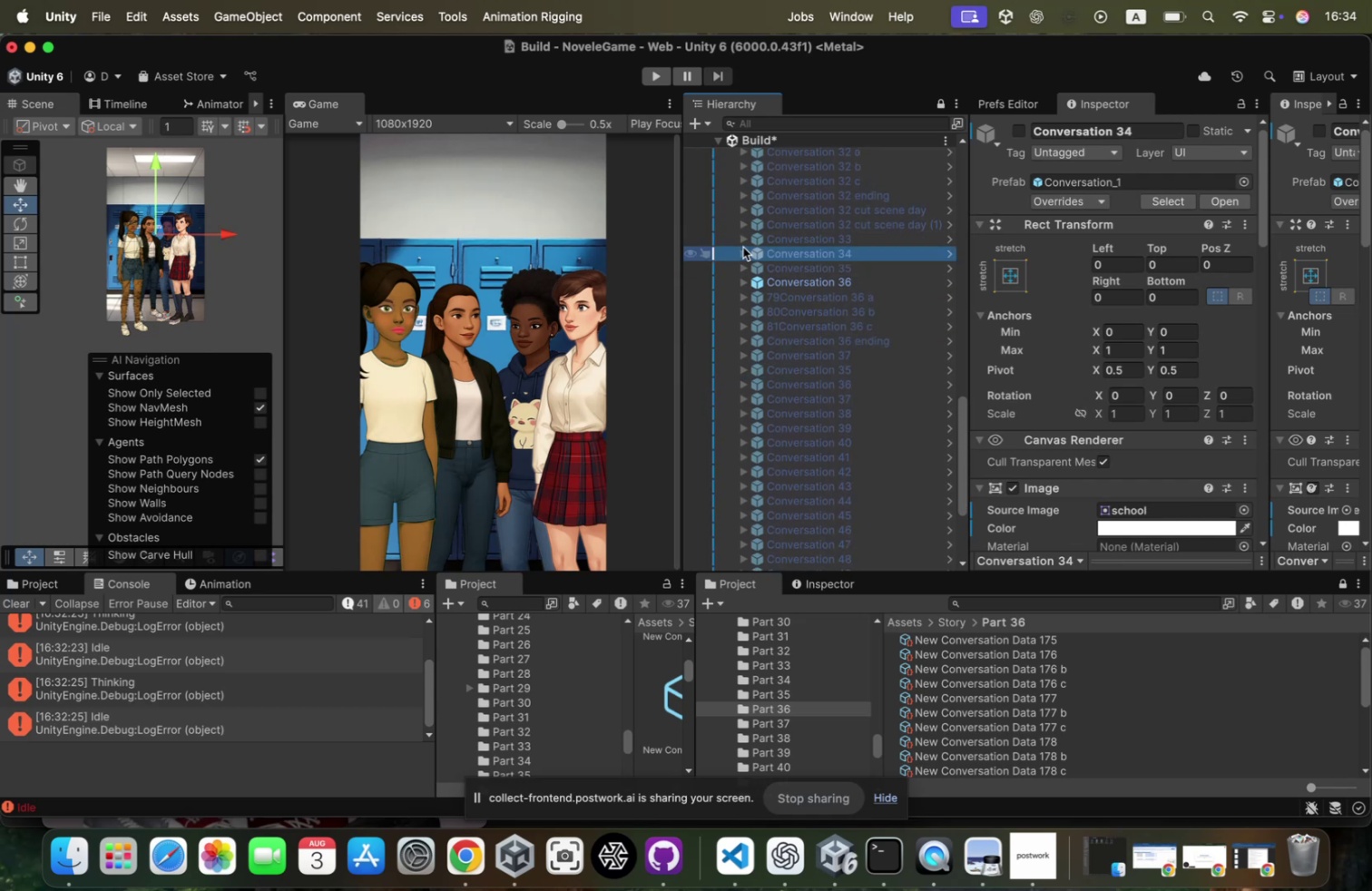 
key(ArrowDown)
 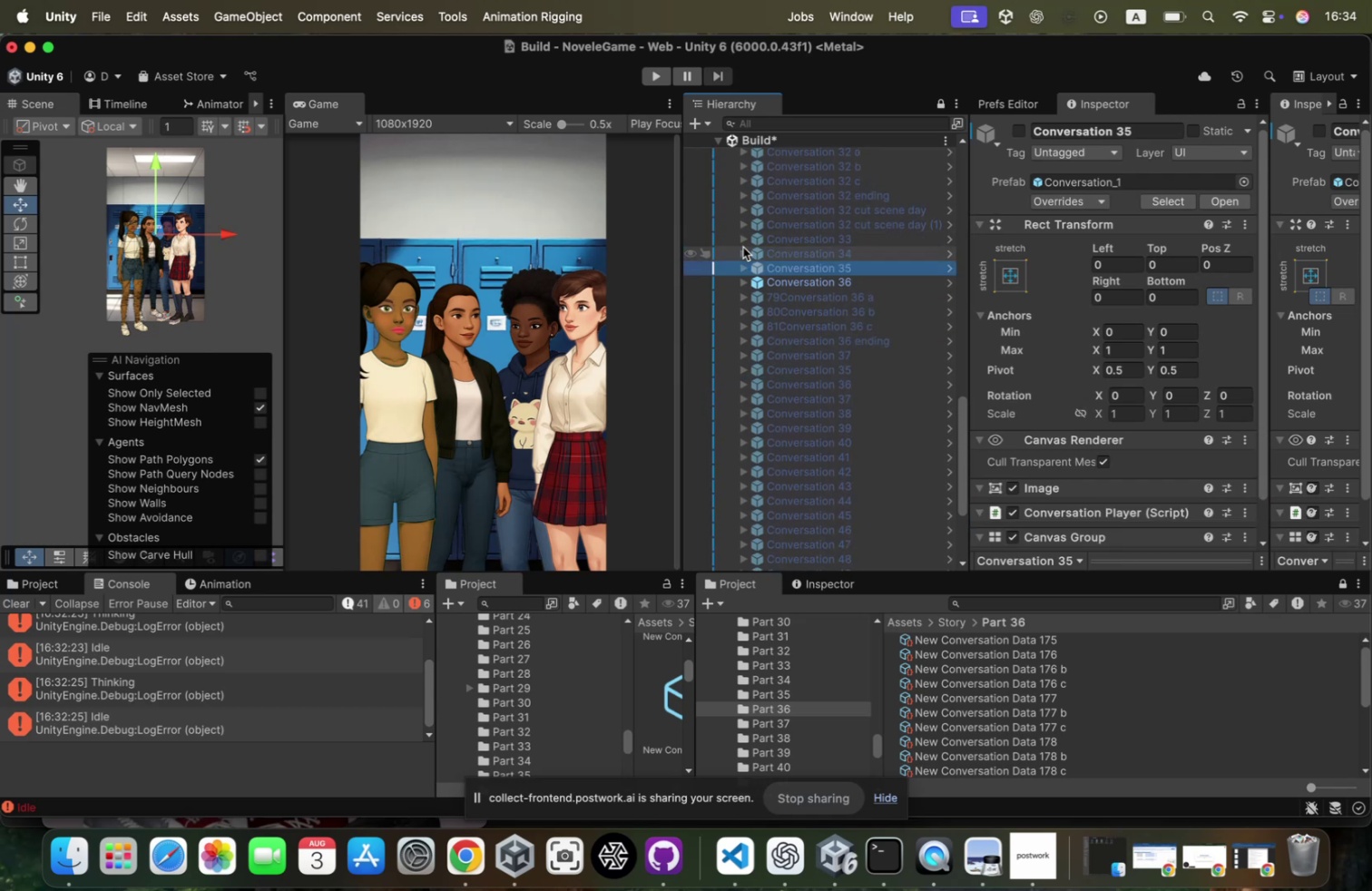 
key(ArrowDown)
 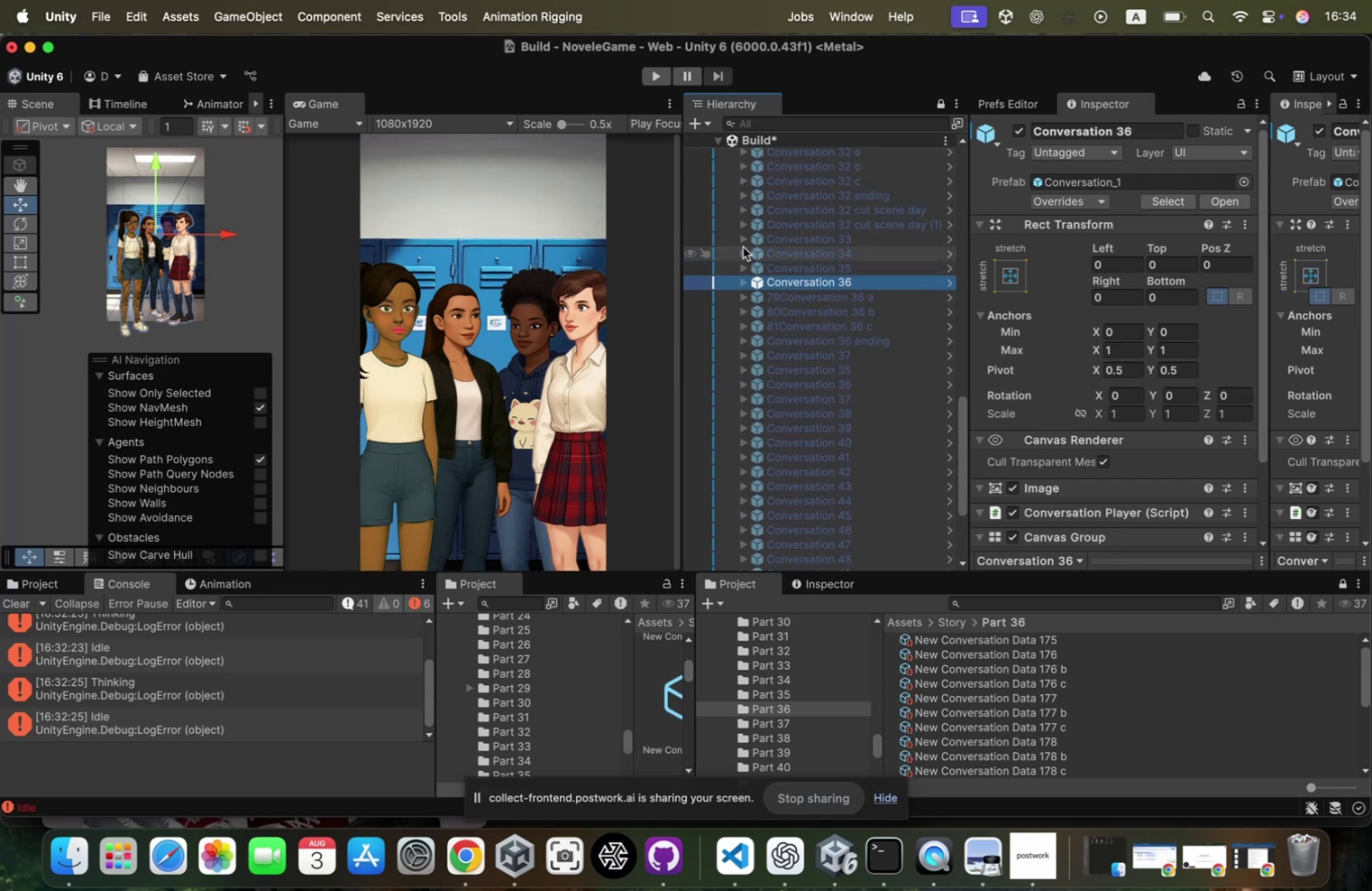 
key(ArrowDown)
 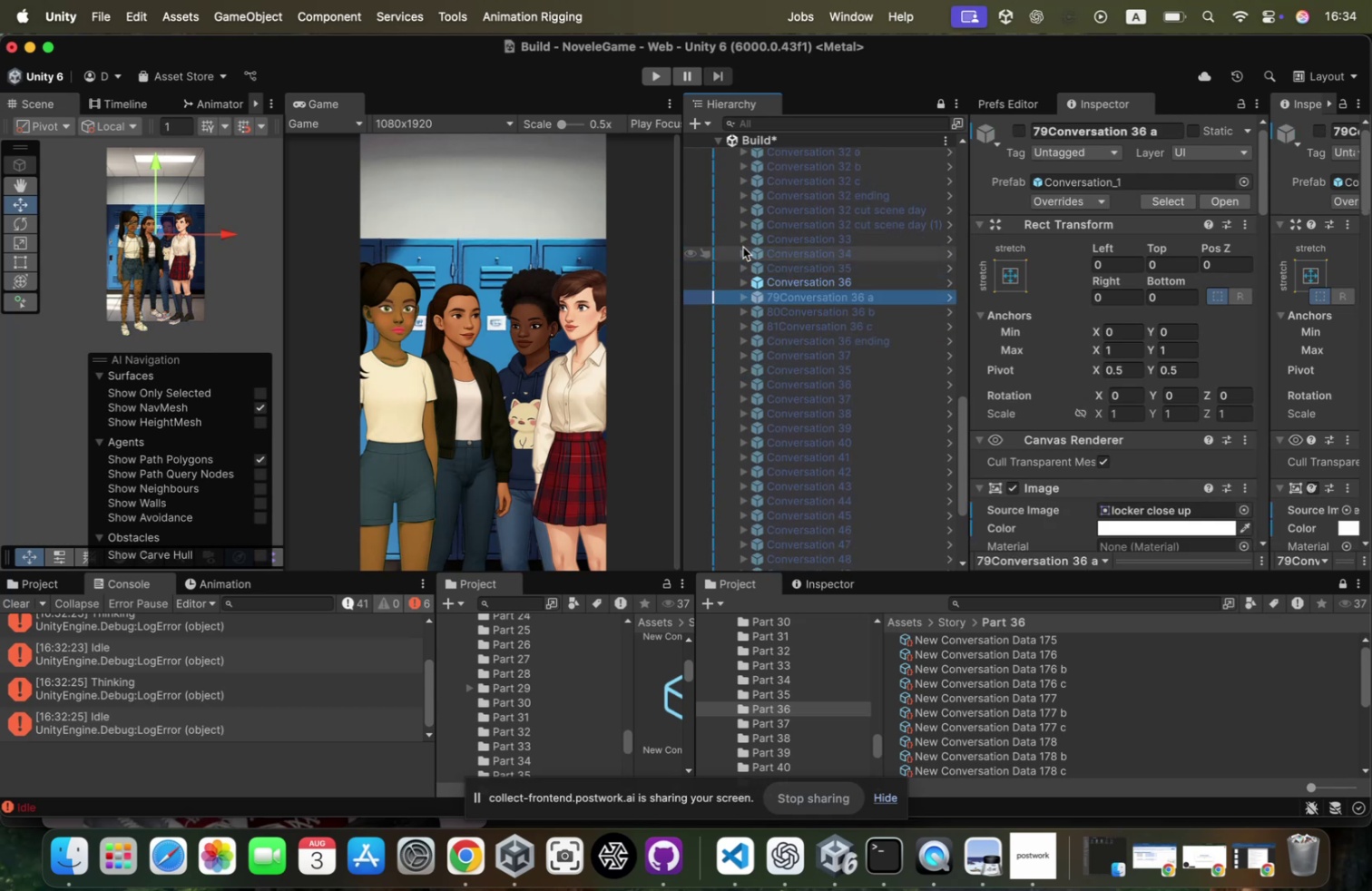 
key(ArrowDown)
 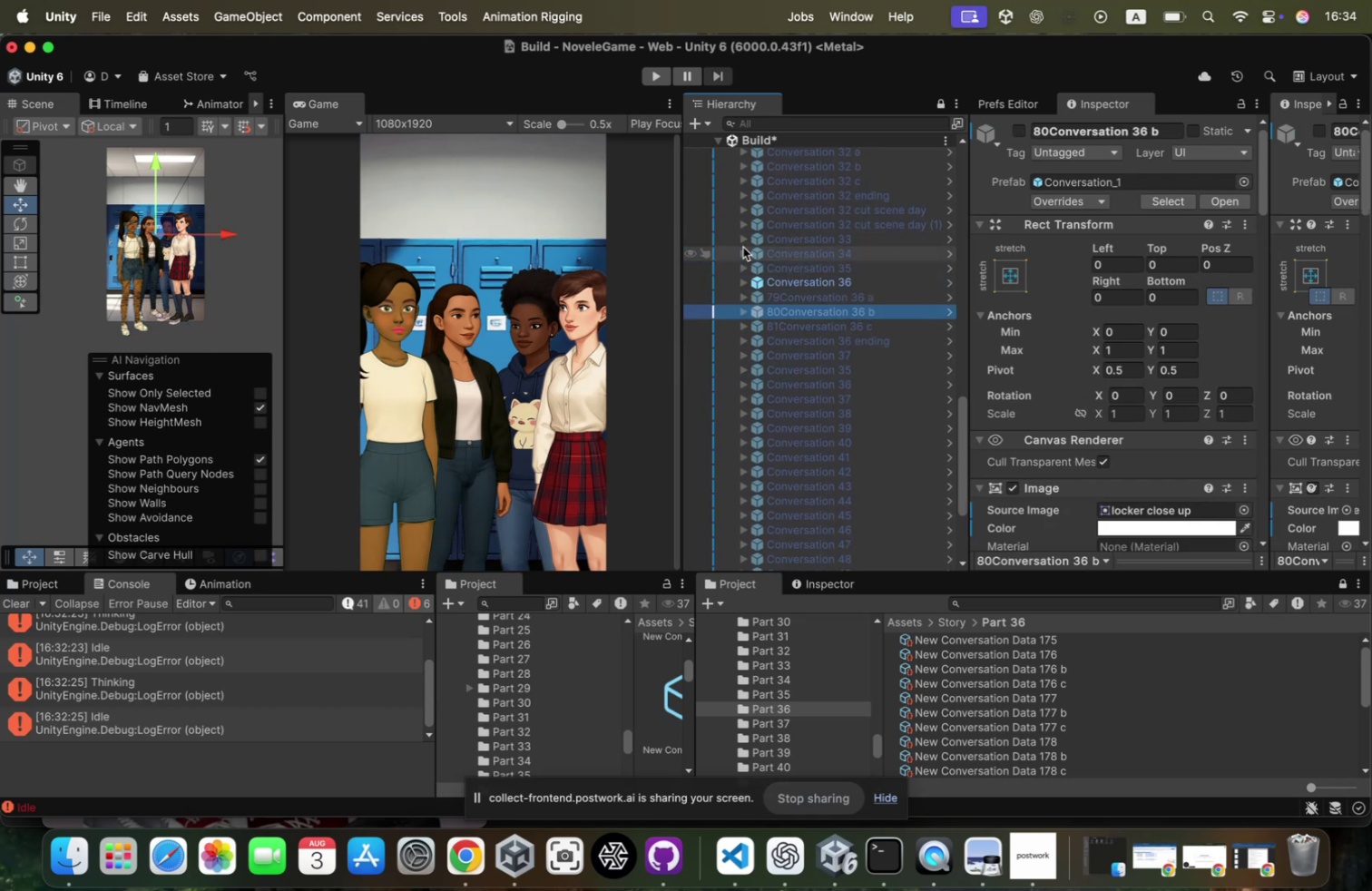 
key(ArrowDown)
 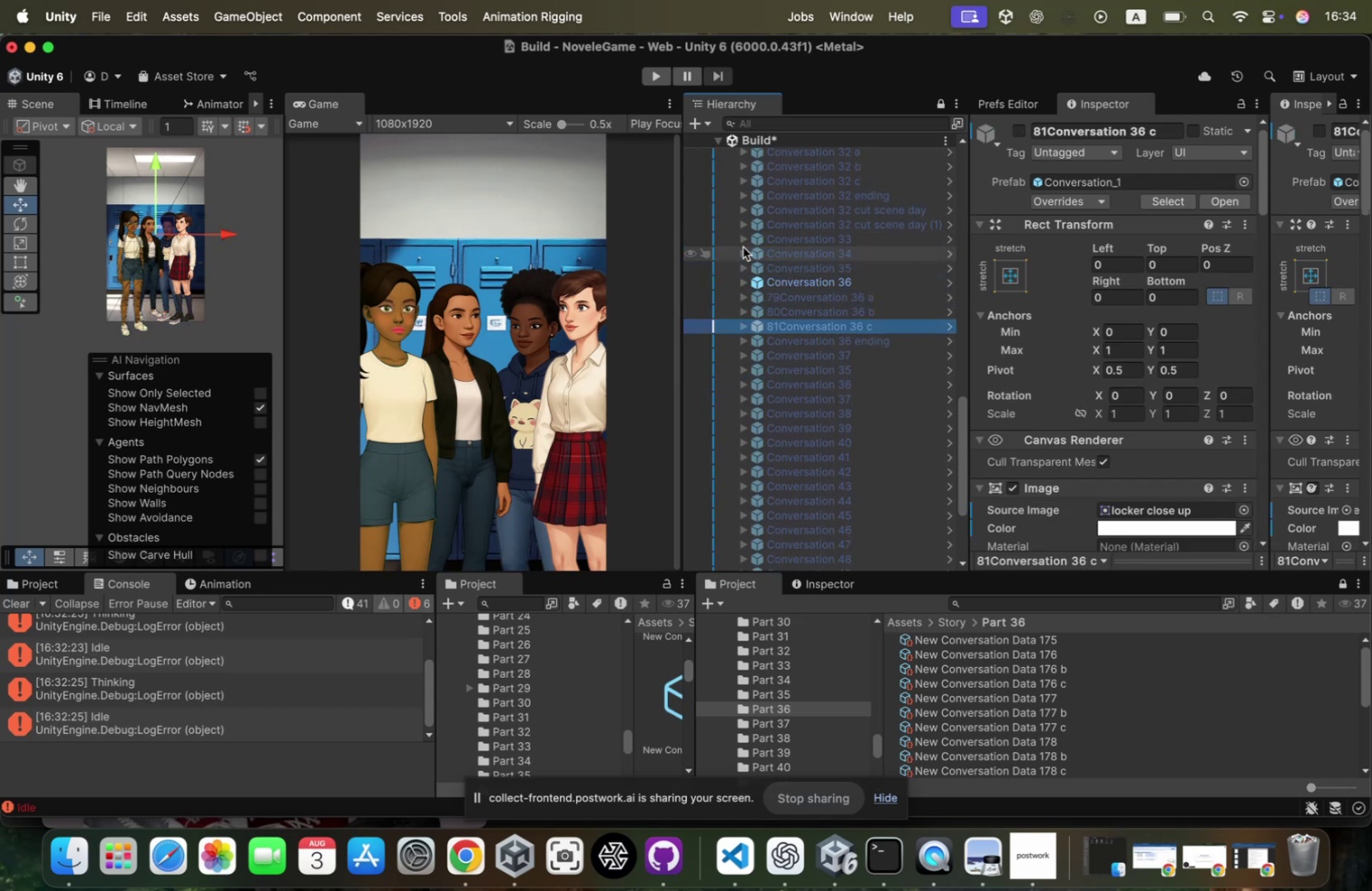 
key(ArrowDown)
 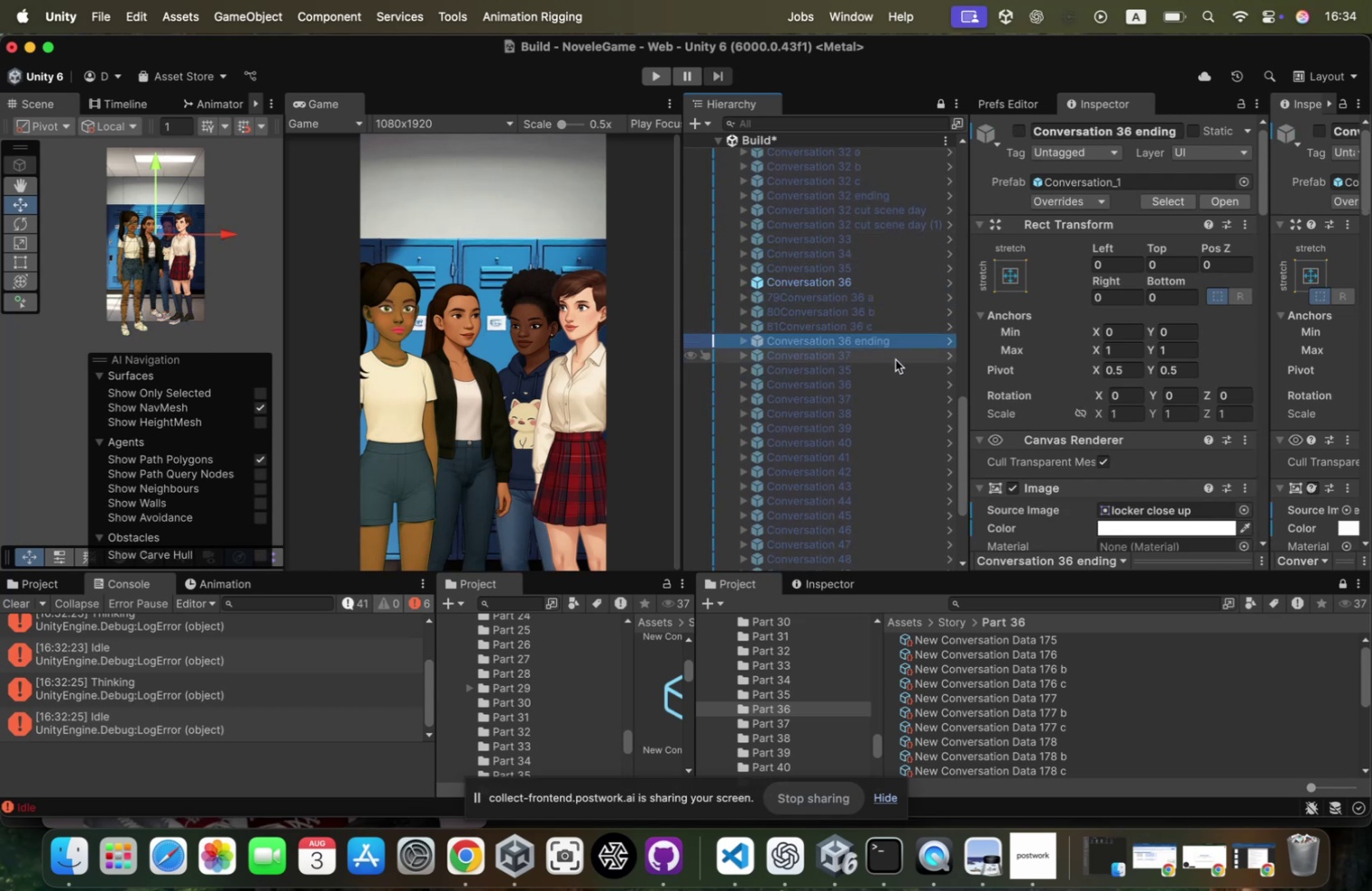 
scroll: coordinate [1151, 440], scroll_direction: up, amount: 96.0
 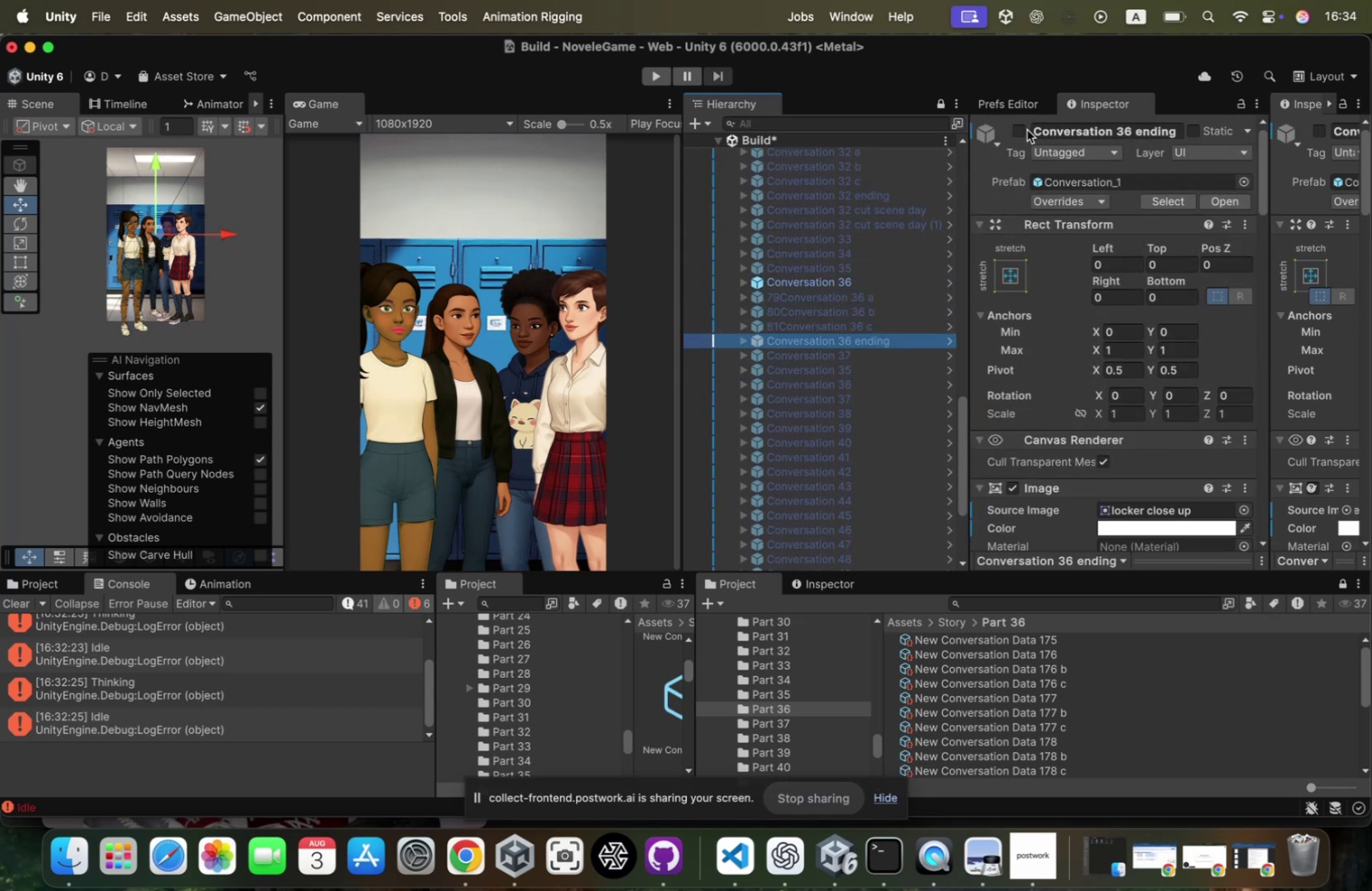 
left_click([1026, 131])
 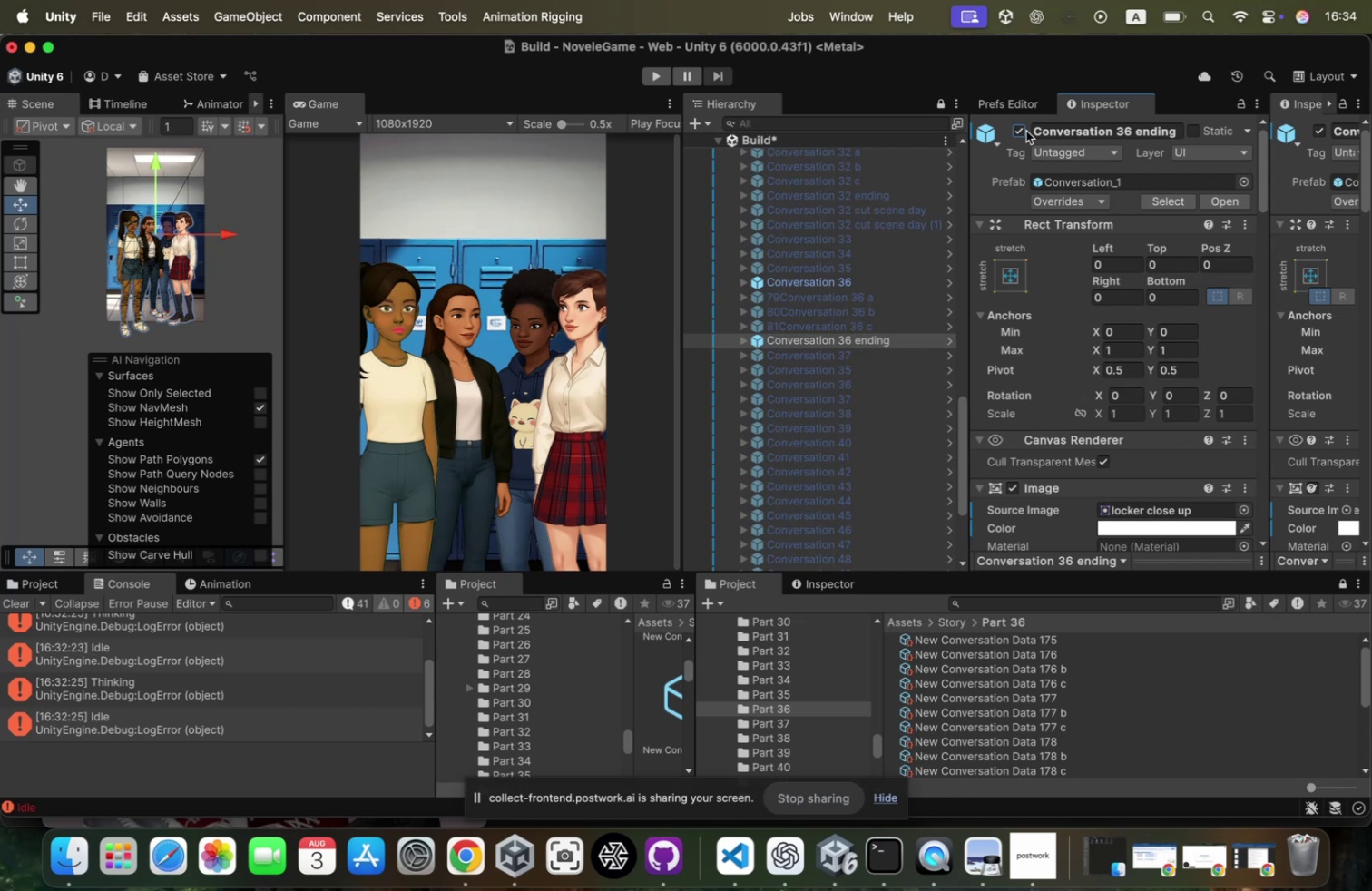 
left_click([1026, 131])
 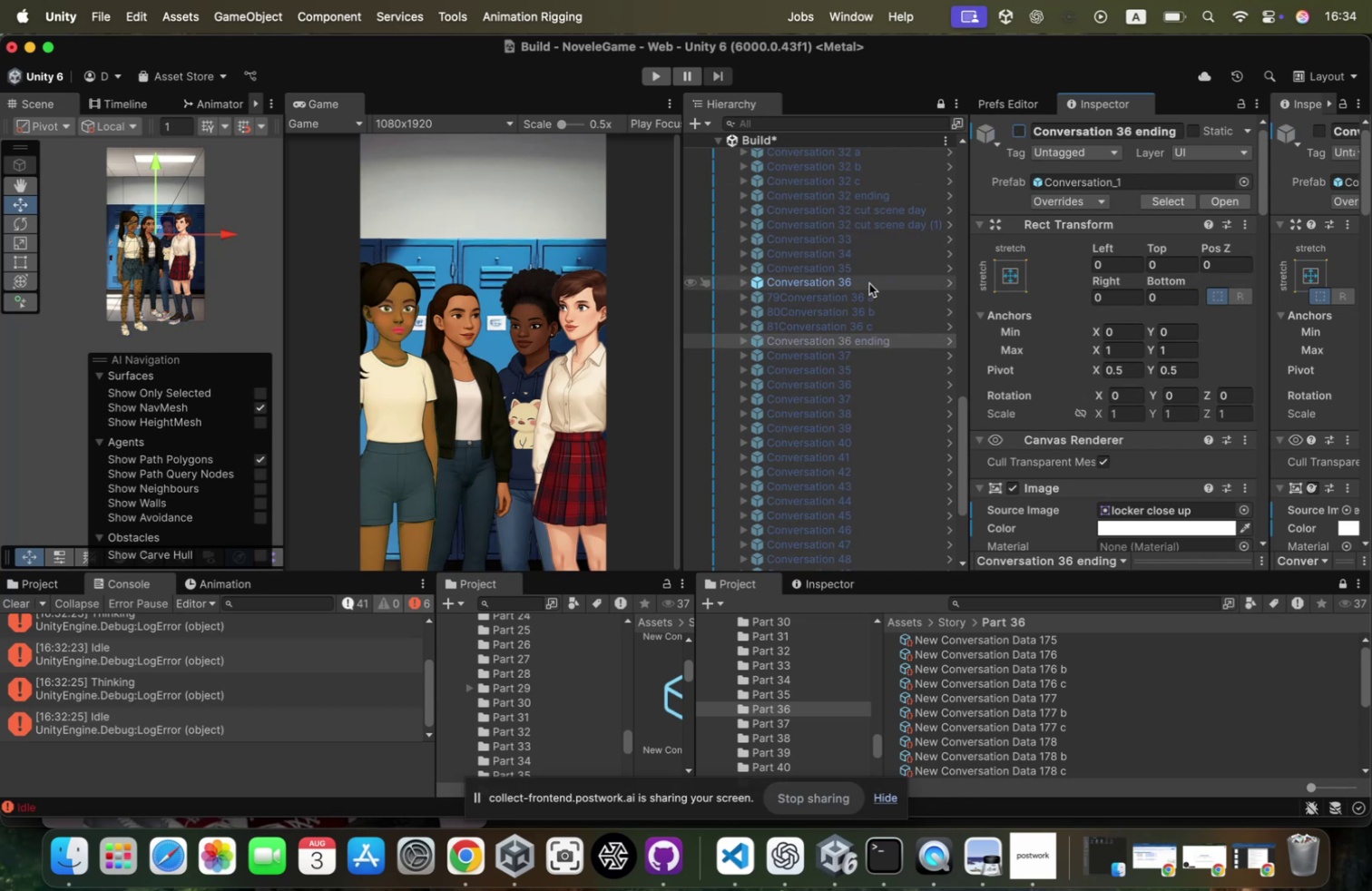 
left_click([869, 283])
 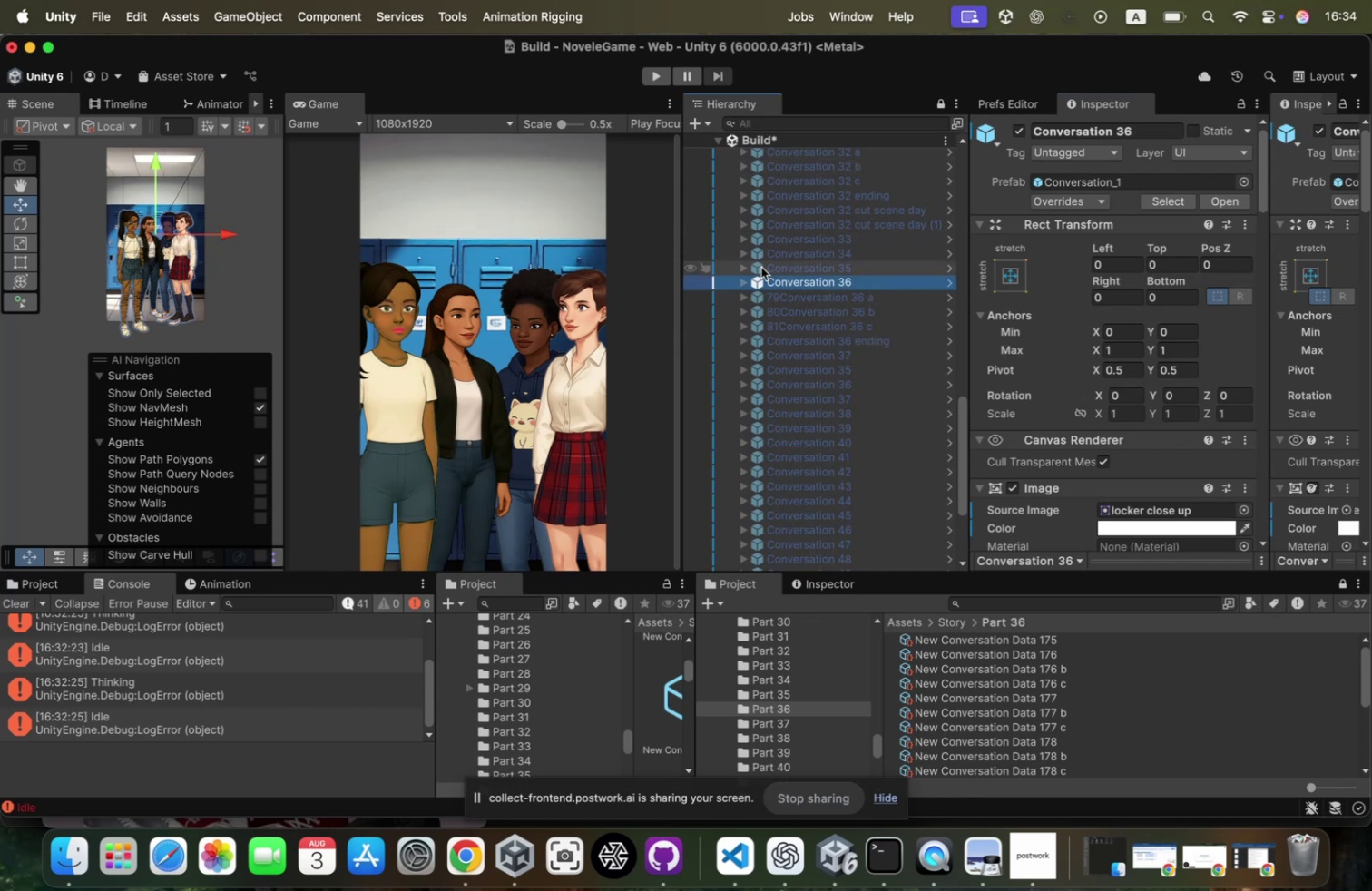 
left_click([747, 280])
 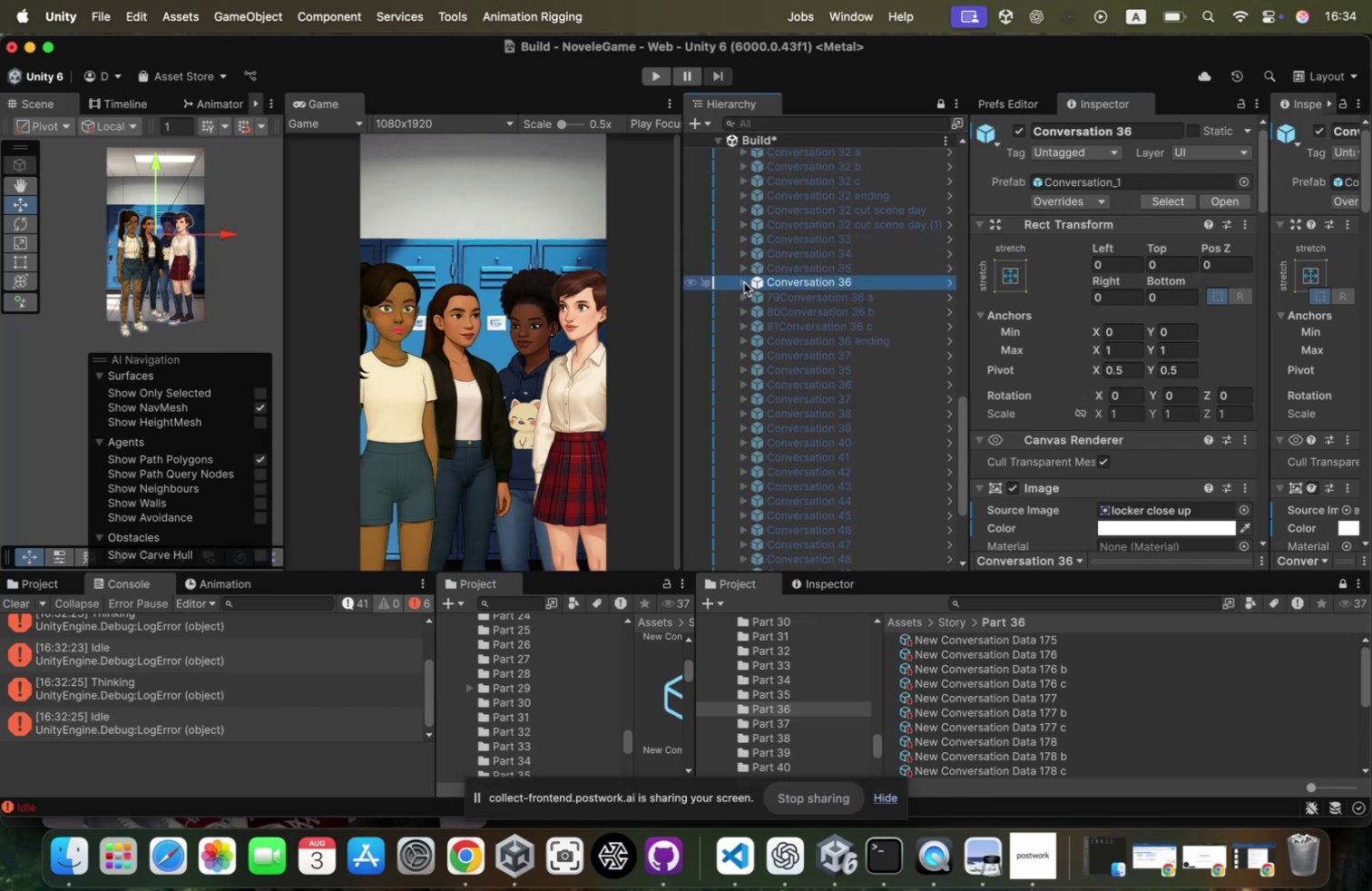 
left_click([744, 282])
 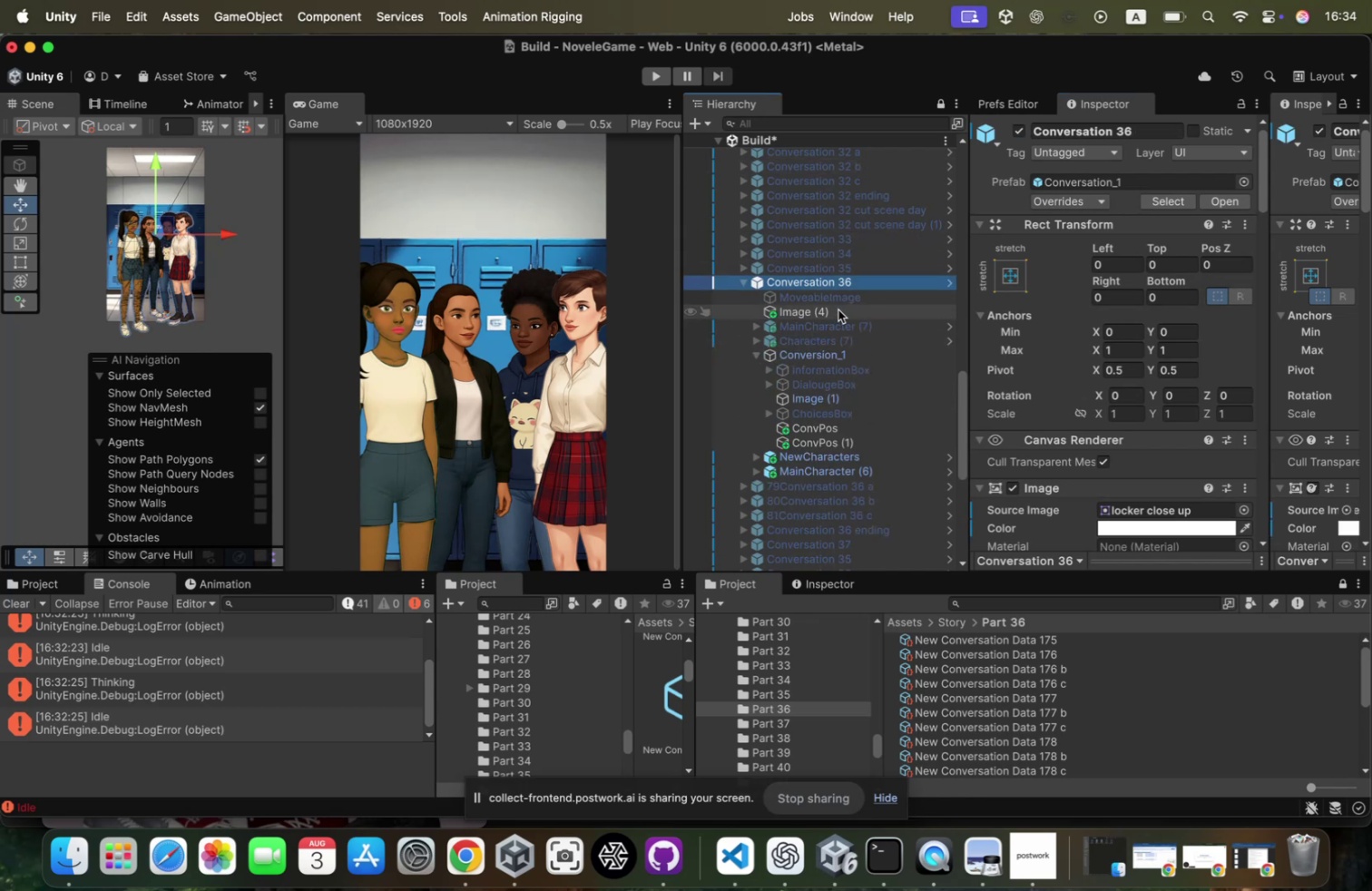 
left_click([838, 309])
 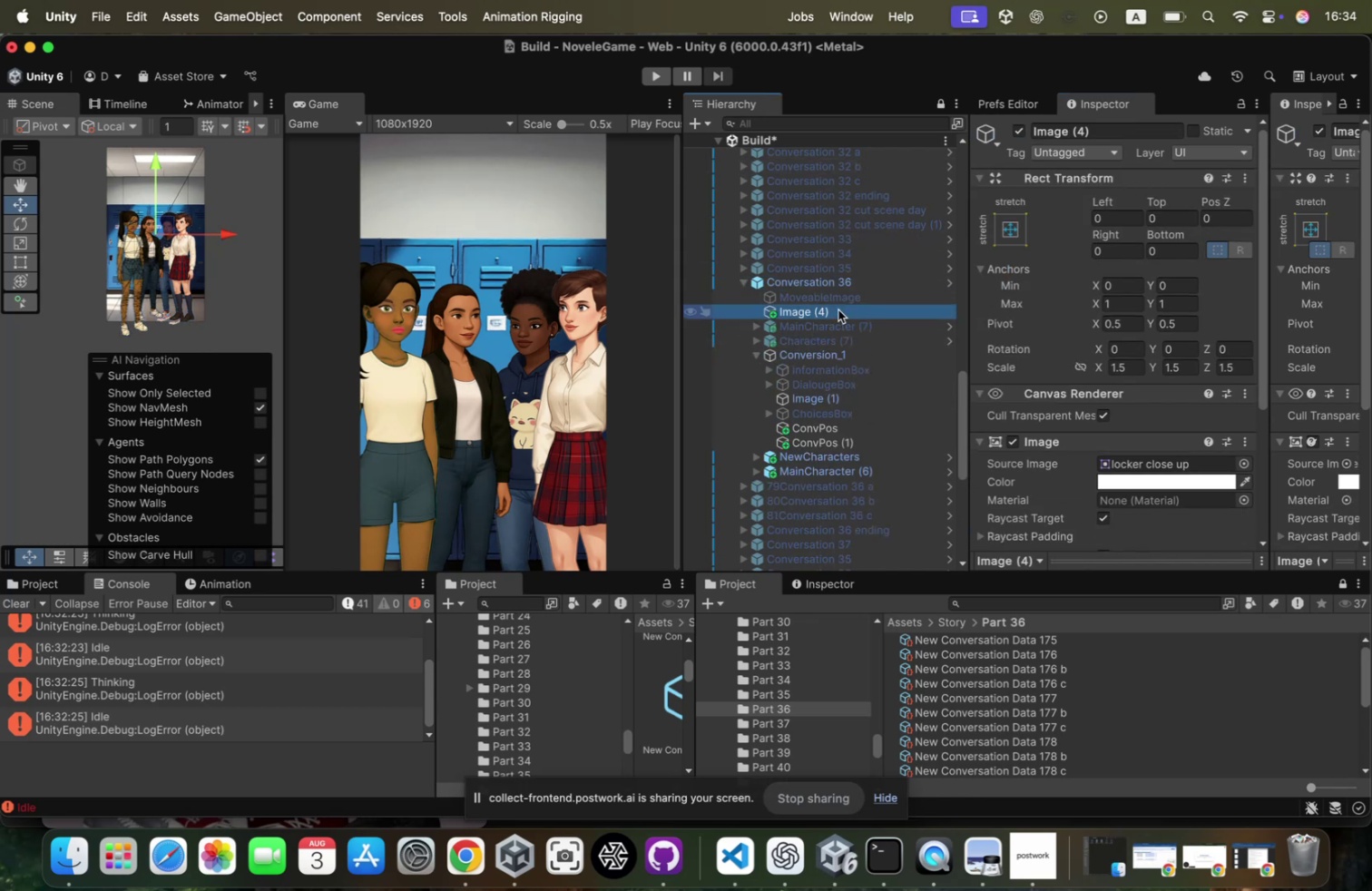 
key(ArrowUp)
 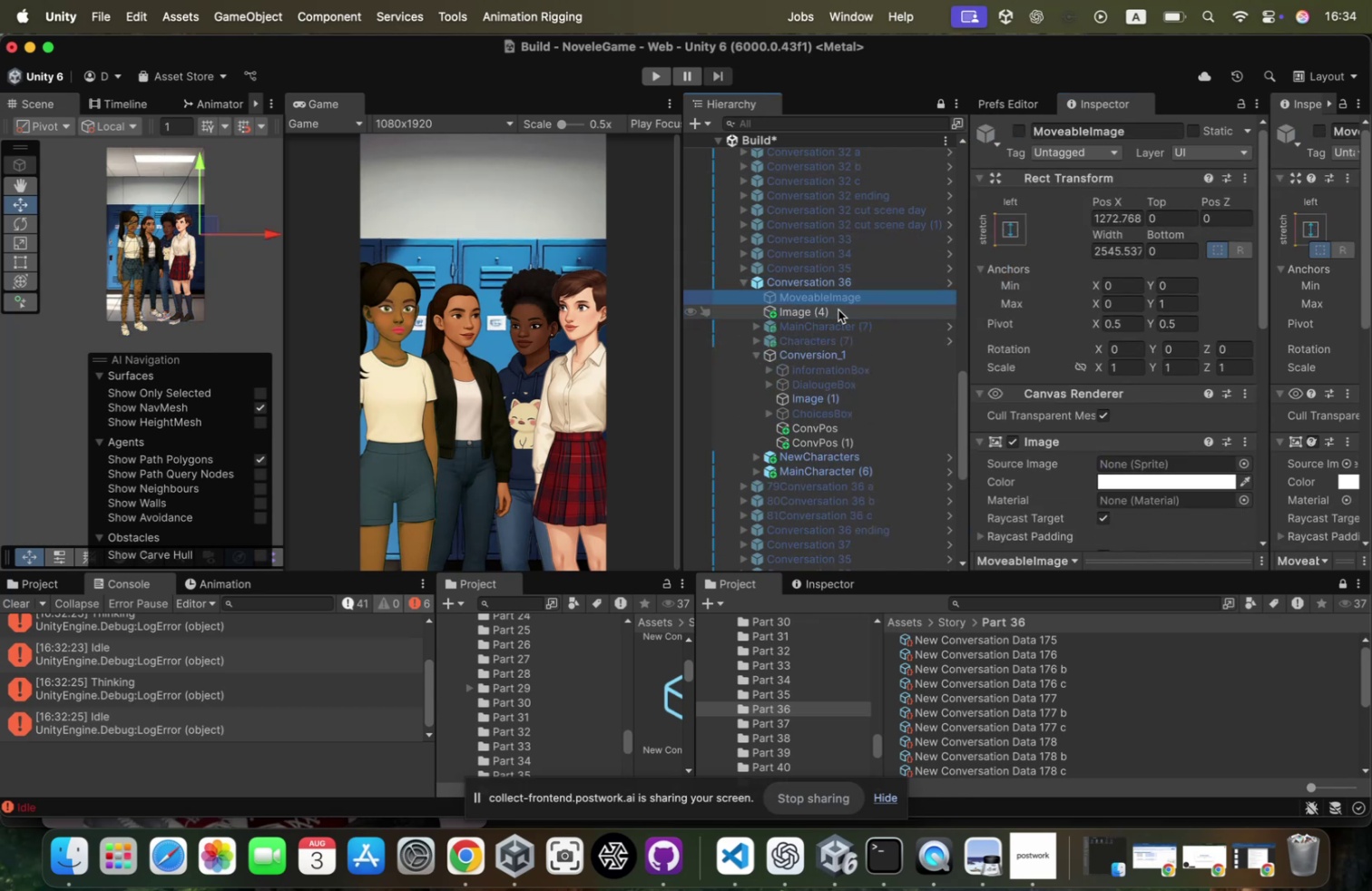 
key(ArrowDown)
 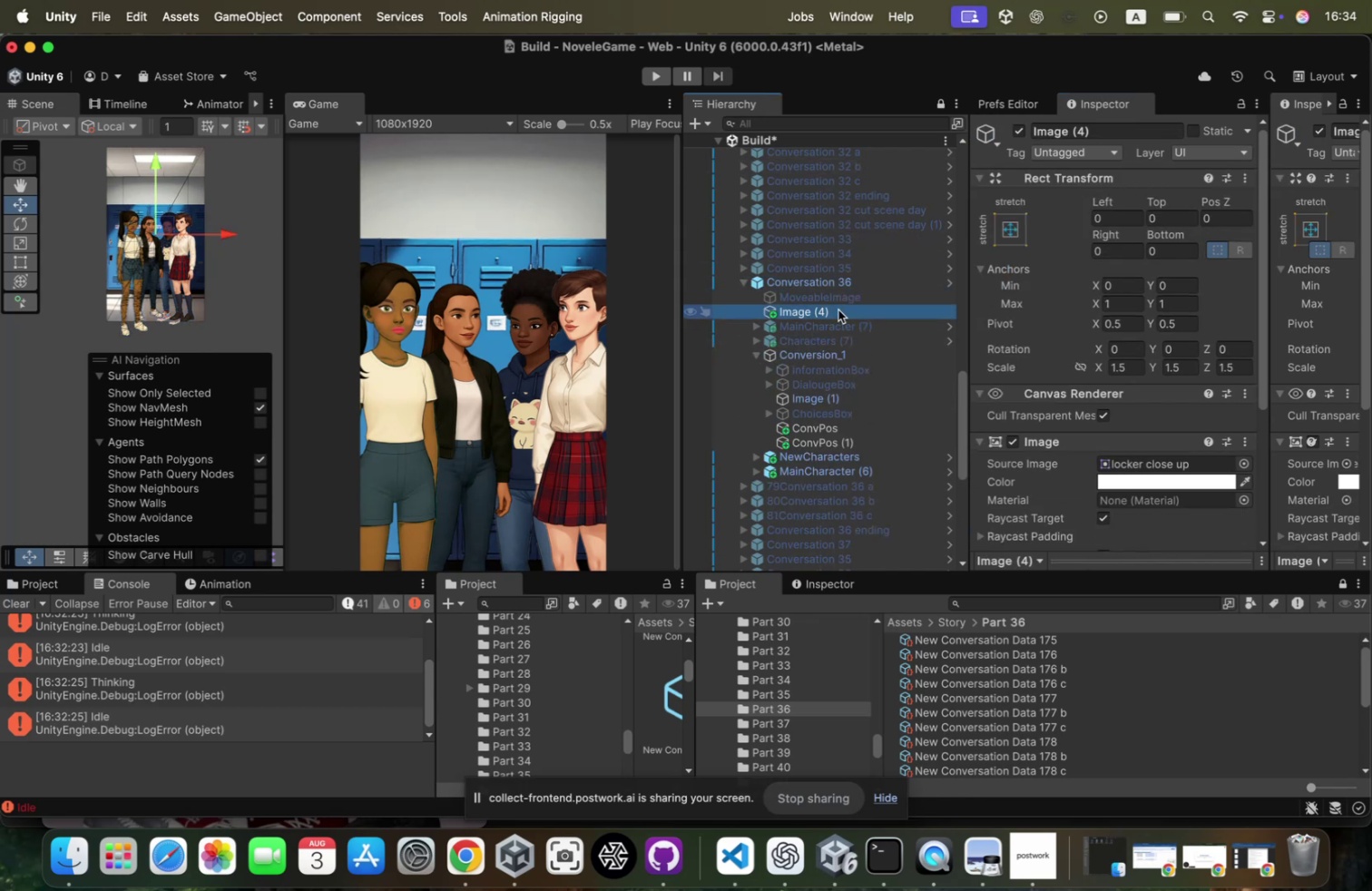 
key(ArrowDown)
 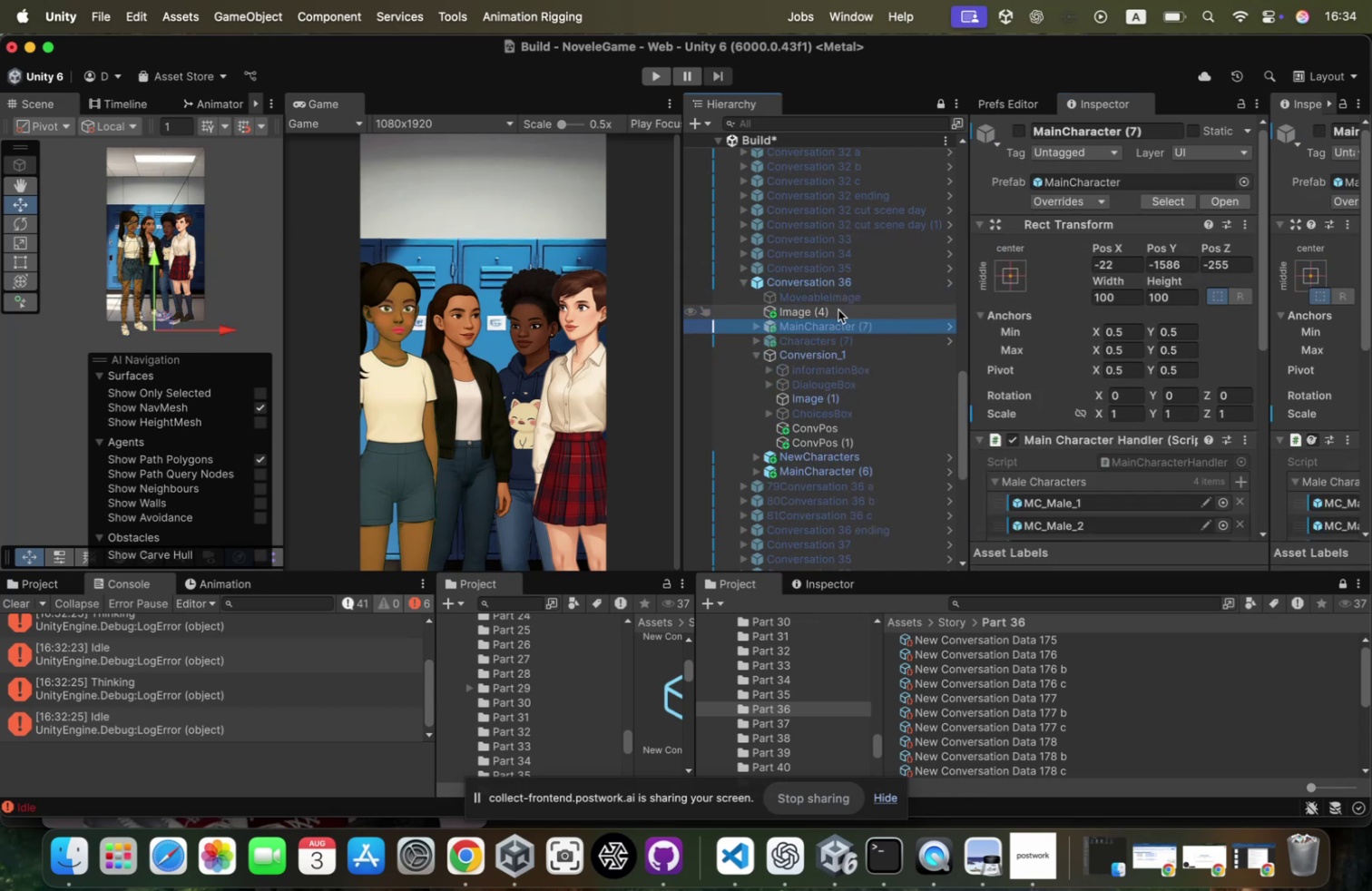 
key(ArrowDown)
 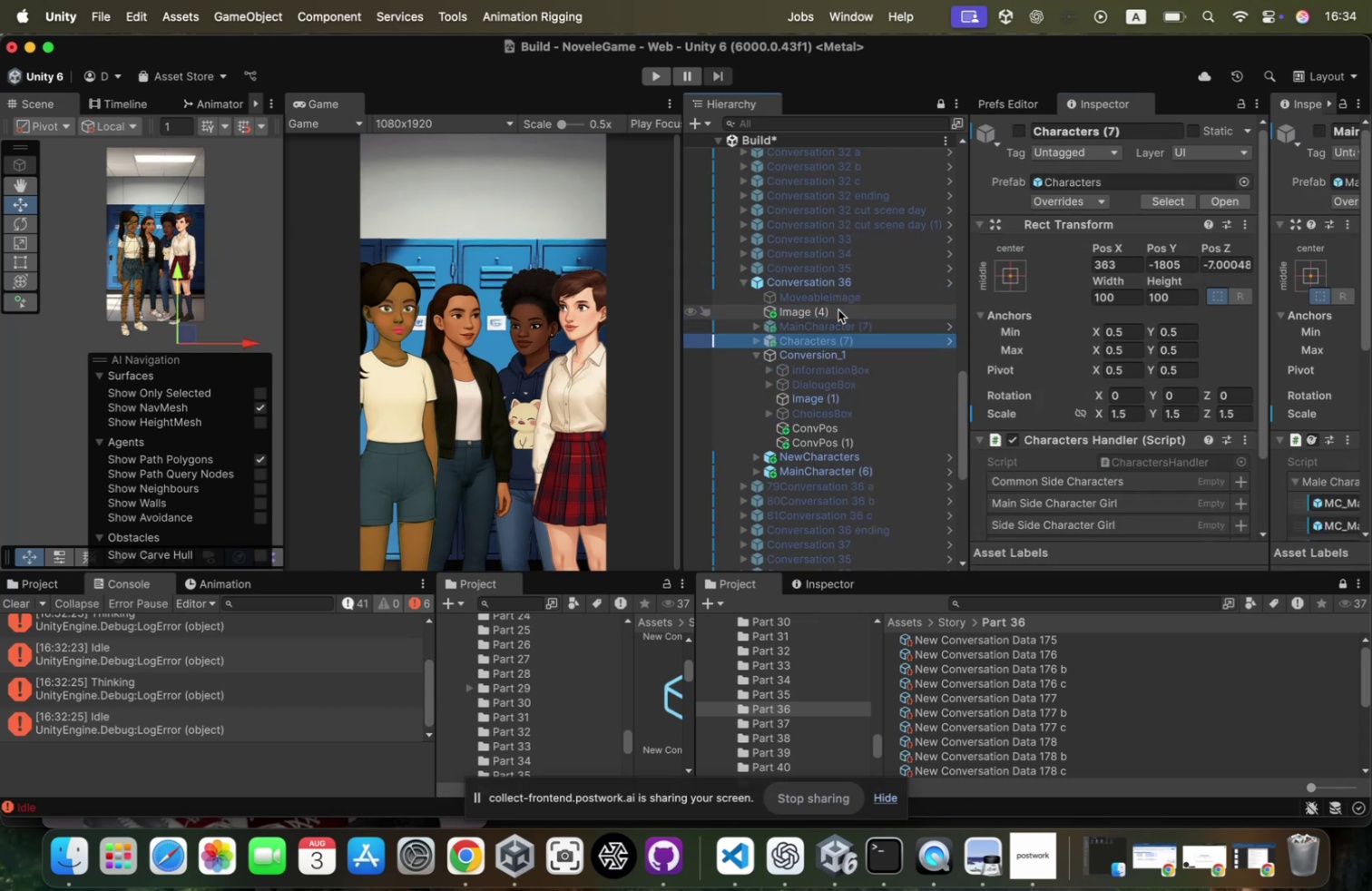 
key(ArrowDown)
 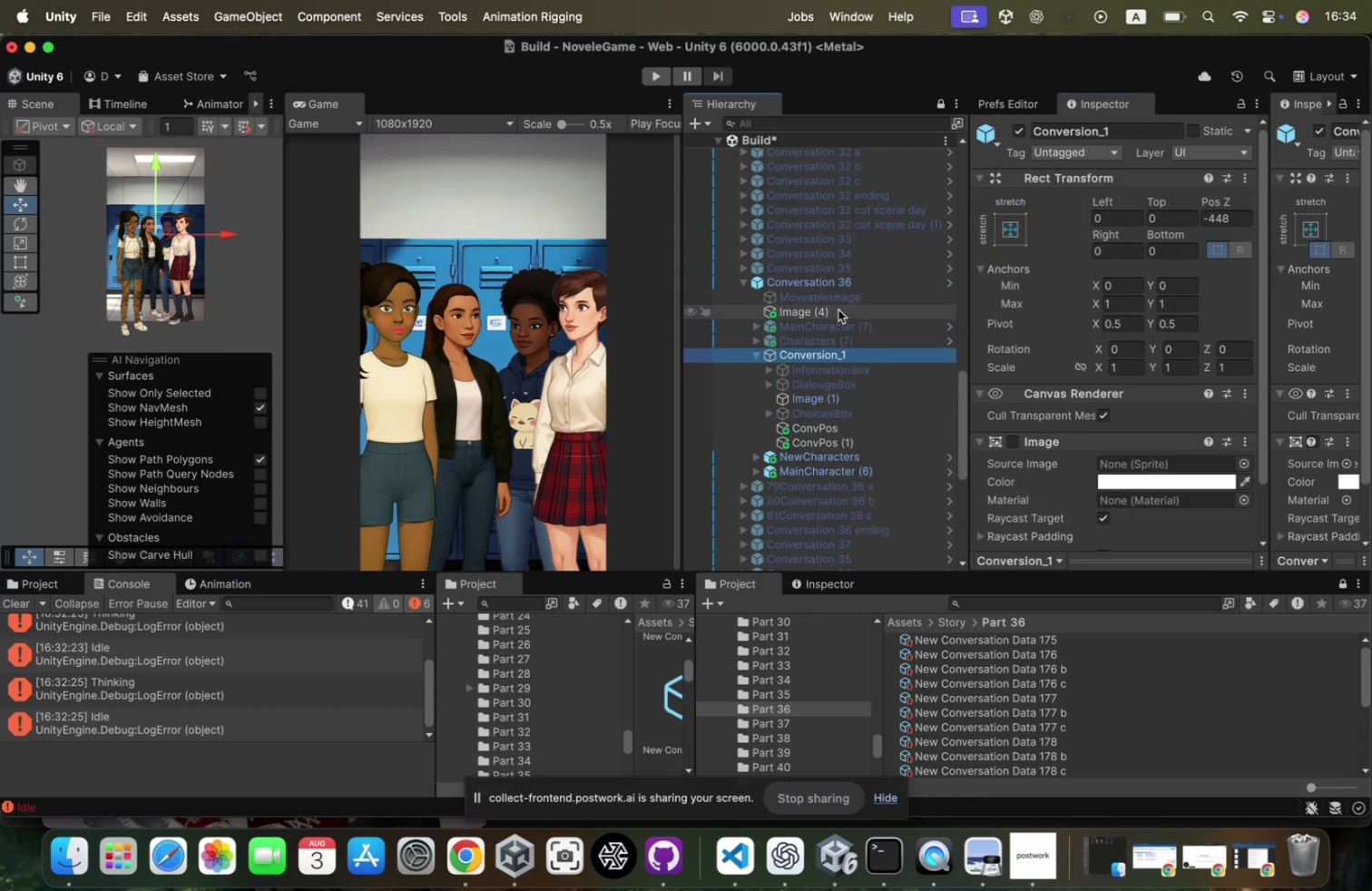 
key(ArrowDown)
 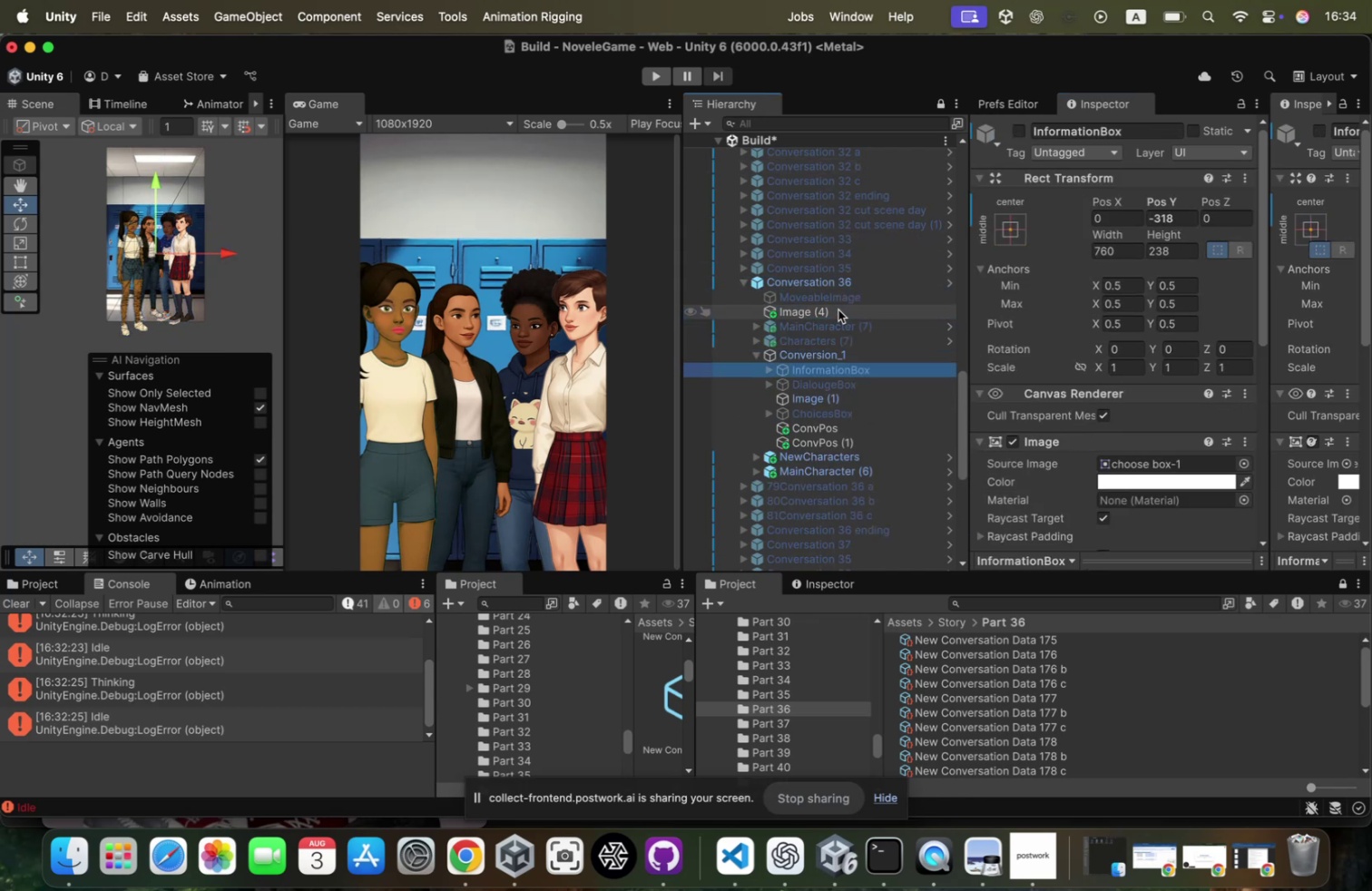 
key(ArrowUp)
 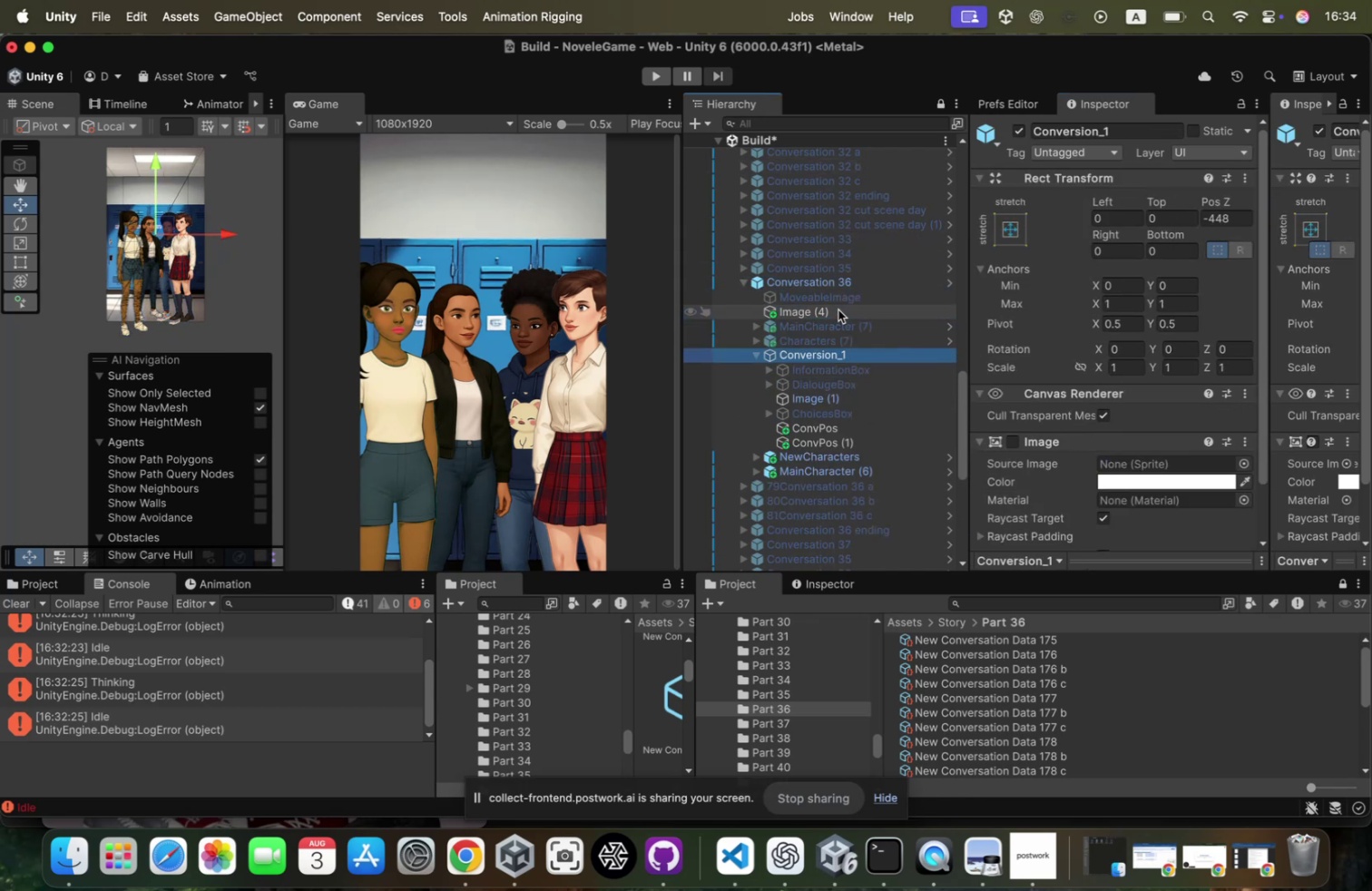 
key(ArrowLeft)
 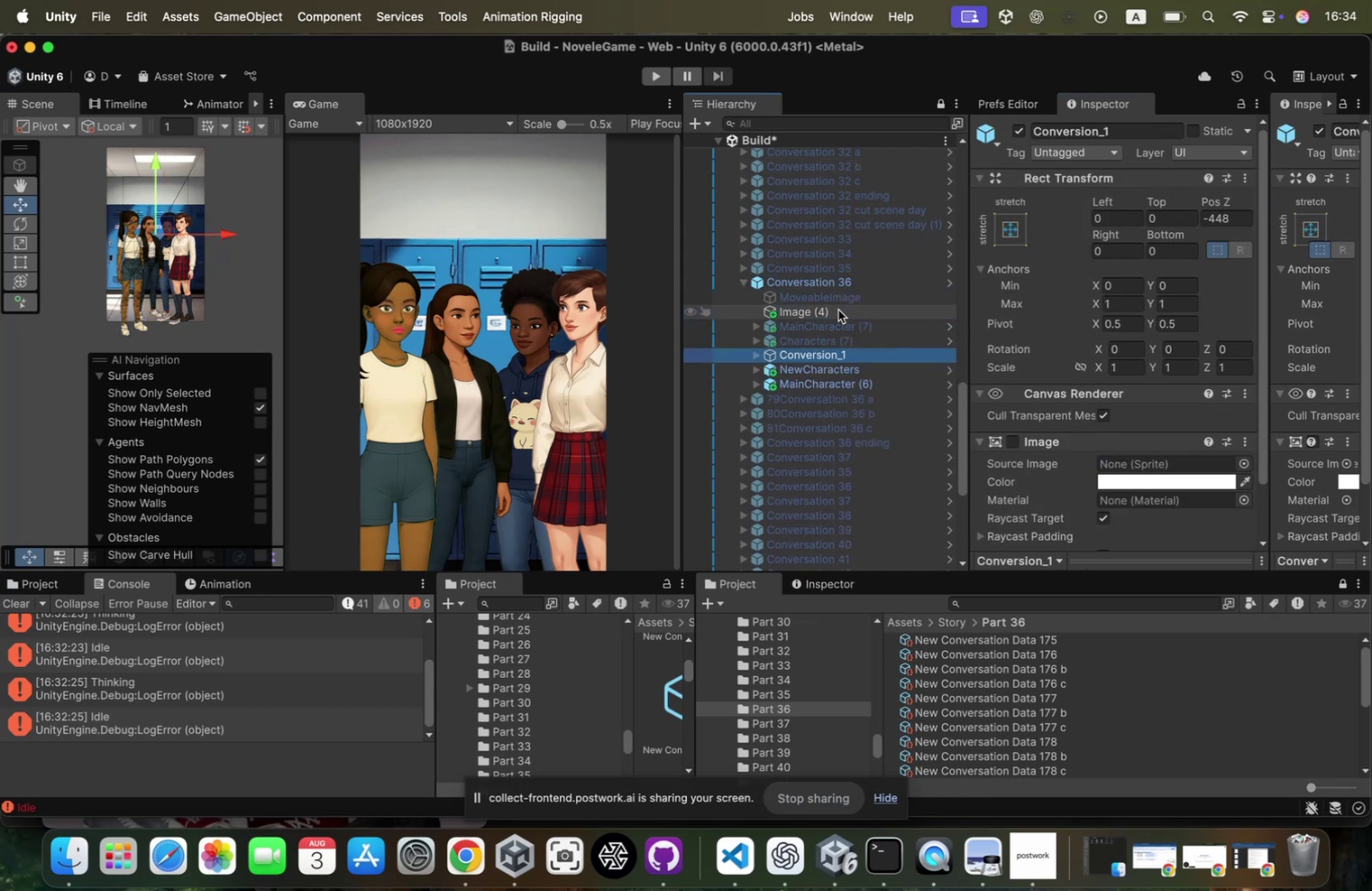 
key(ArrowUp)
 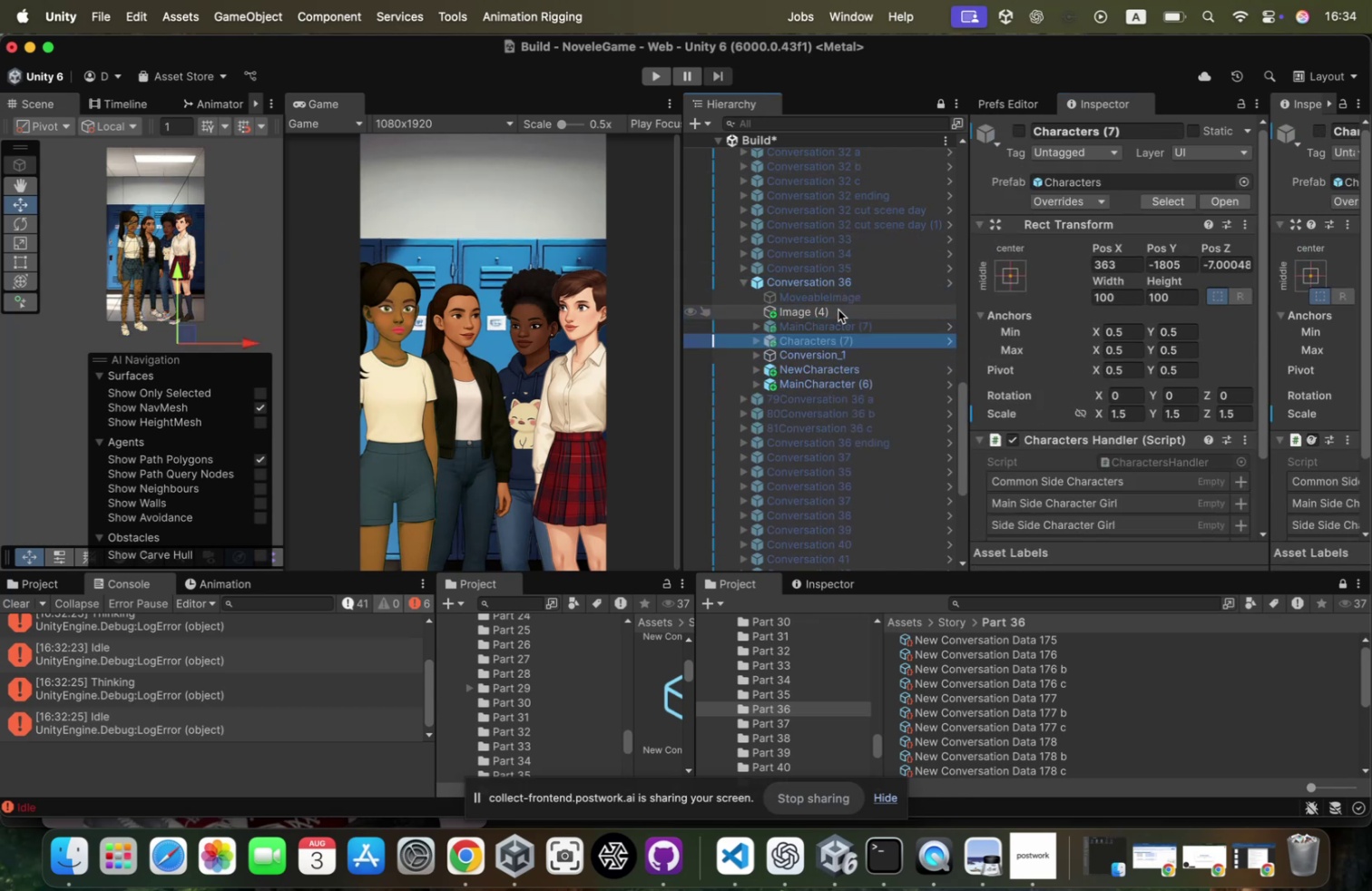 
key(ArrowUp)
 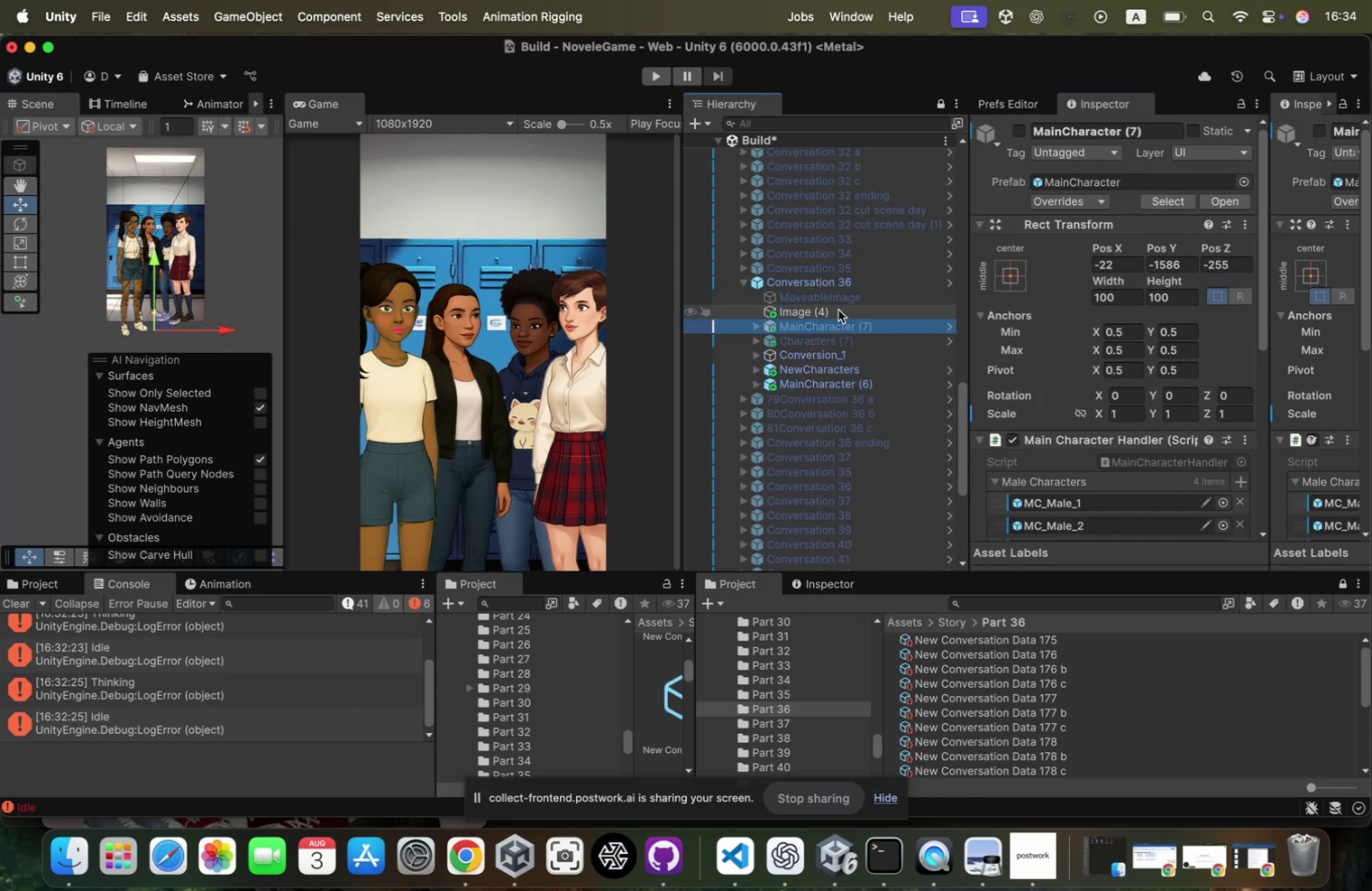 
key(ArrowUp)
 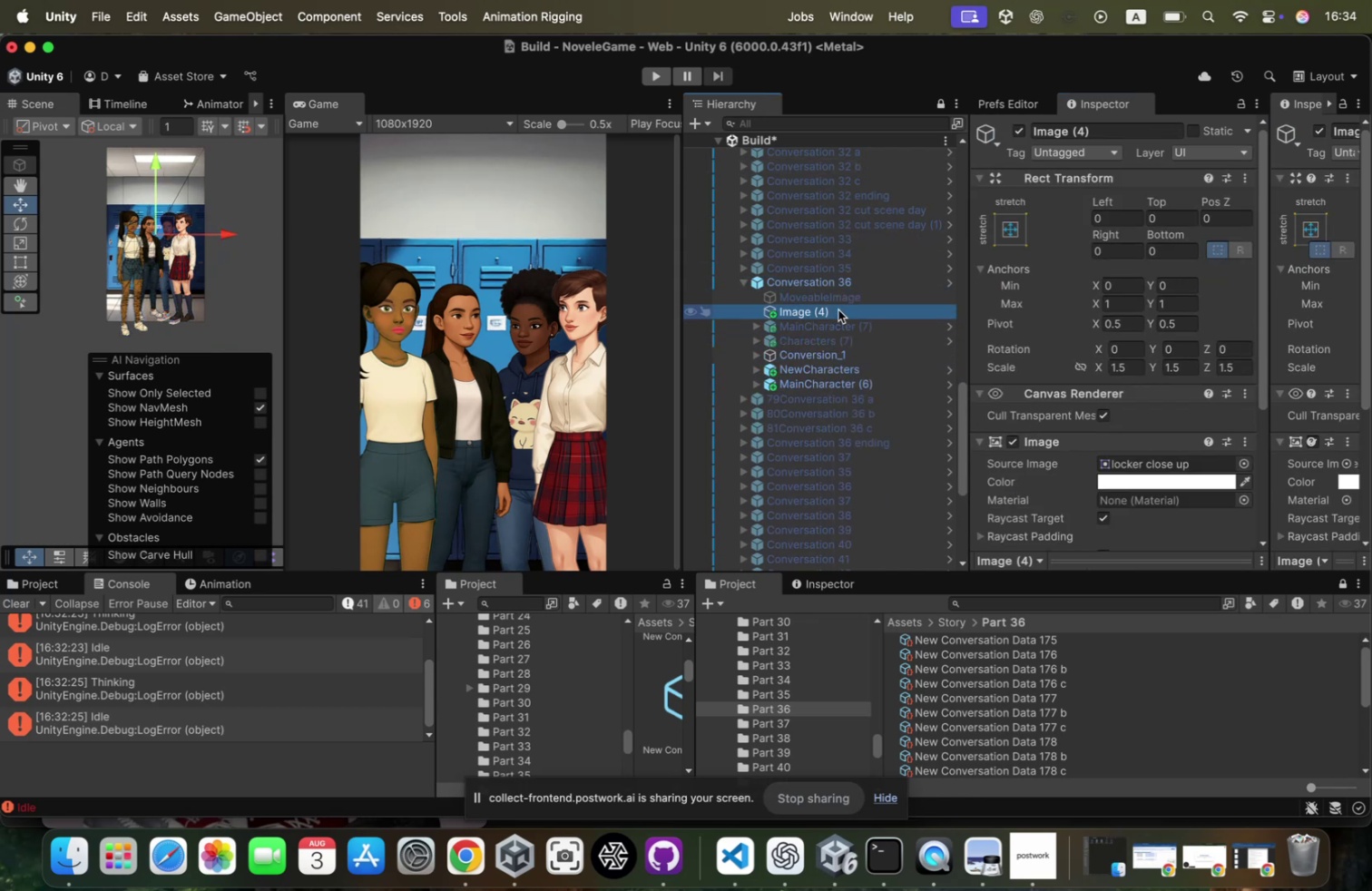 
key(ArrowUp)
 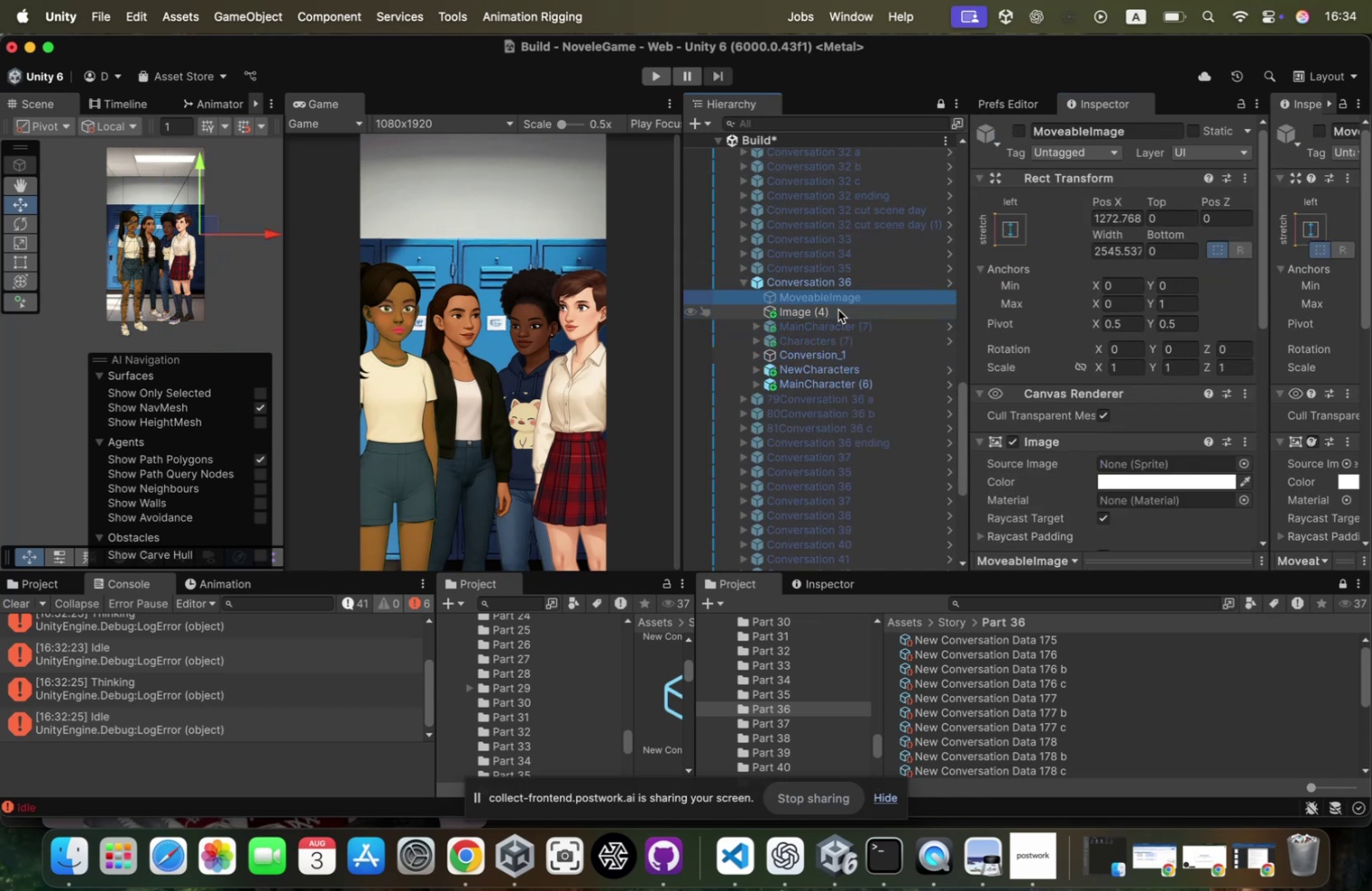 
key(ArrowUp)
 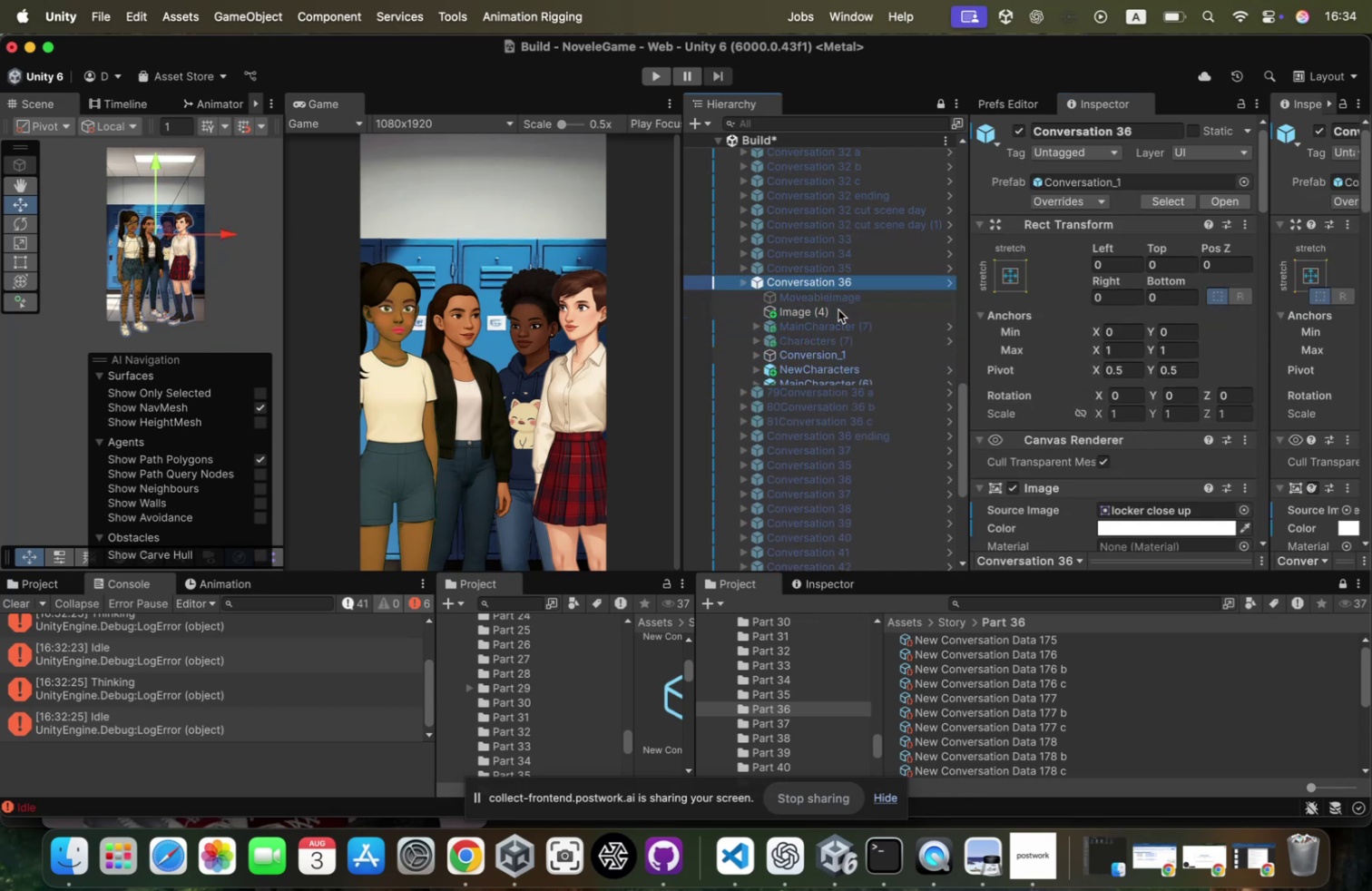 
key(ArrowLeft)
 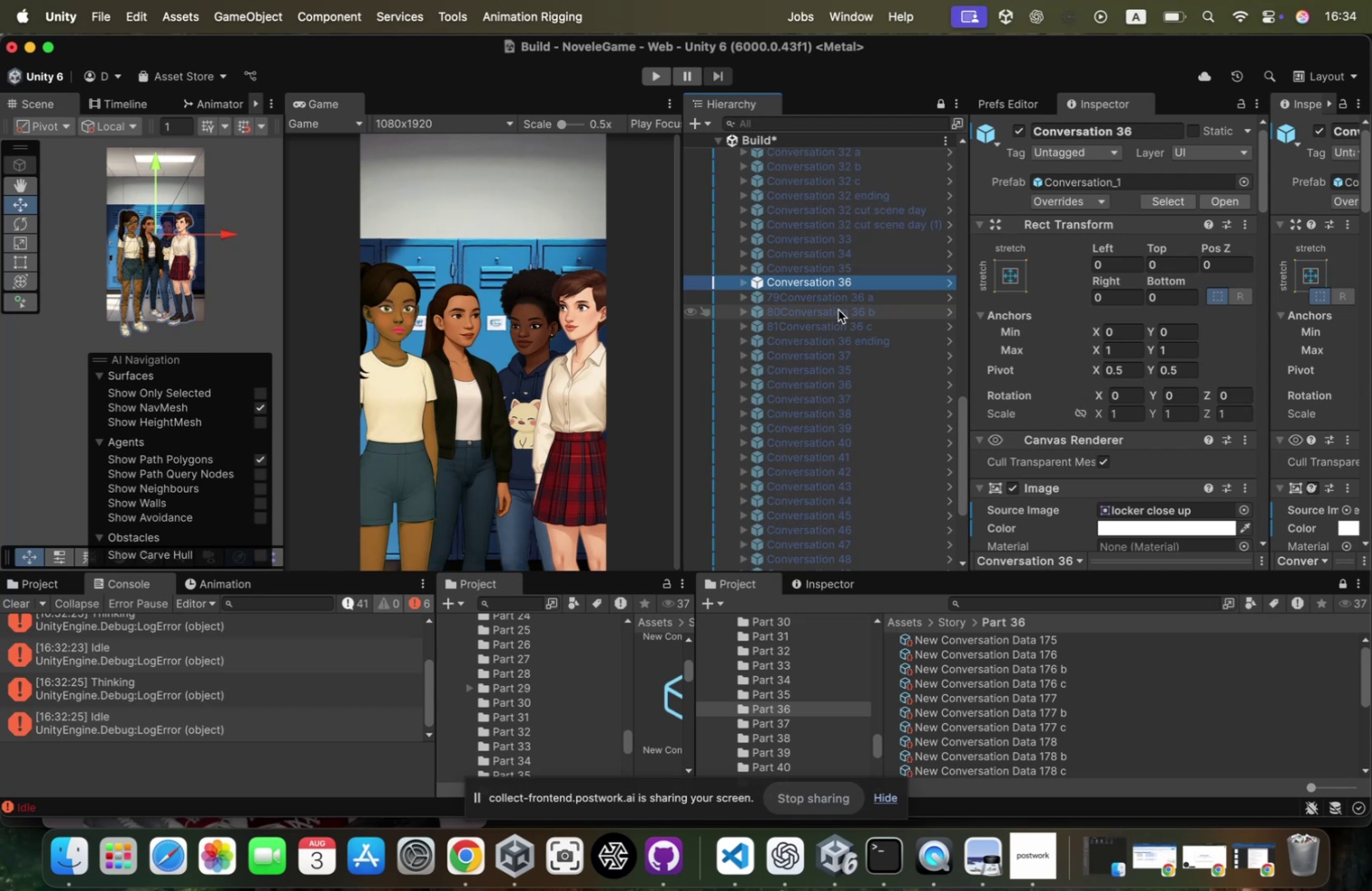 
key(ArrowDown)
 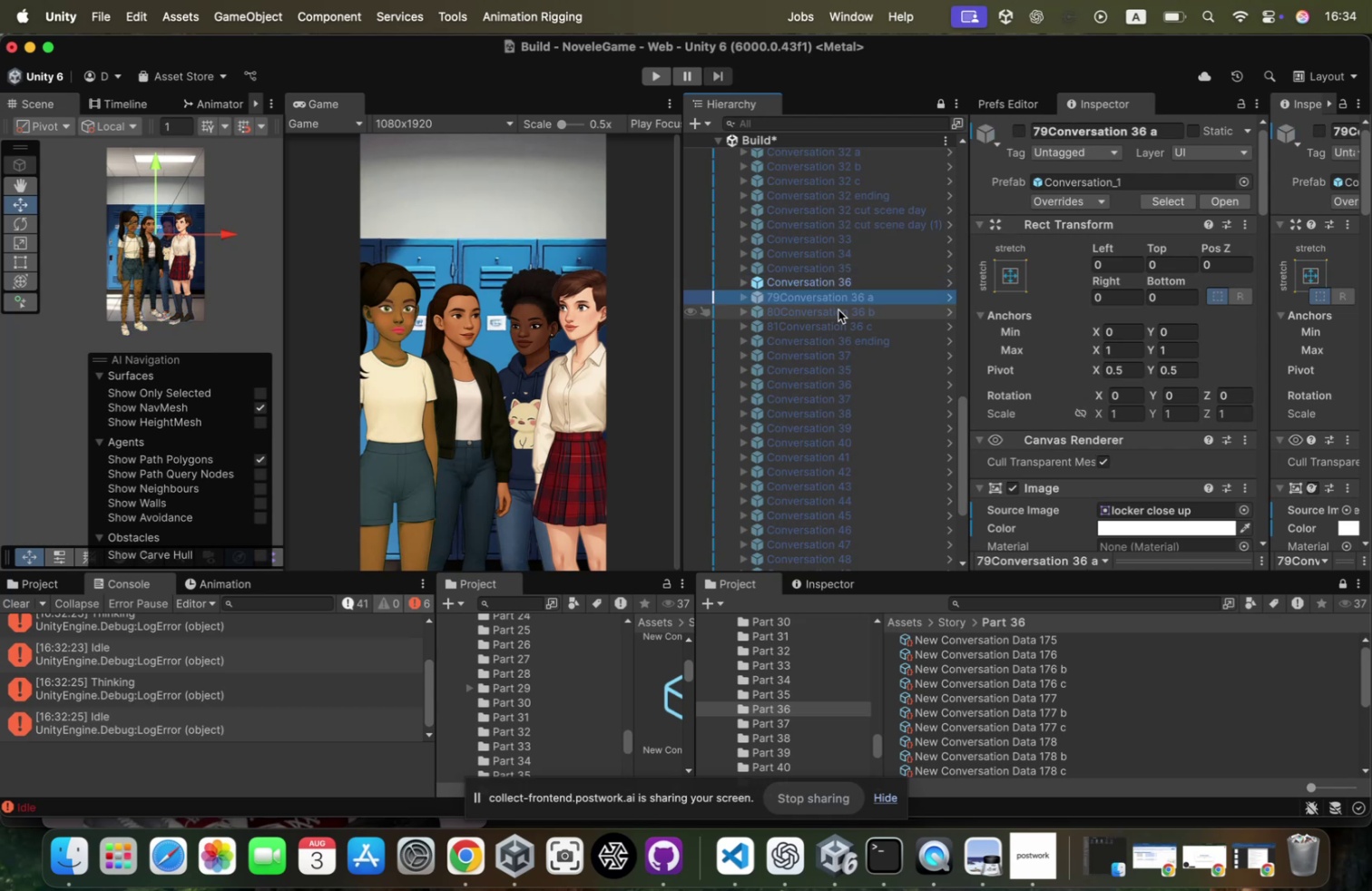 
key(ArrowUp)
 